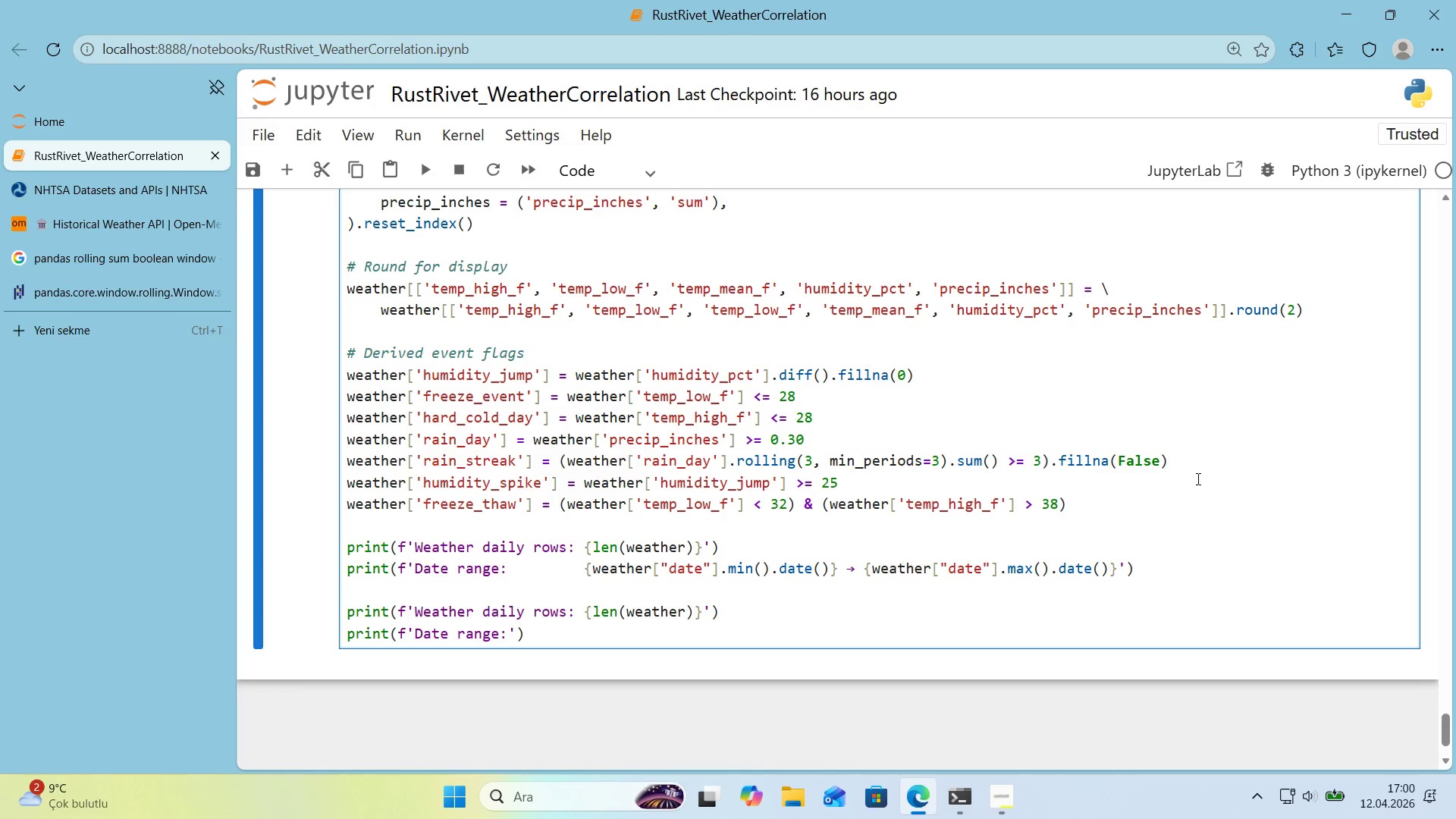 
left_click_drag(start_coordinate=[538, 637], to_coordinate=[344, 620])
 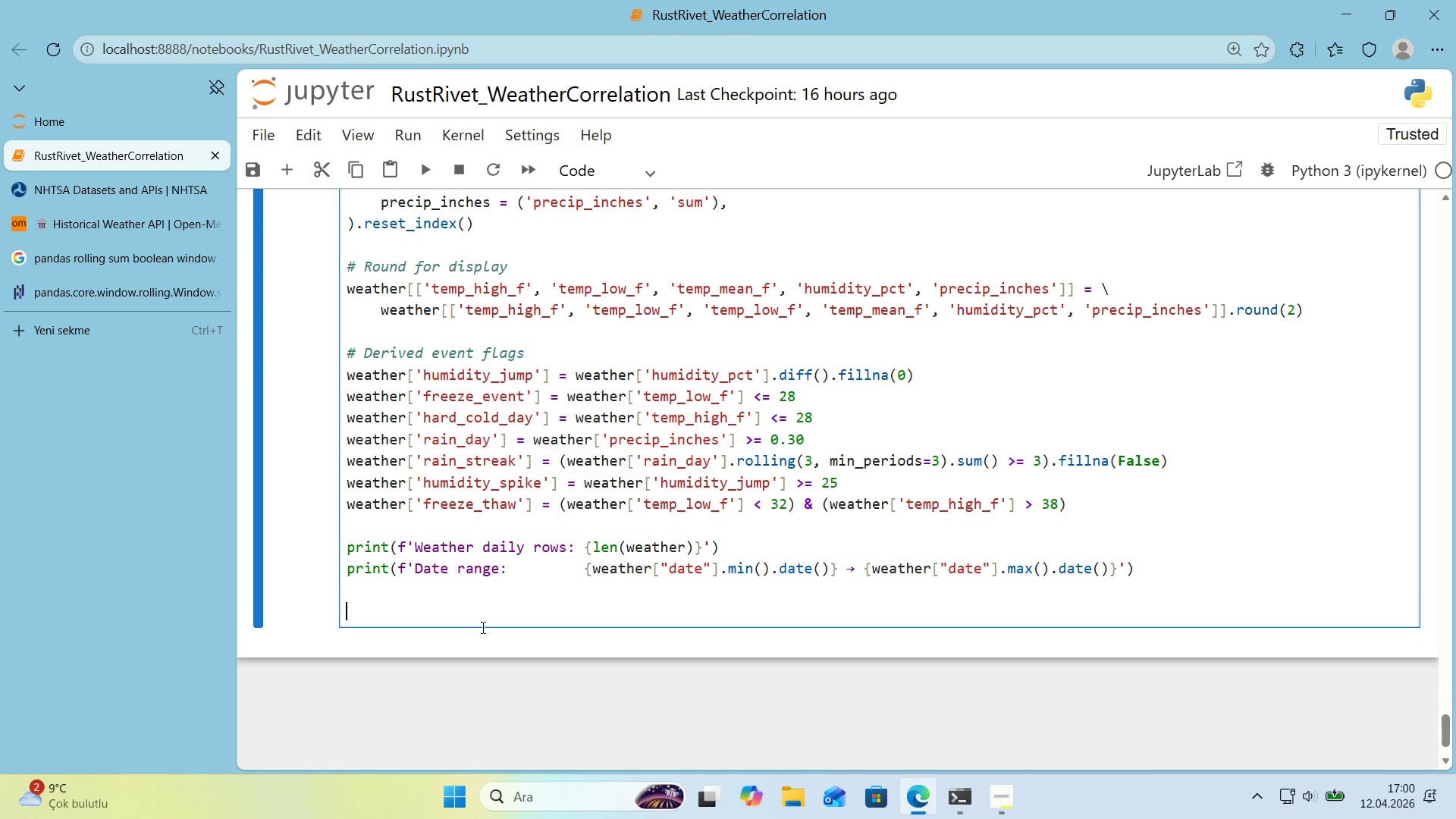 
key(Backspace)
 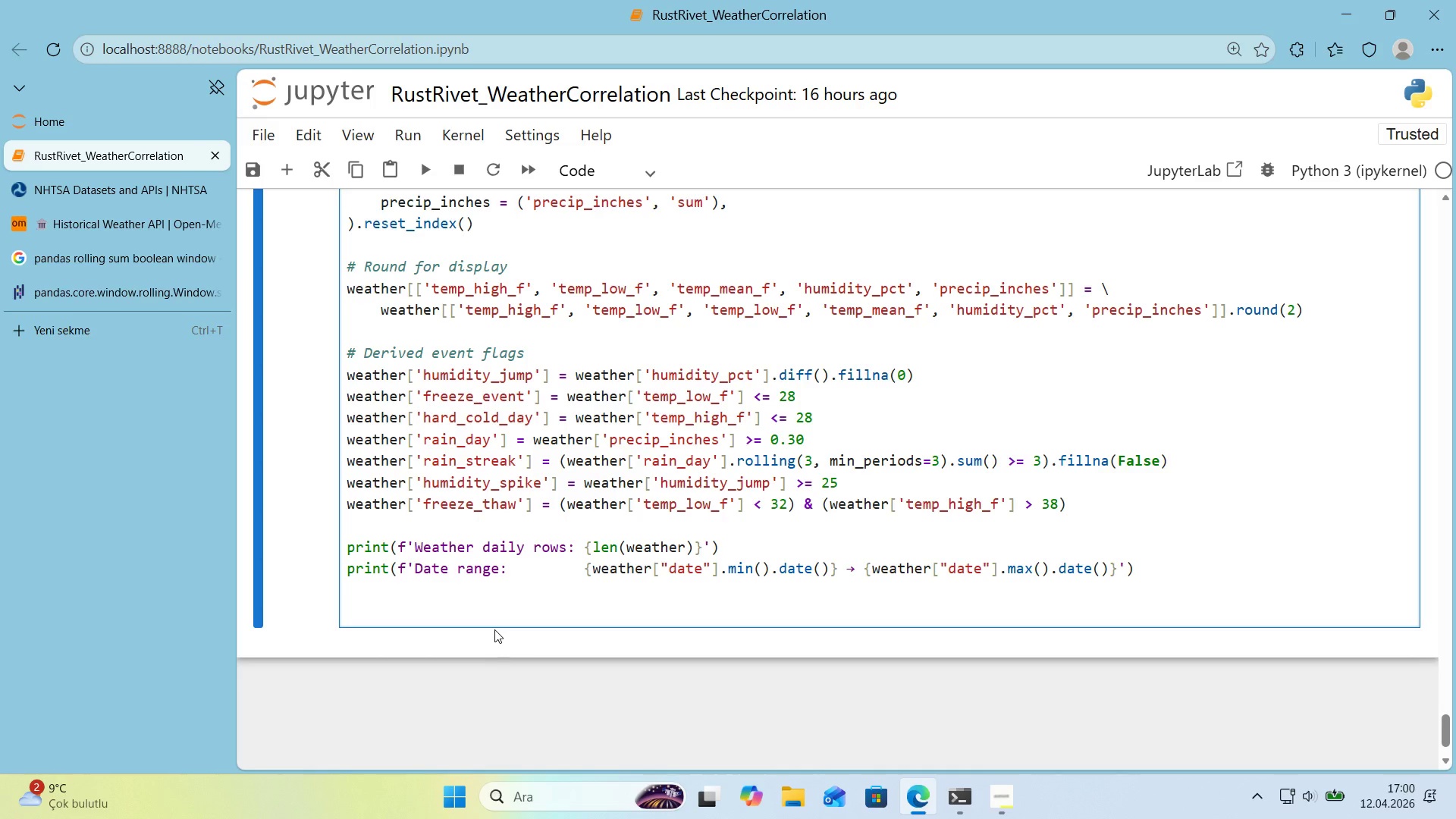 
wait(6.11)
 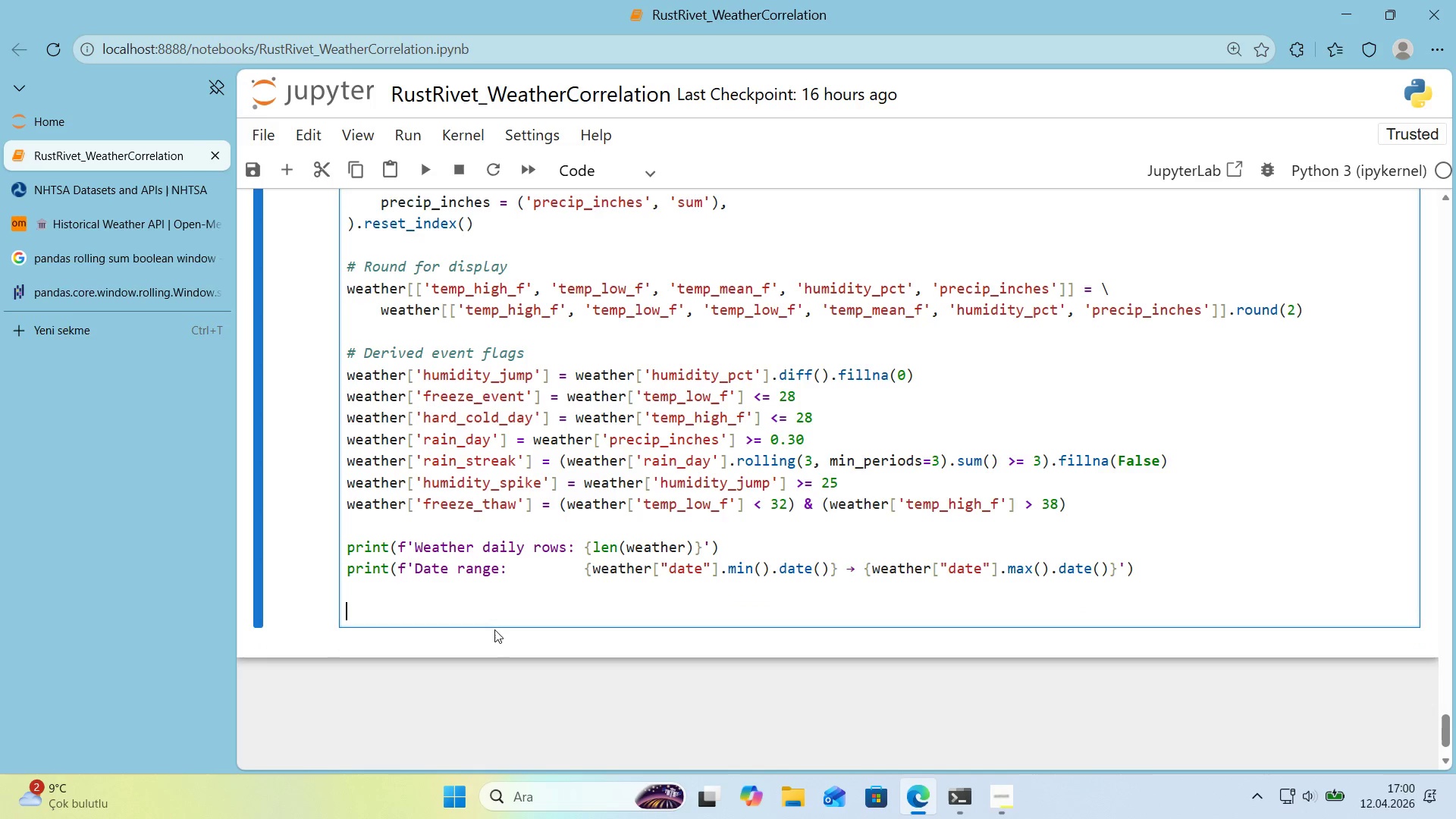 
type(pr'nt*()
 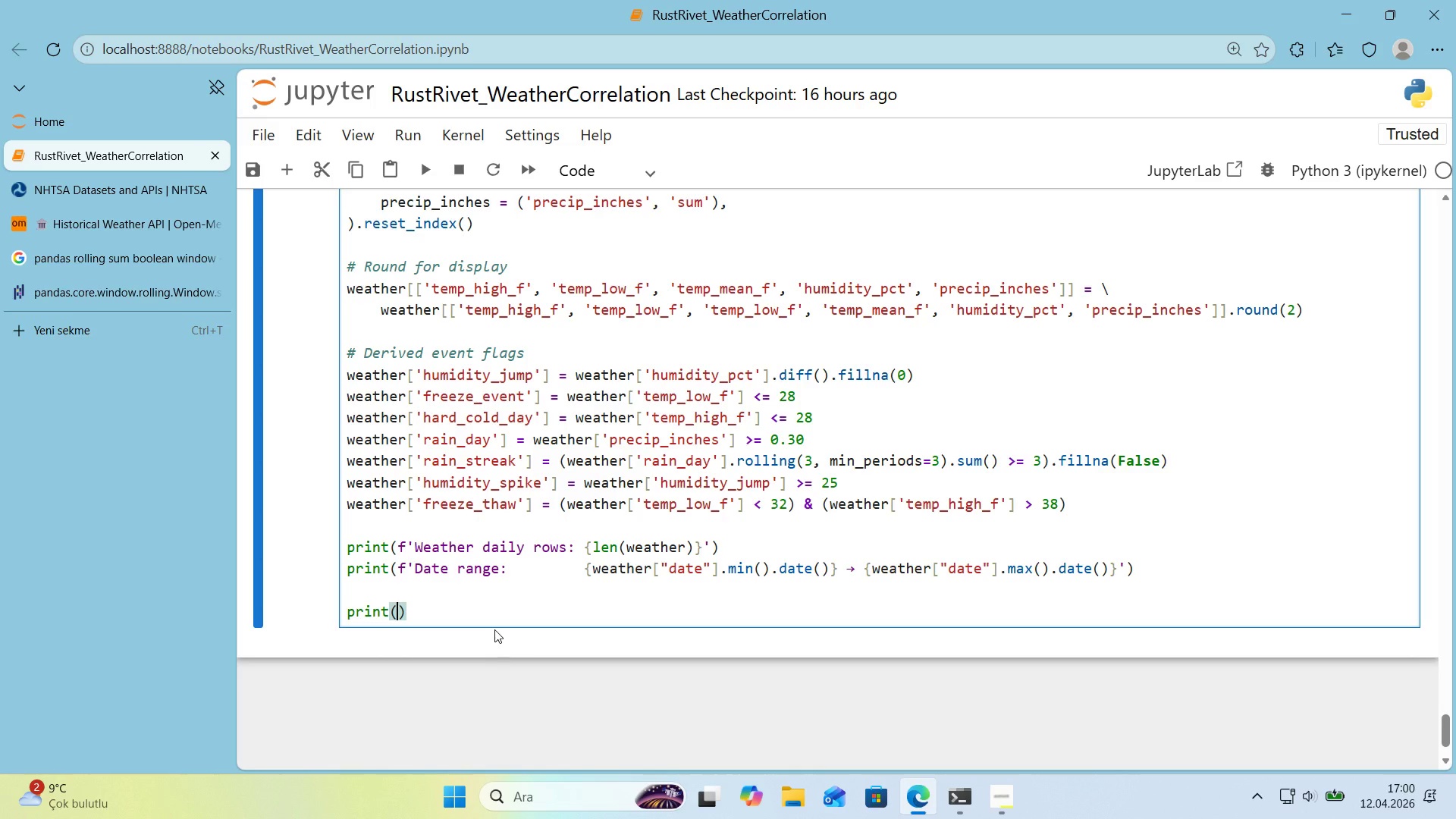 
 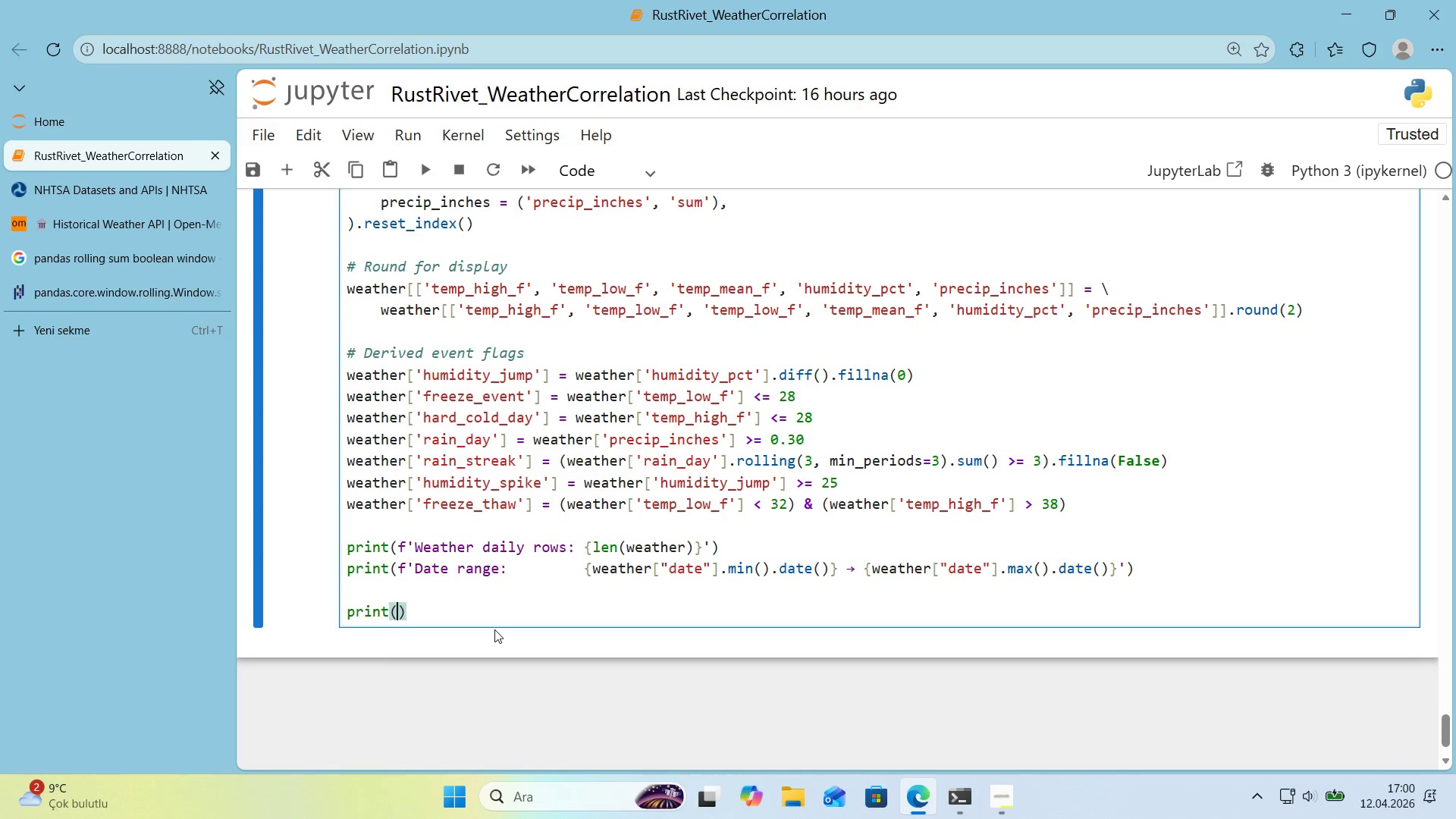 
key(ArrowLeft)
 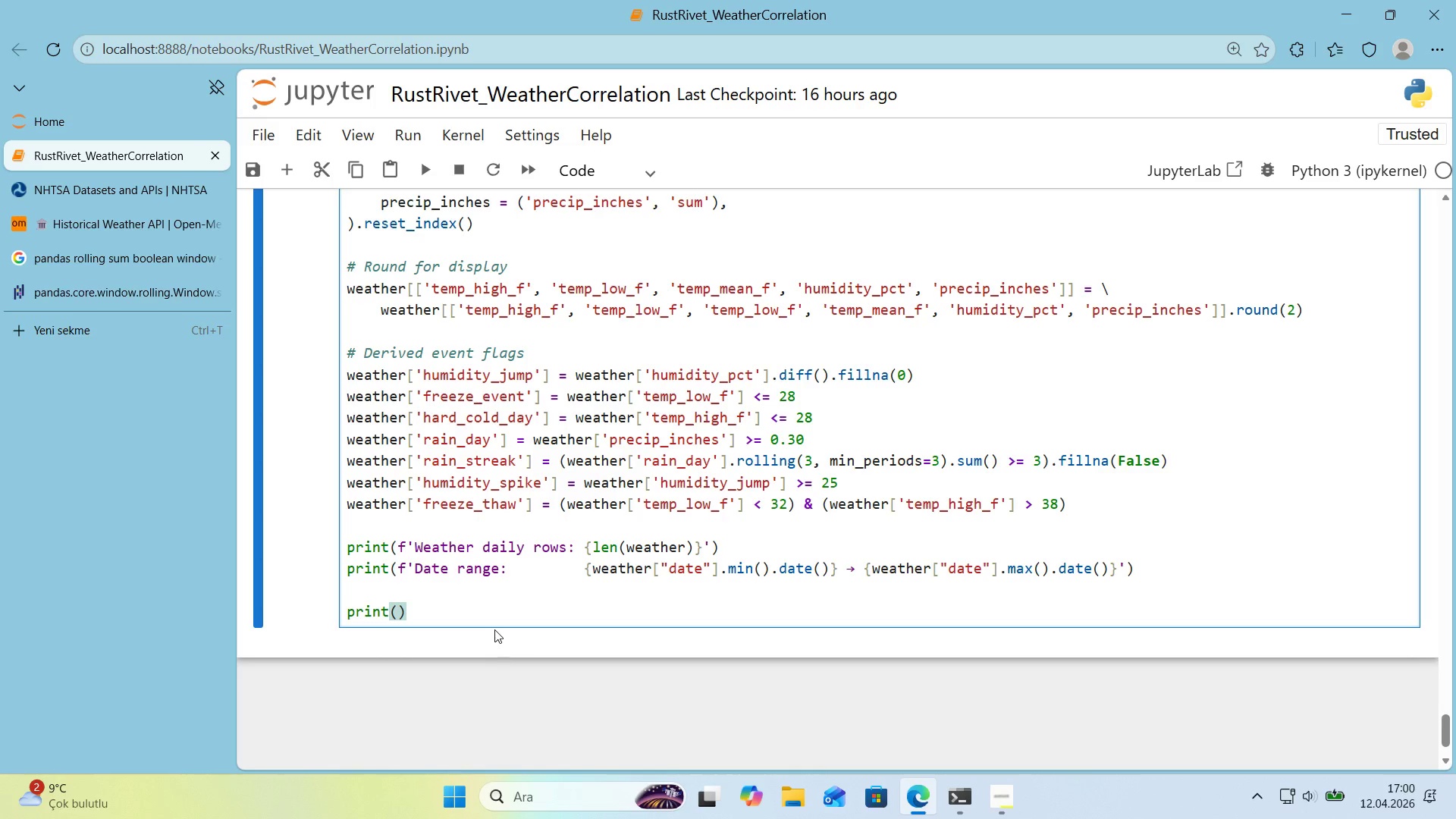 
key(Alt+Control+IntlYen)
 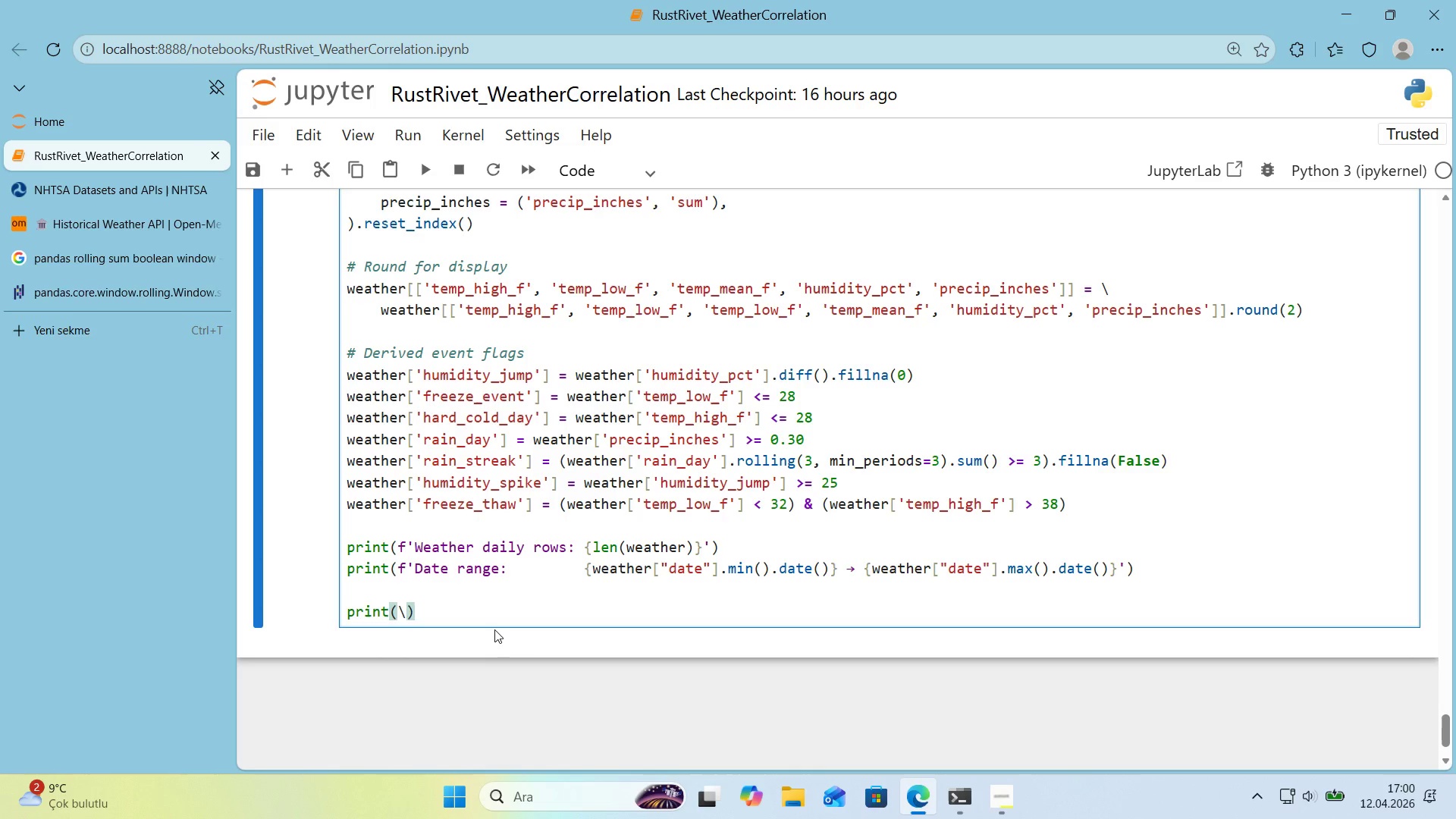 
key(Backspace)
type(@@)
 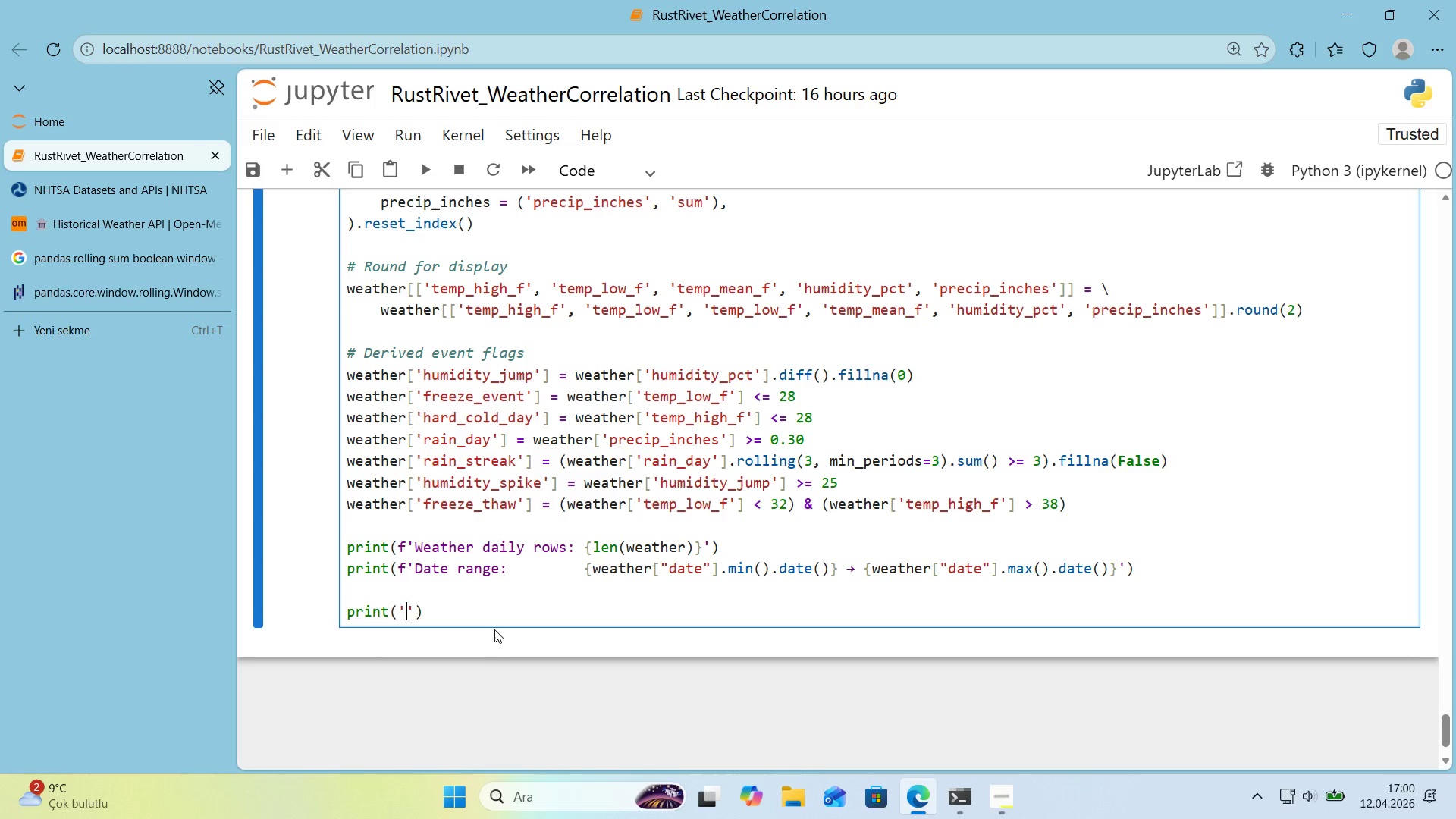 
key(ArrowLeft)
 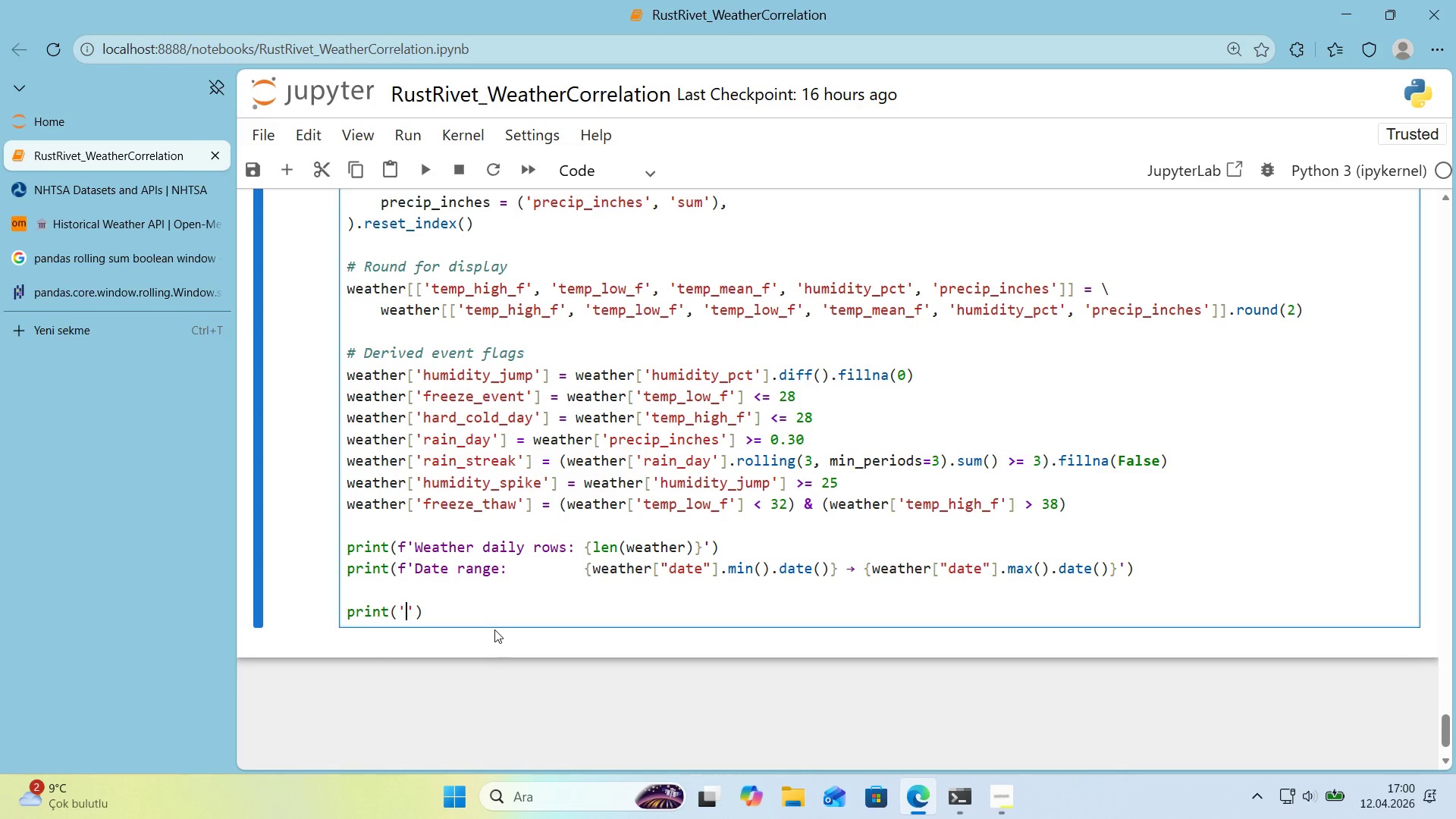 
key(Control+ControlLeft)
 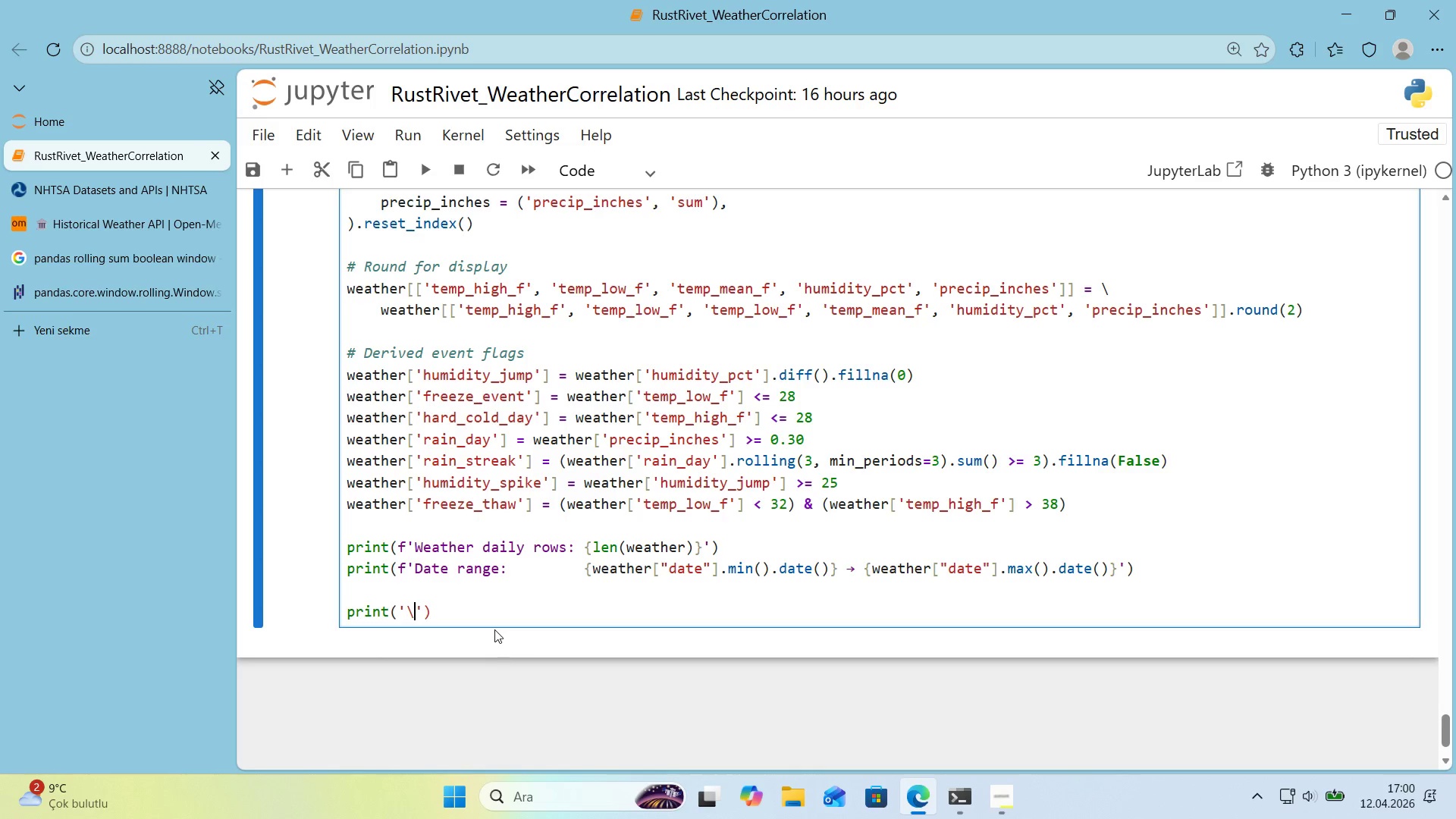 
key(Alt+Control+AltRight)
 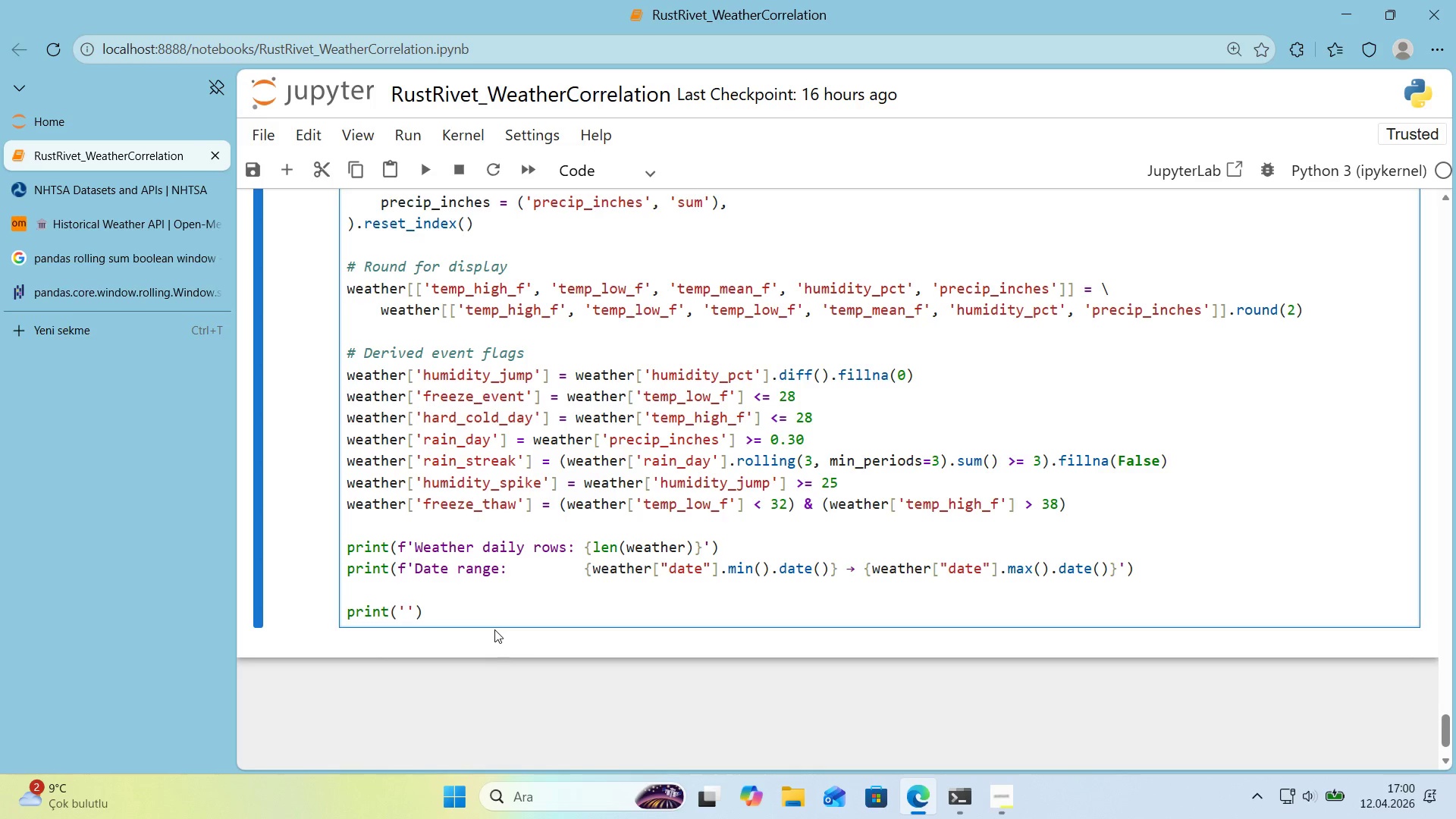 
key(Alt+Control+IntlYen)
 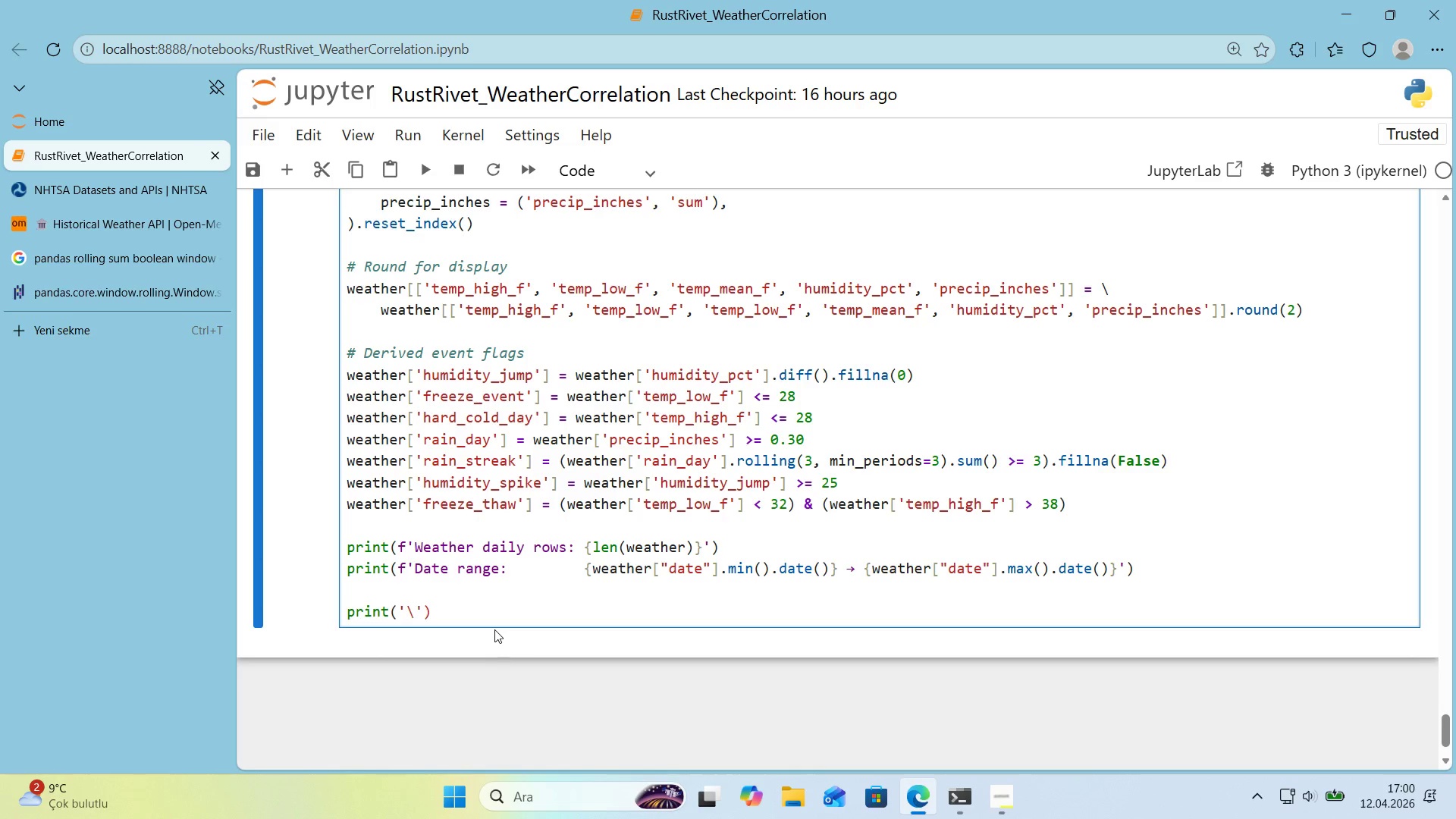 
type(neV)
key(Backspace)
key(Backspace)
type(Event counts across the 3-year w'ndow>)
 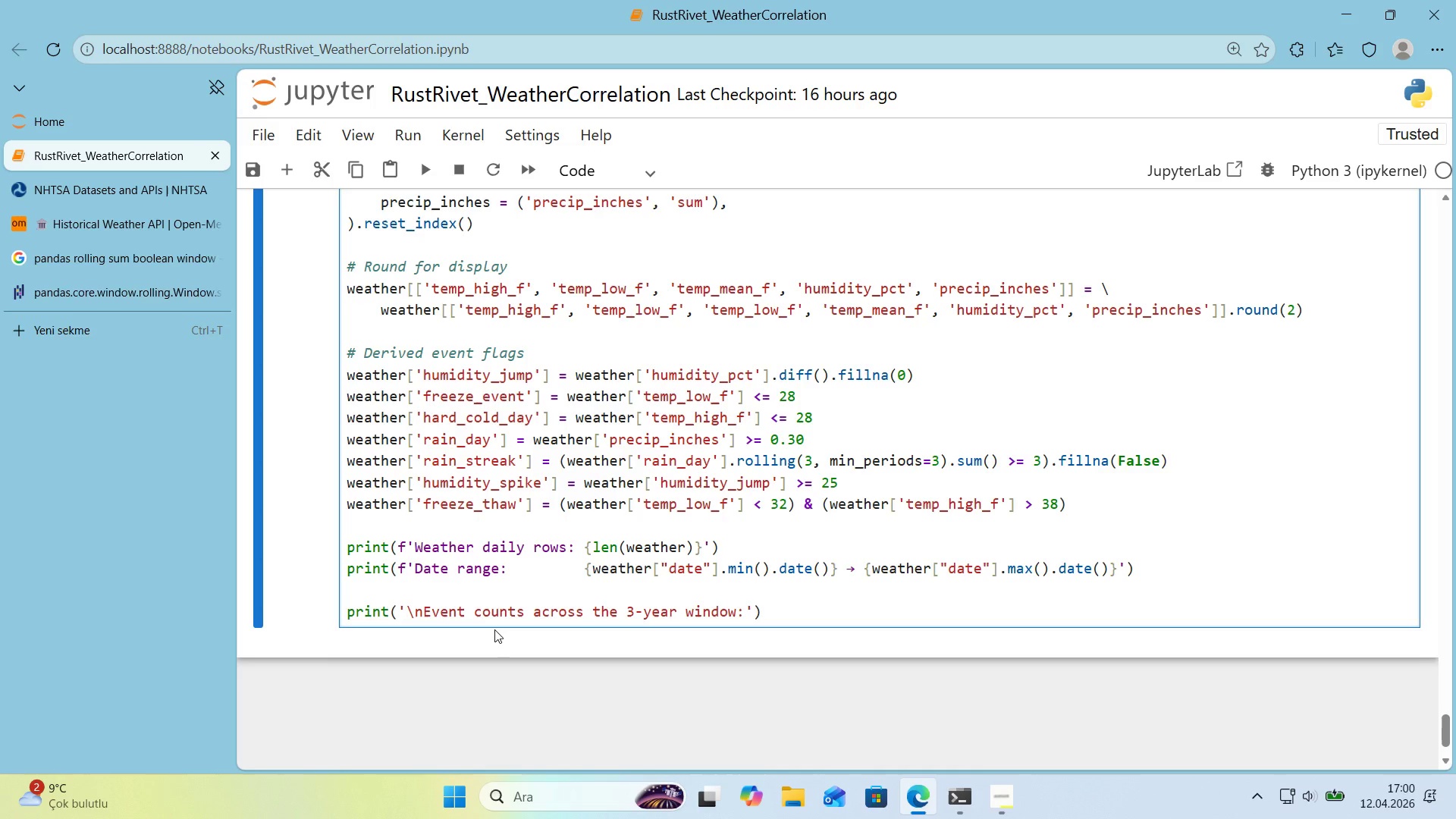 
key(ArrowRight)
 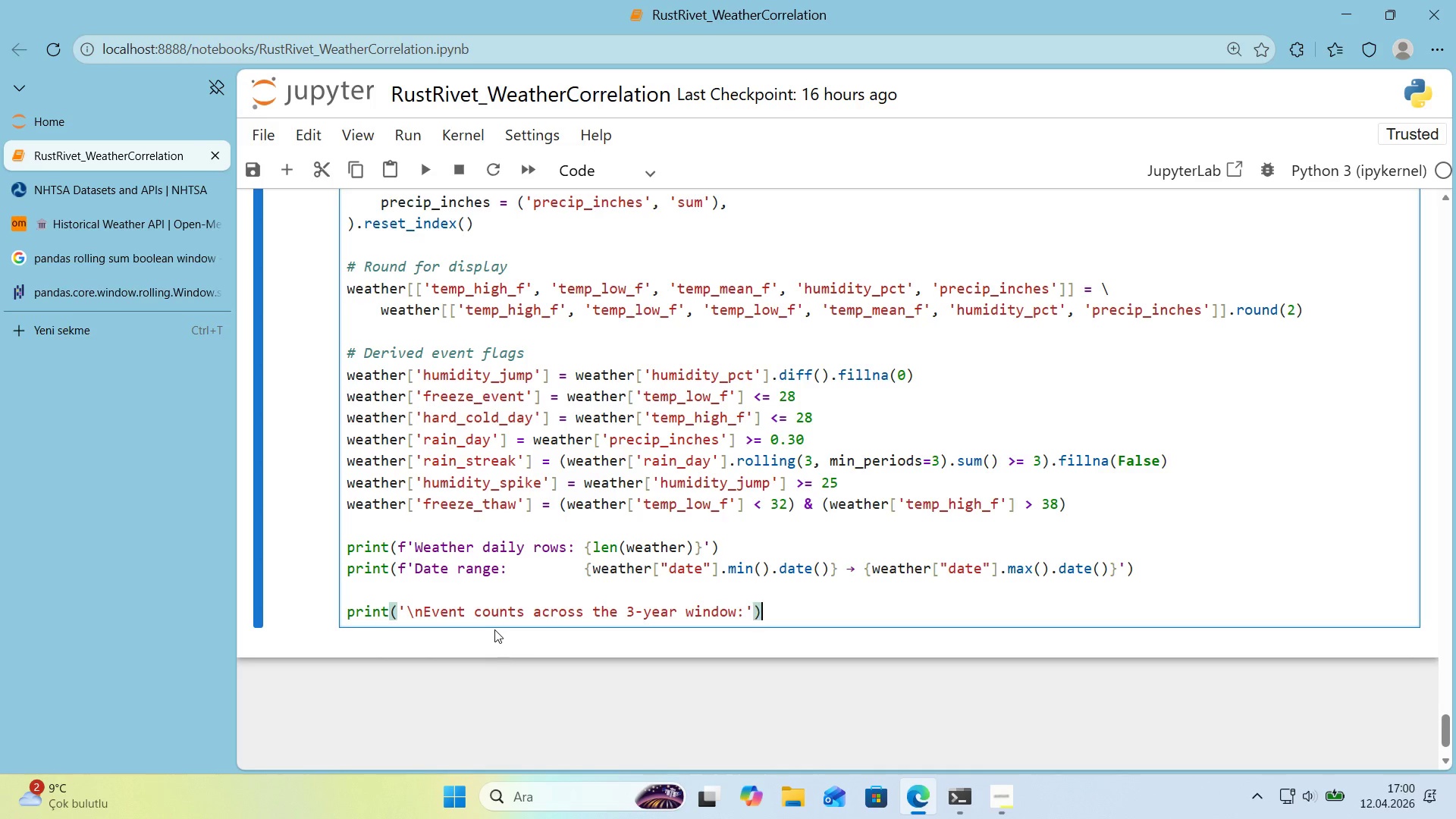 
key(ArrowRight)
 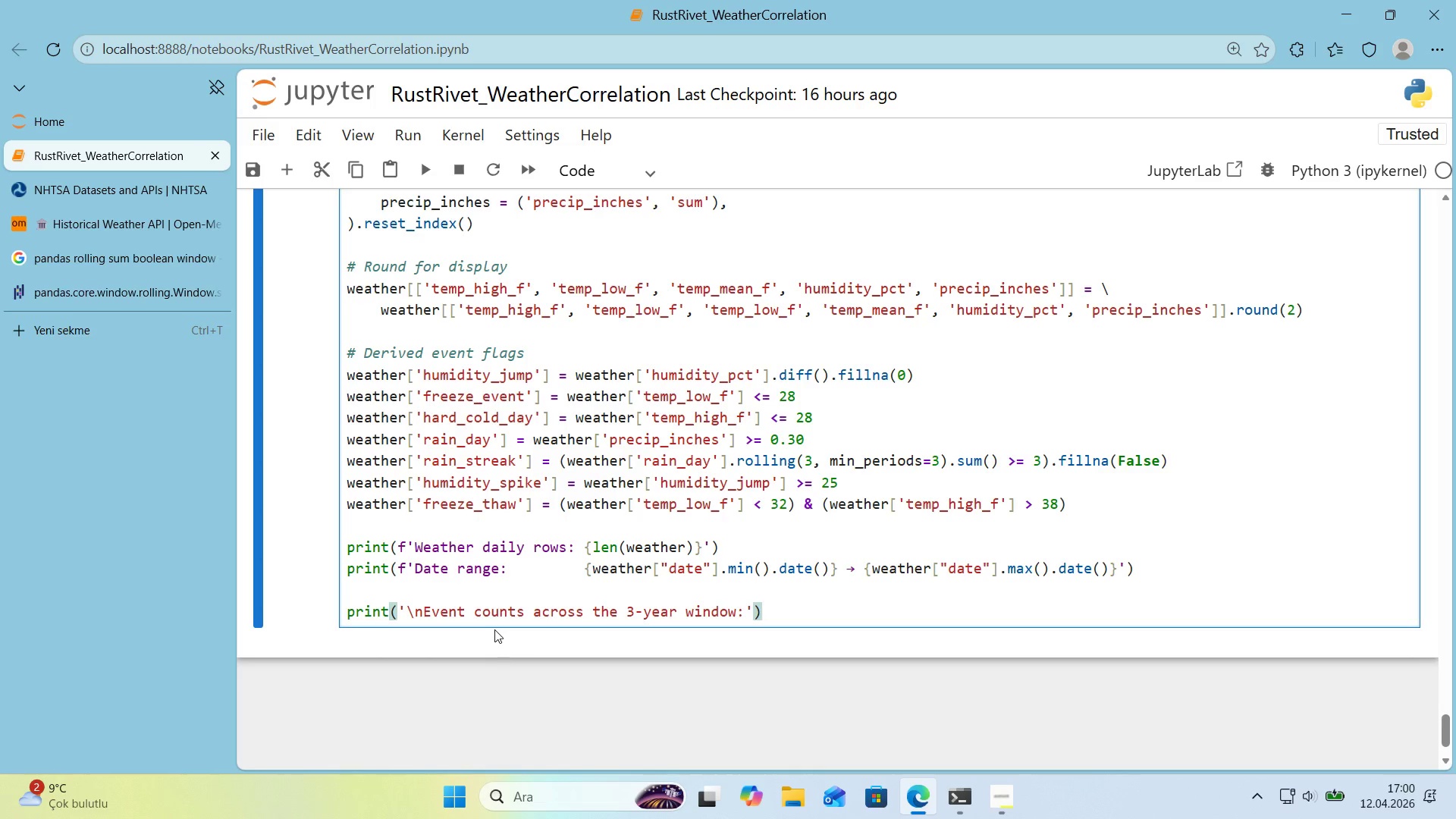 
key(Enter)
 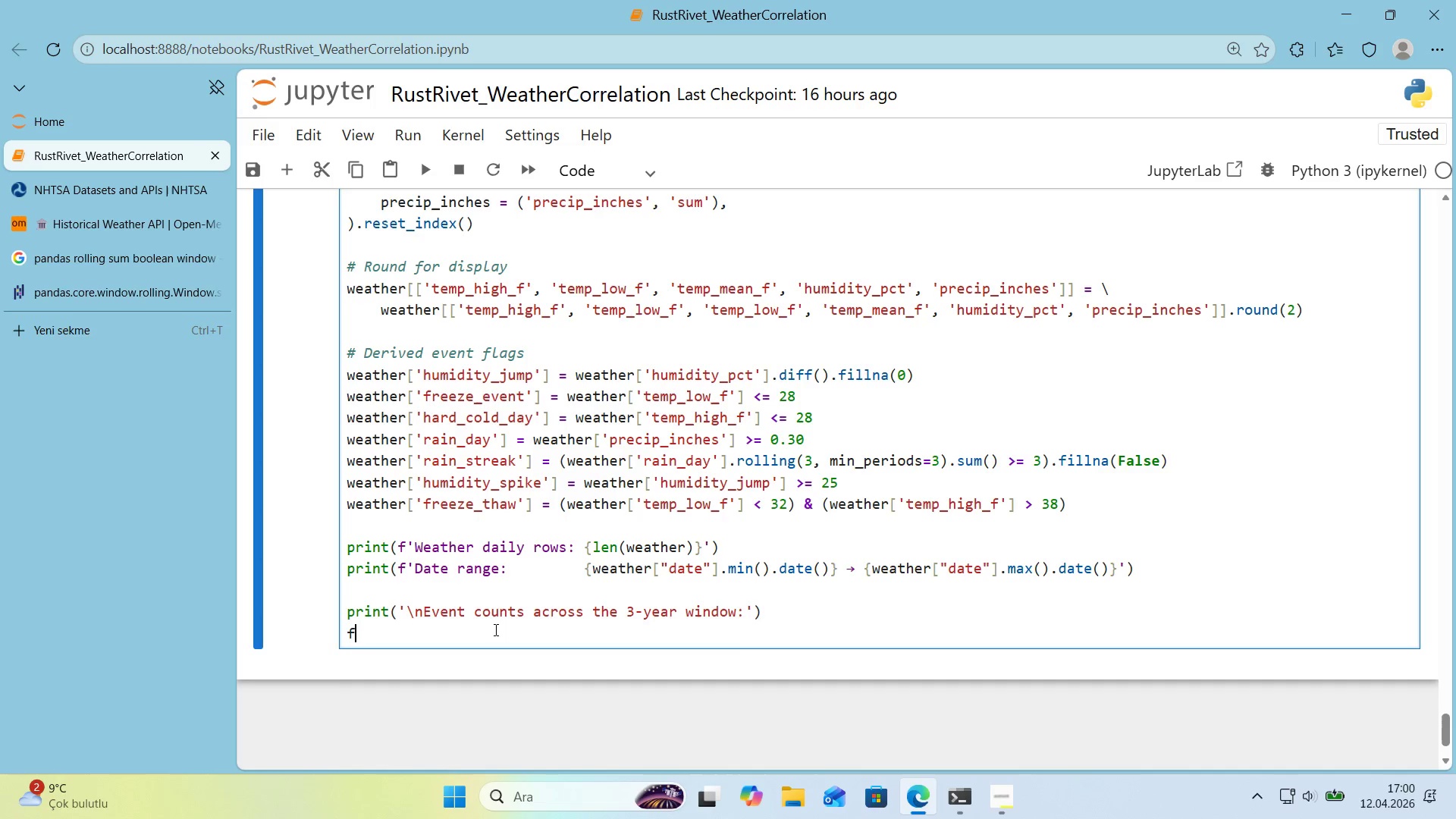 
type(for c 'n )
 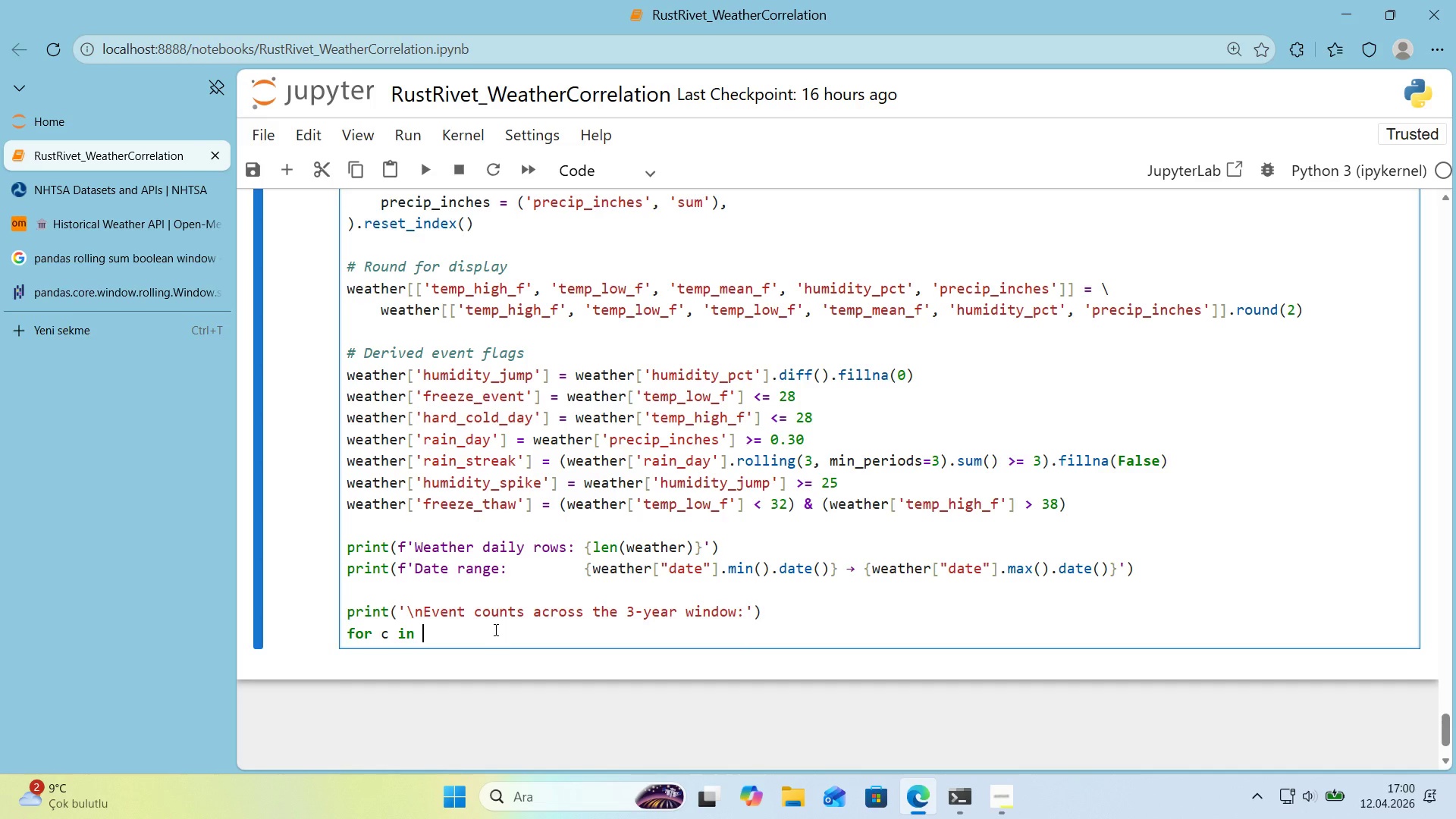 
key(Alt+Control+8)
 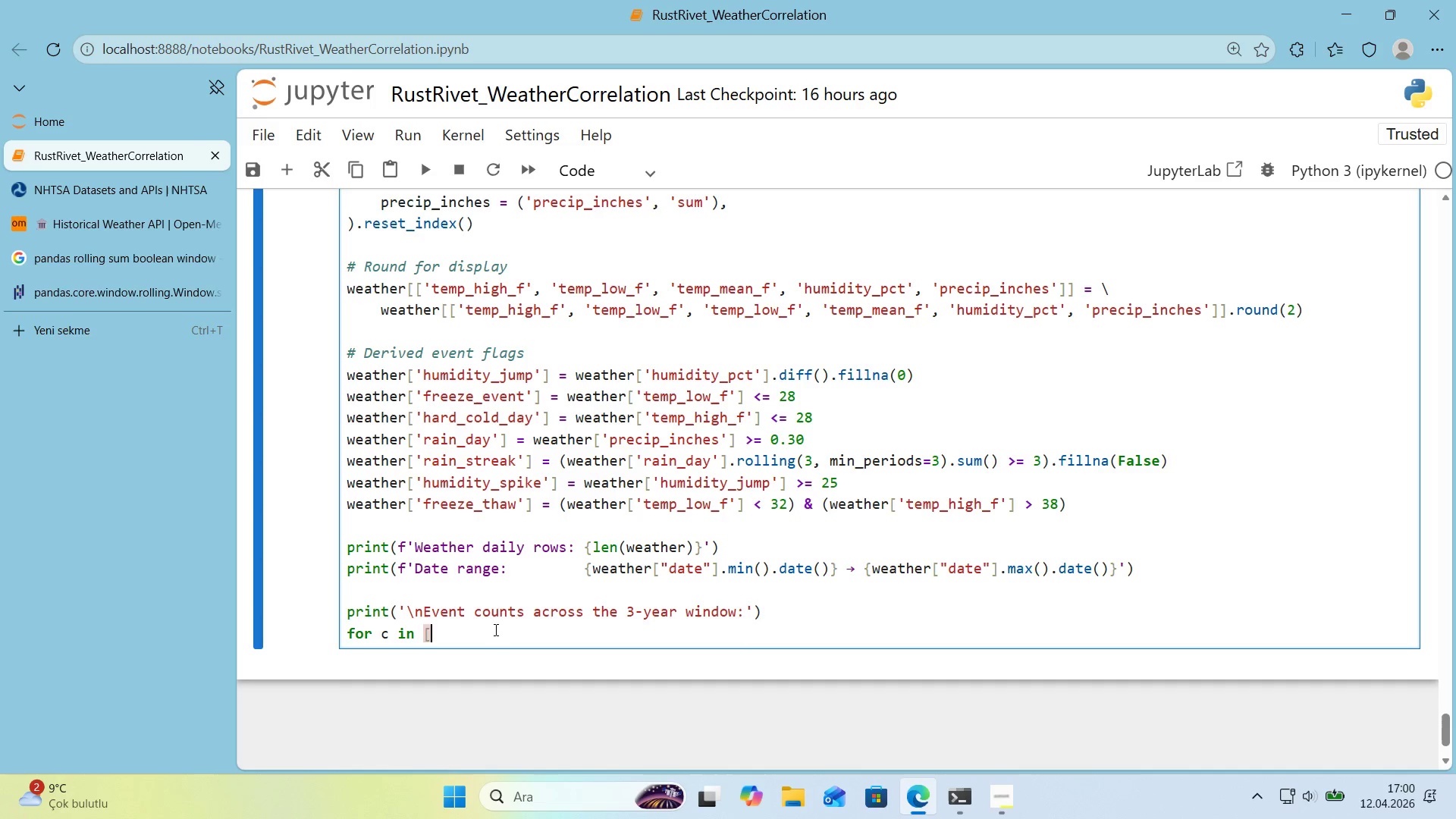 
key(Alt+Control+9)
 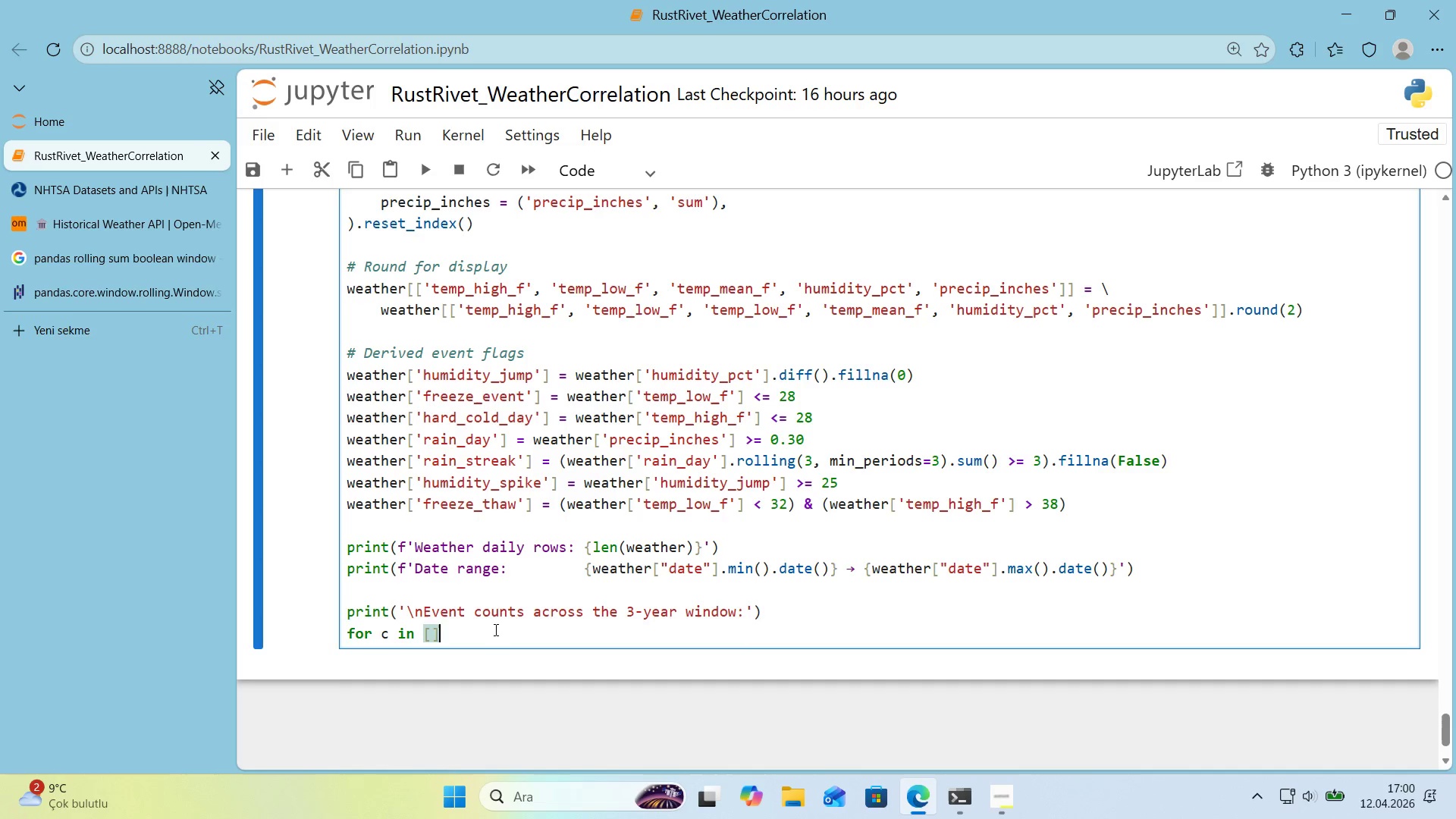 
key(ArrowLeft)
 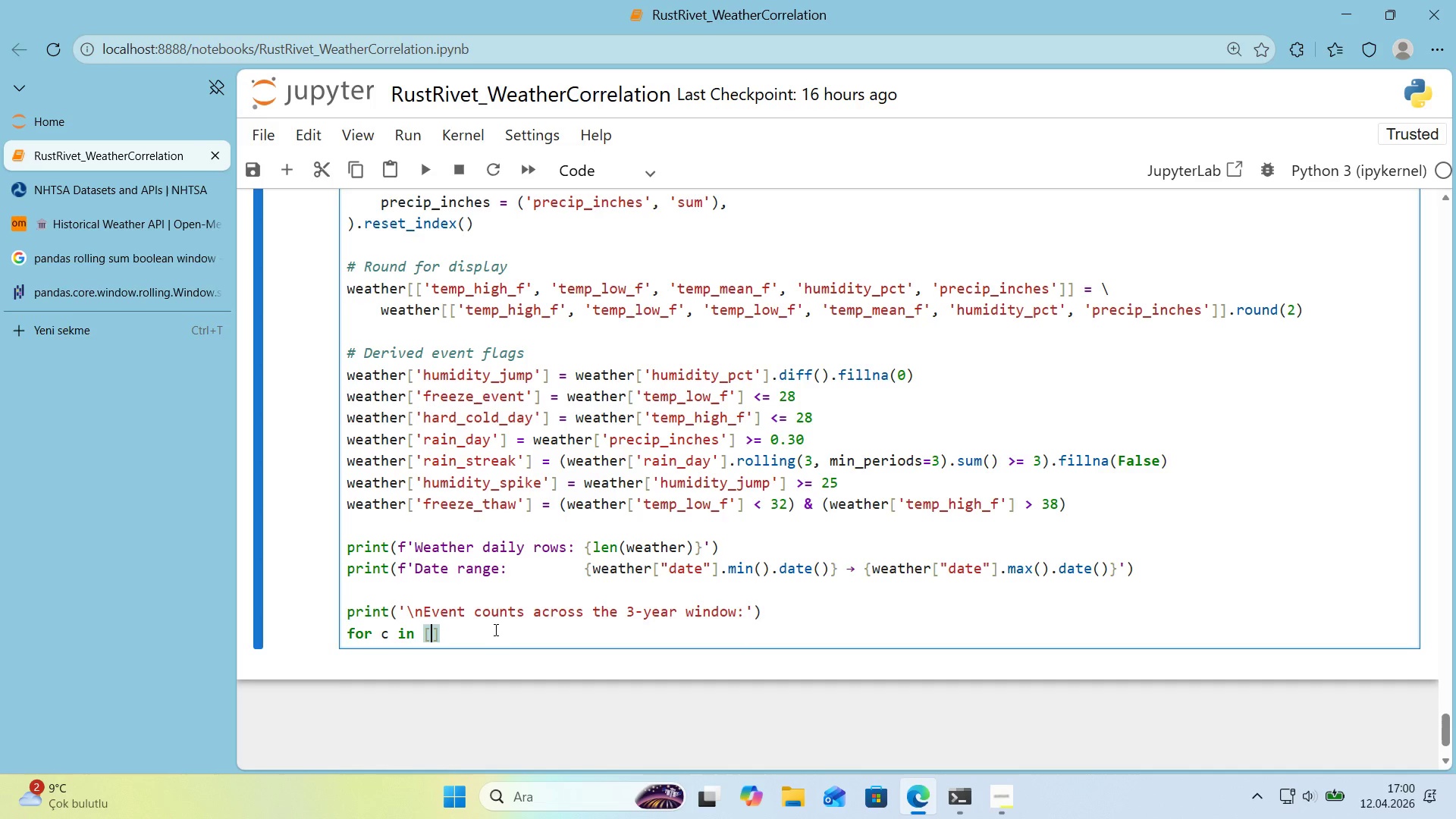 
type(@@)
 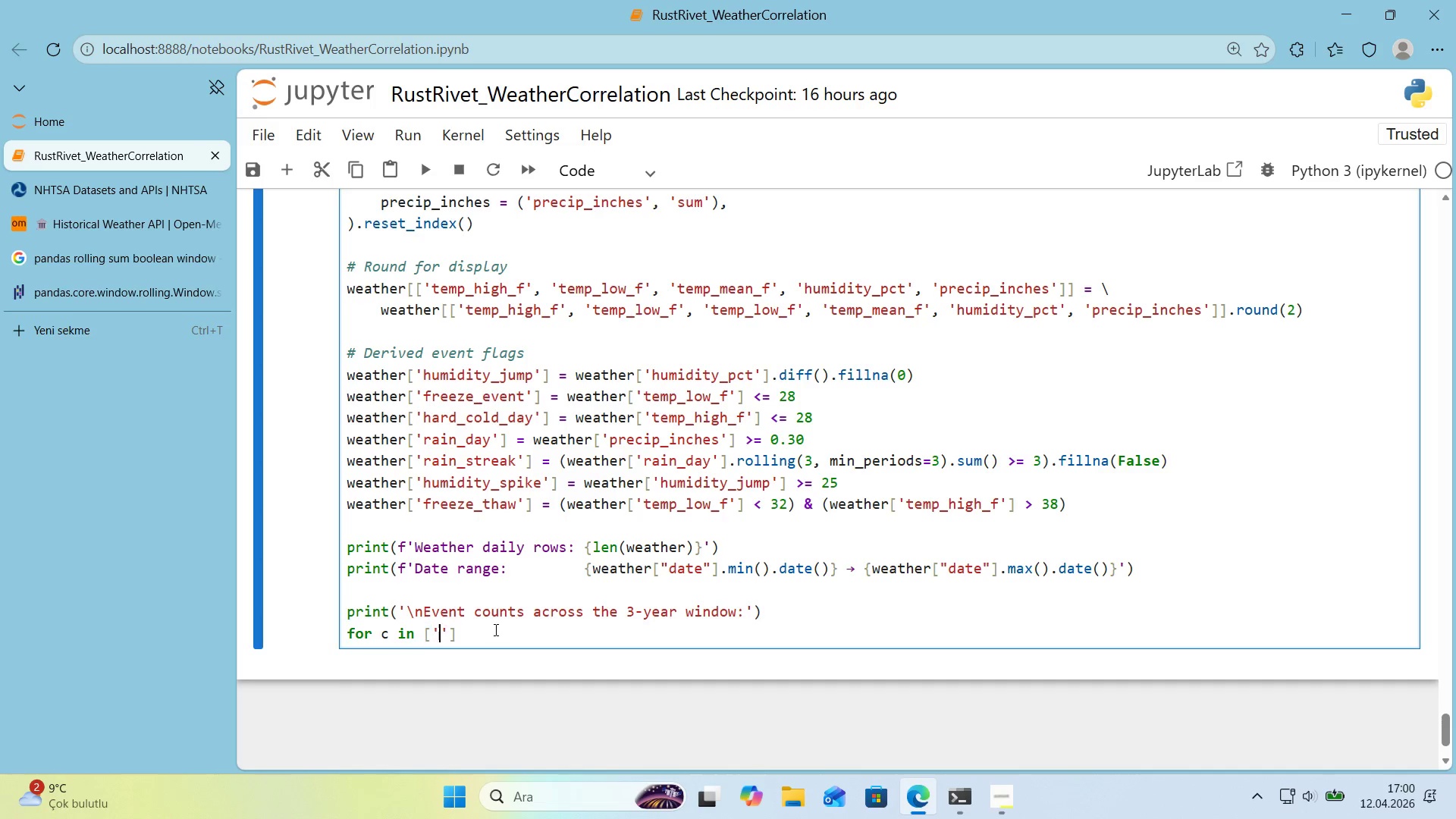 
key(ArrowLeft)
 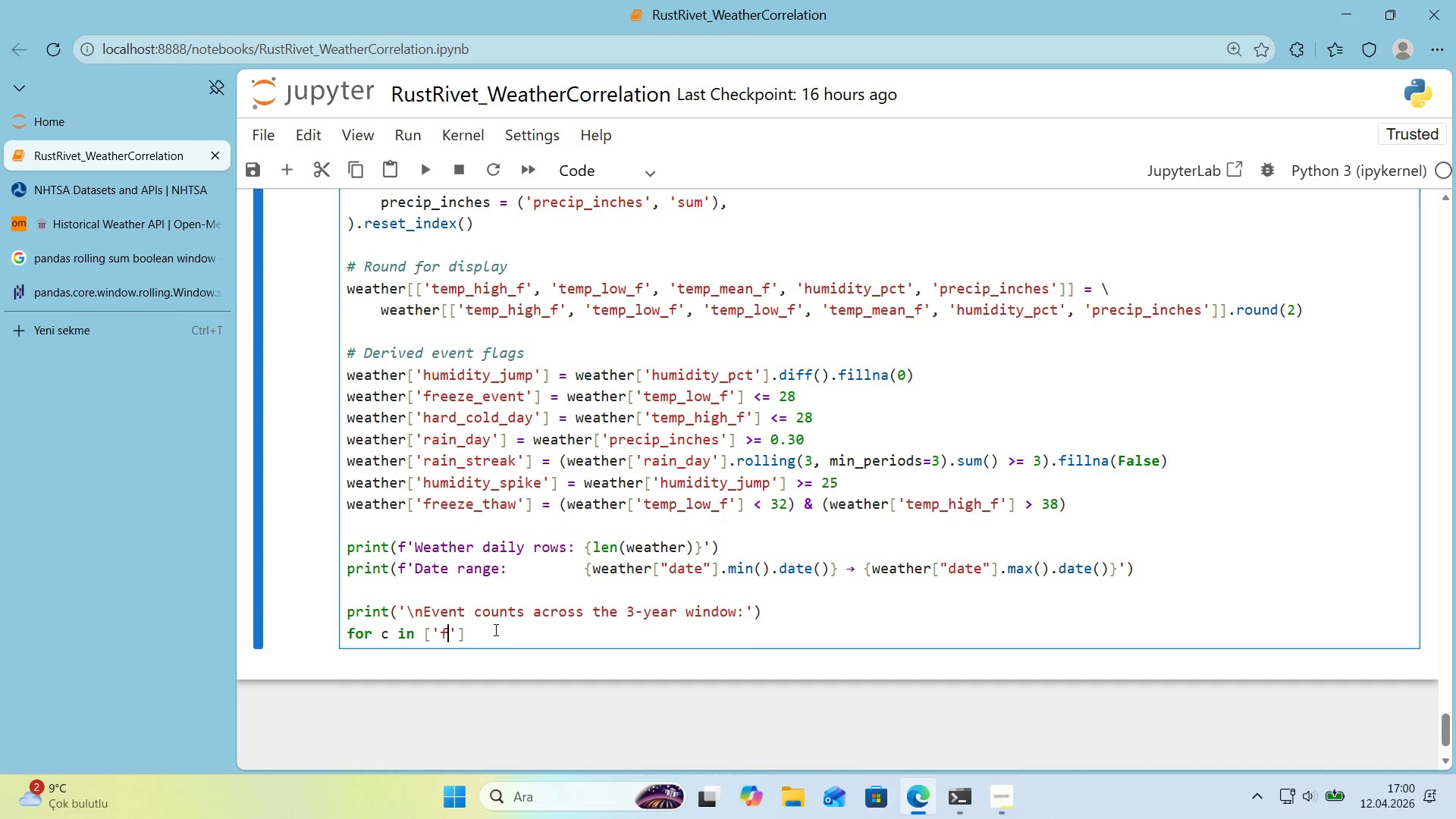 
type(freeze_event)
 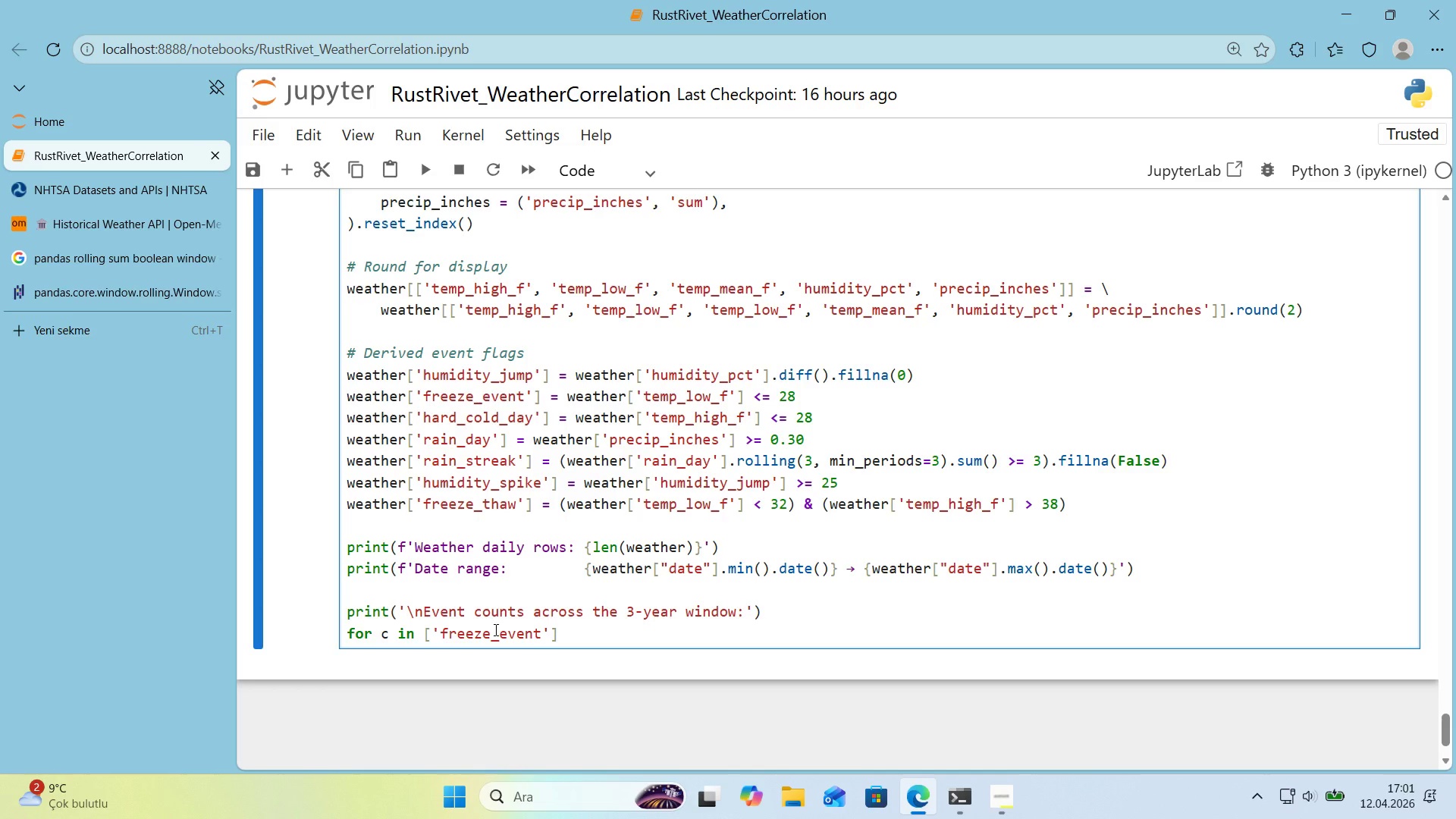 
key(ArrowRight)
 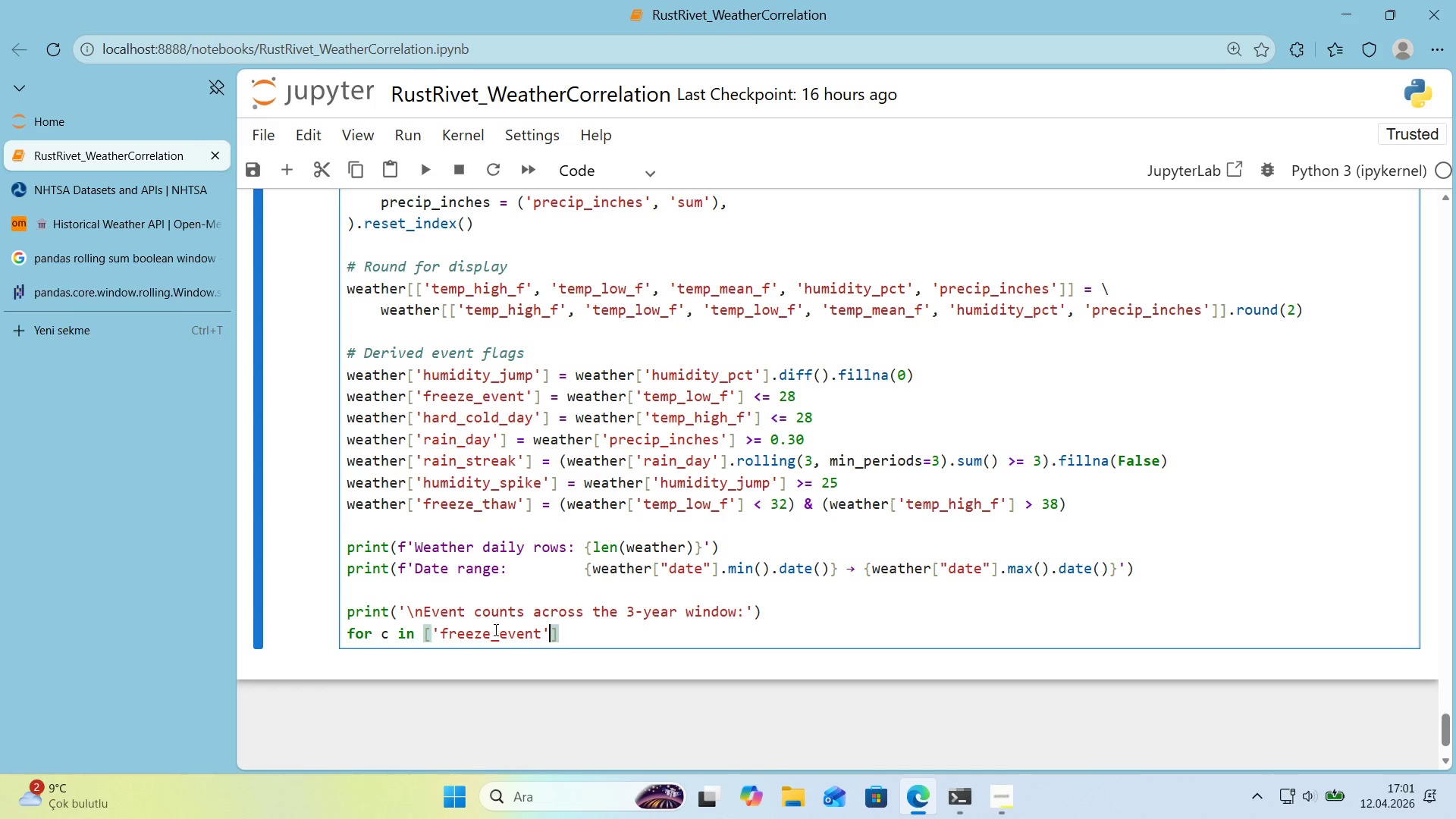 
key(ArrowRight)
 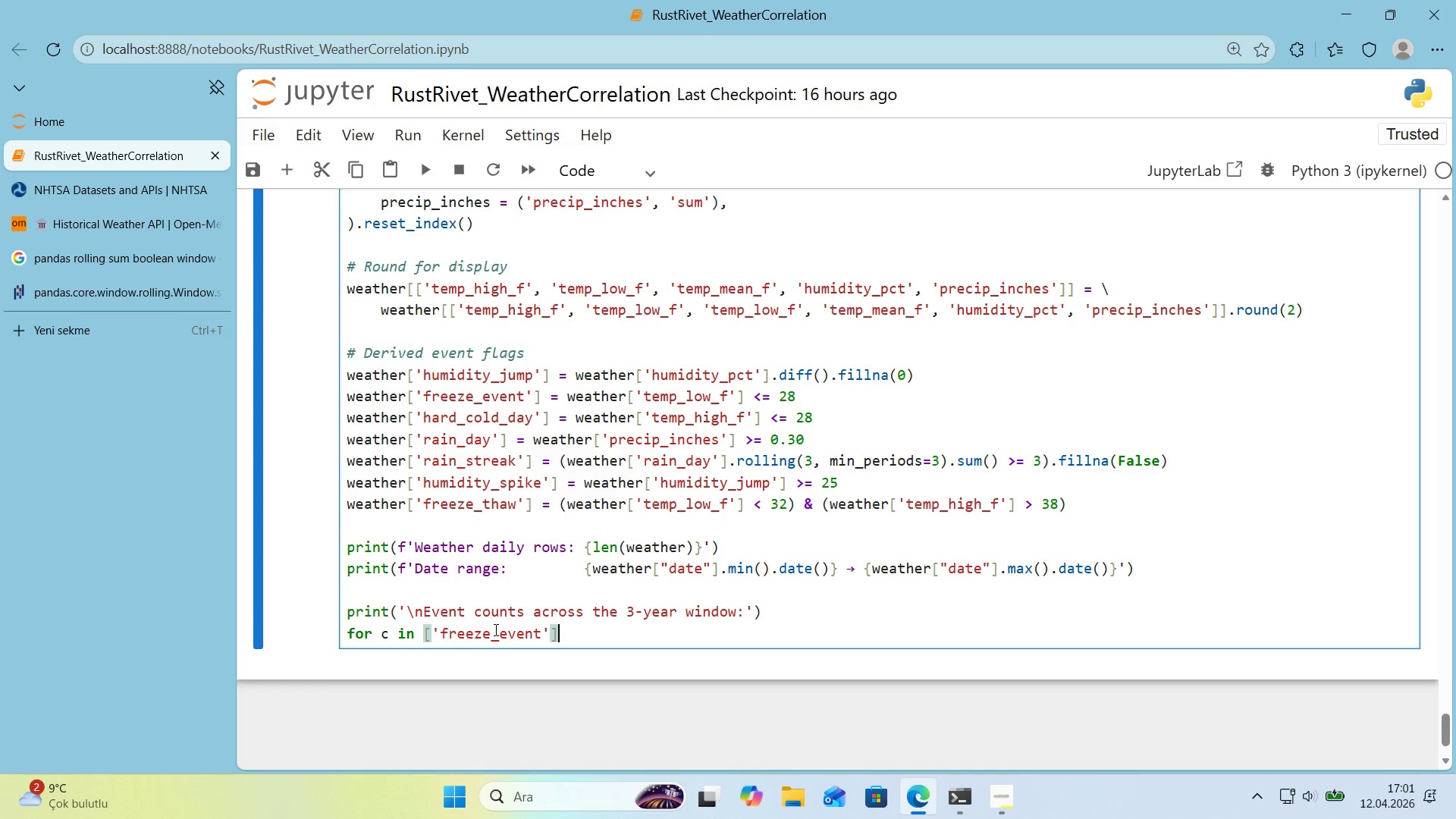 
key(ArrowLeft)
 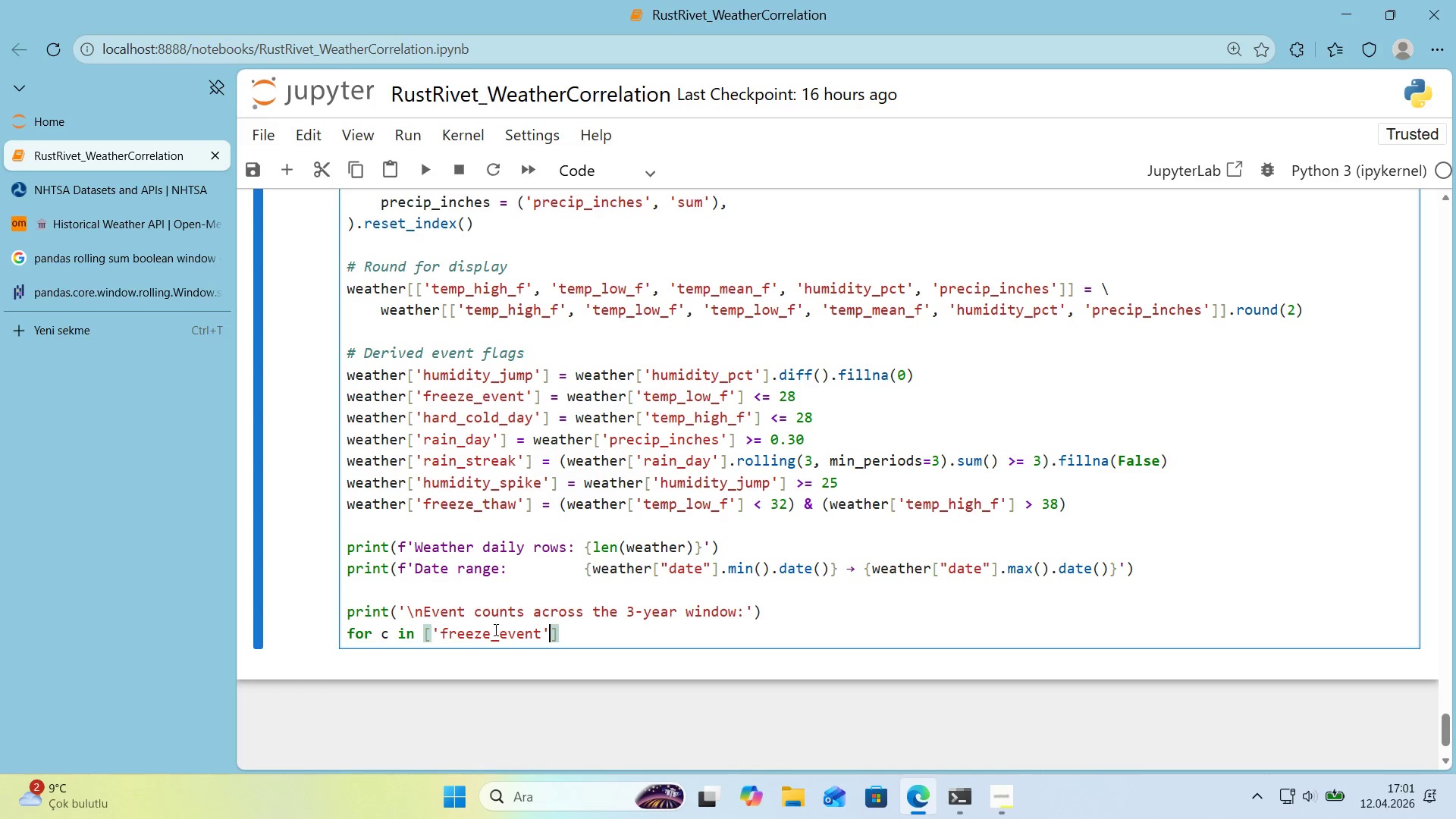 
type(, @@)
 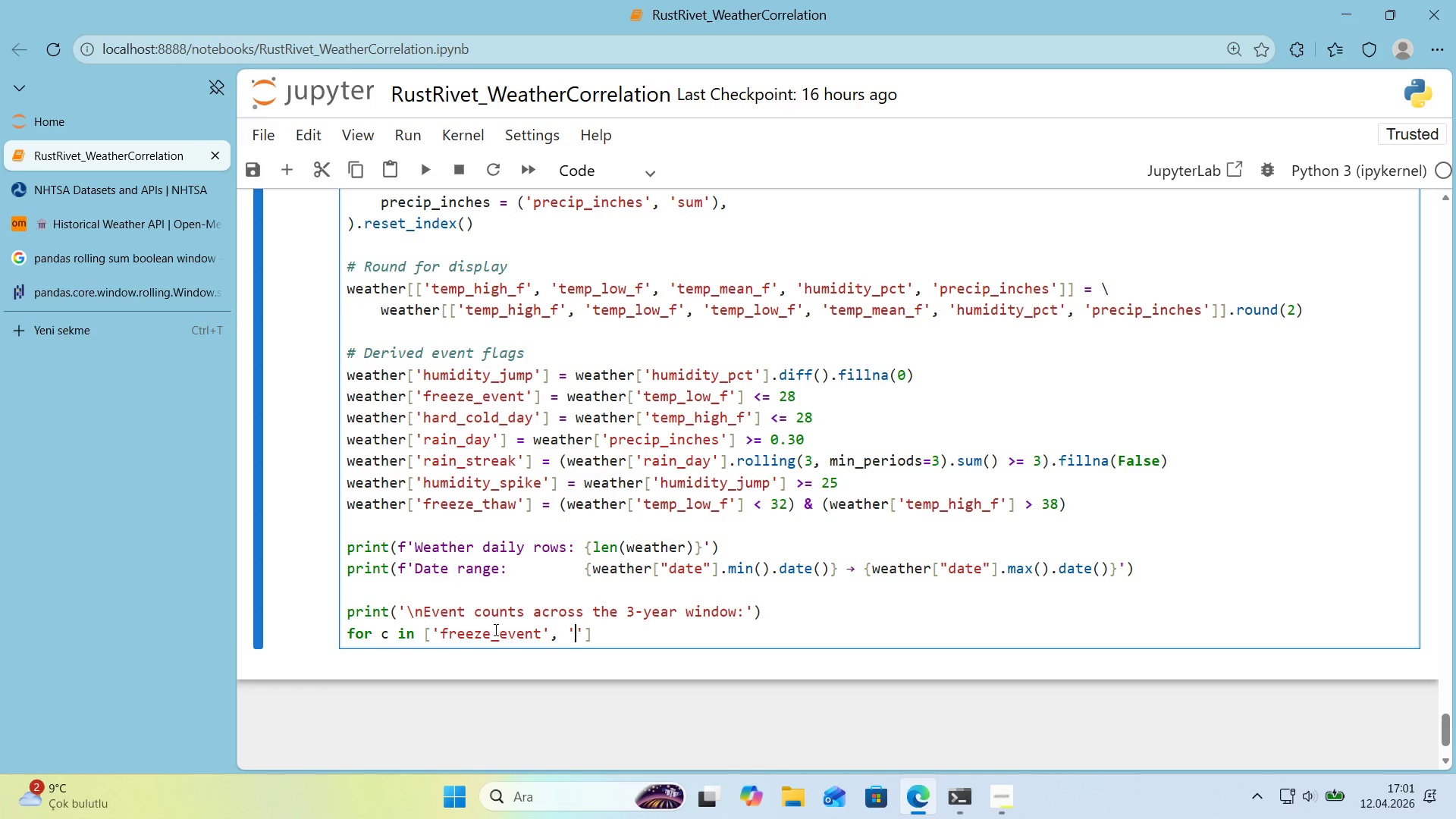 
 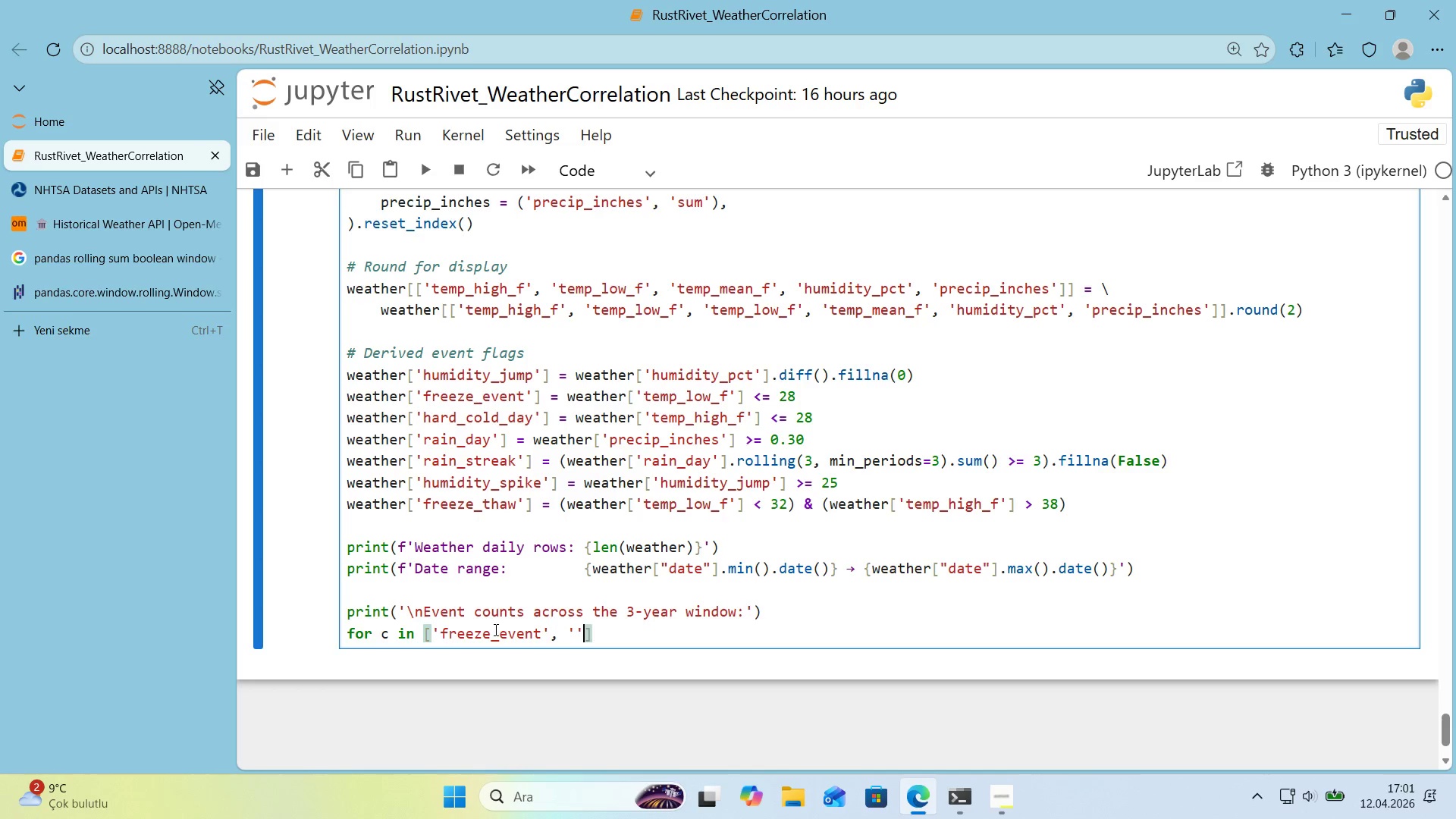 
key(ArrowLeft)
 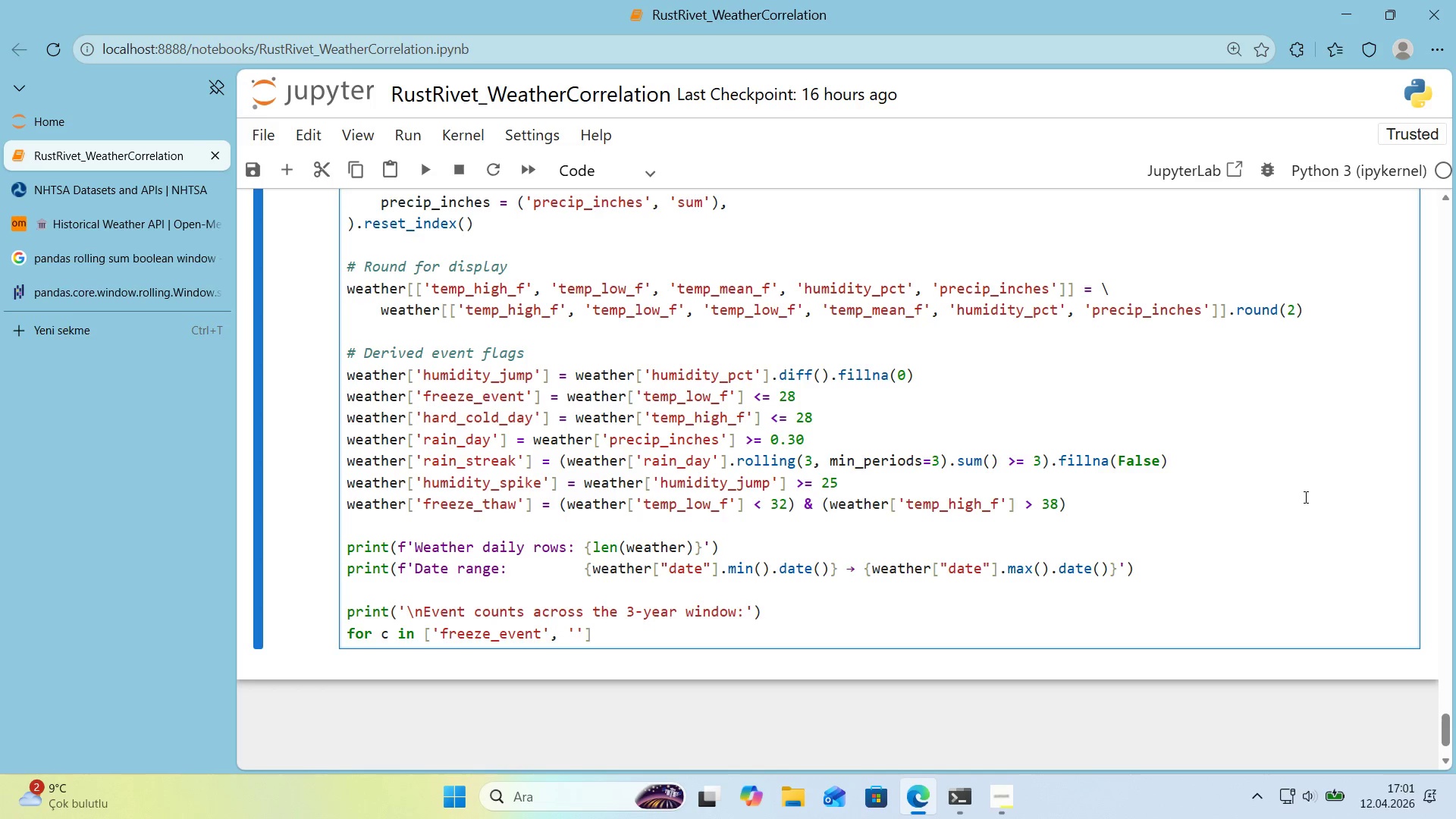 
type(hard_cold_day)
 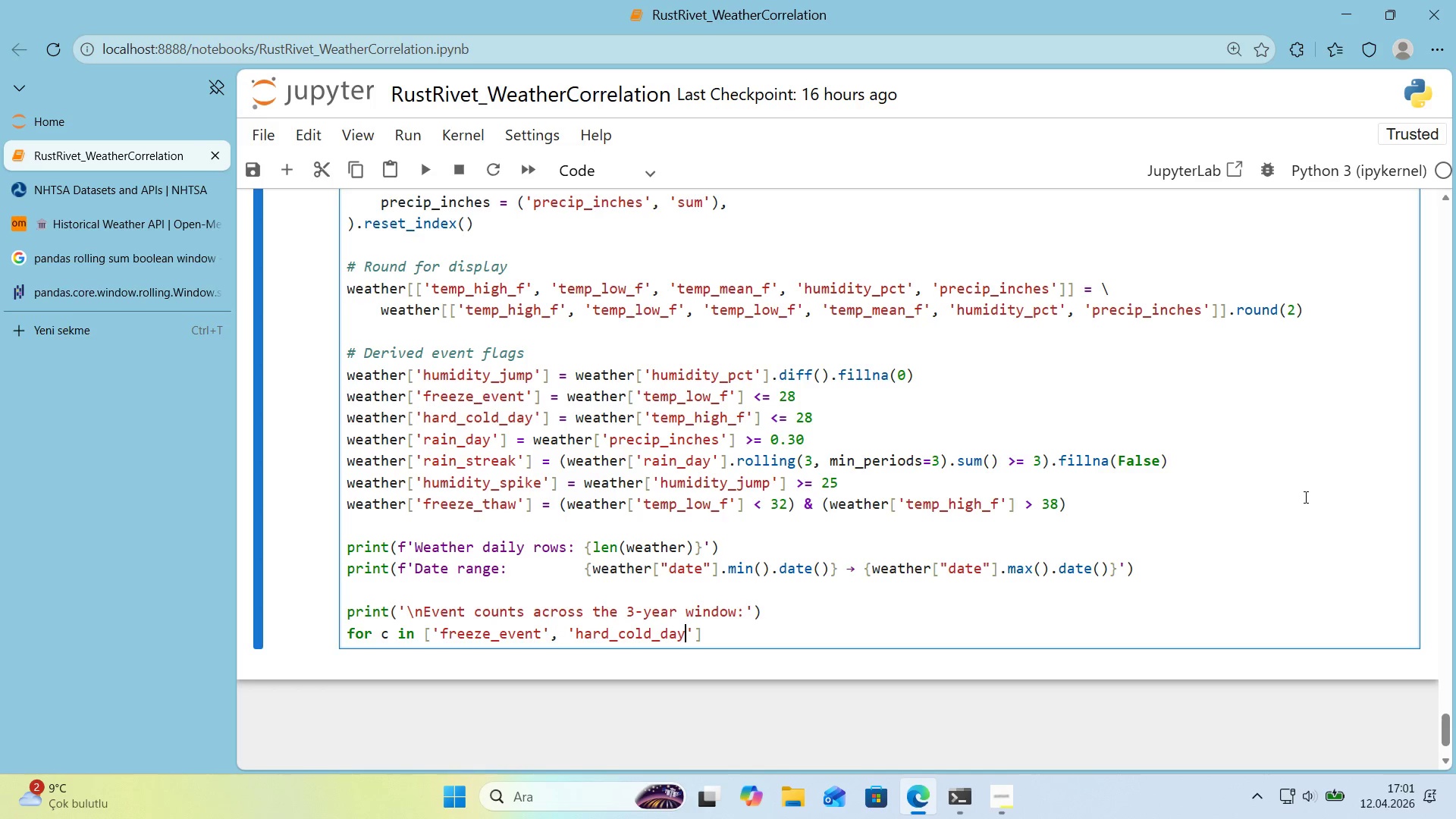 
key(ArrowRight)
 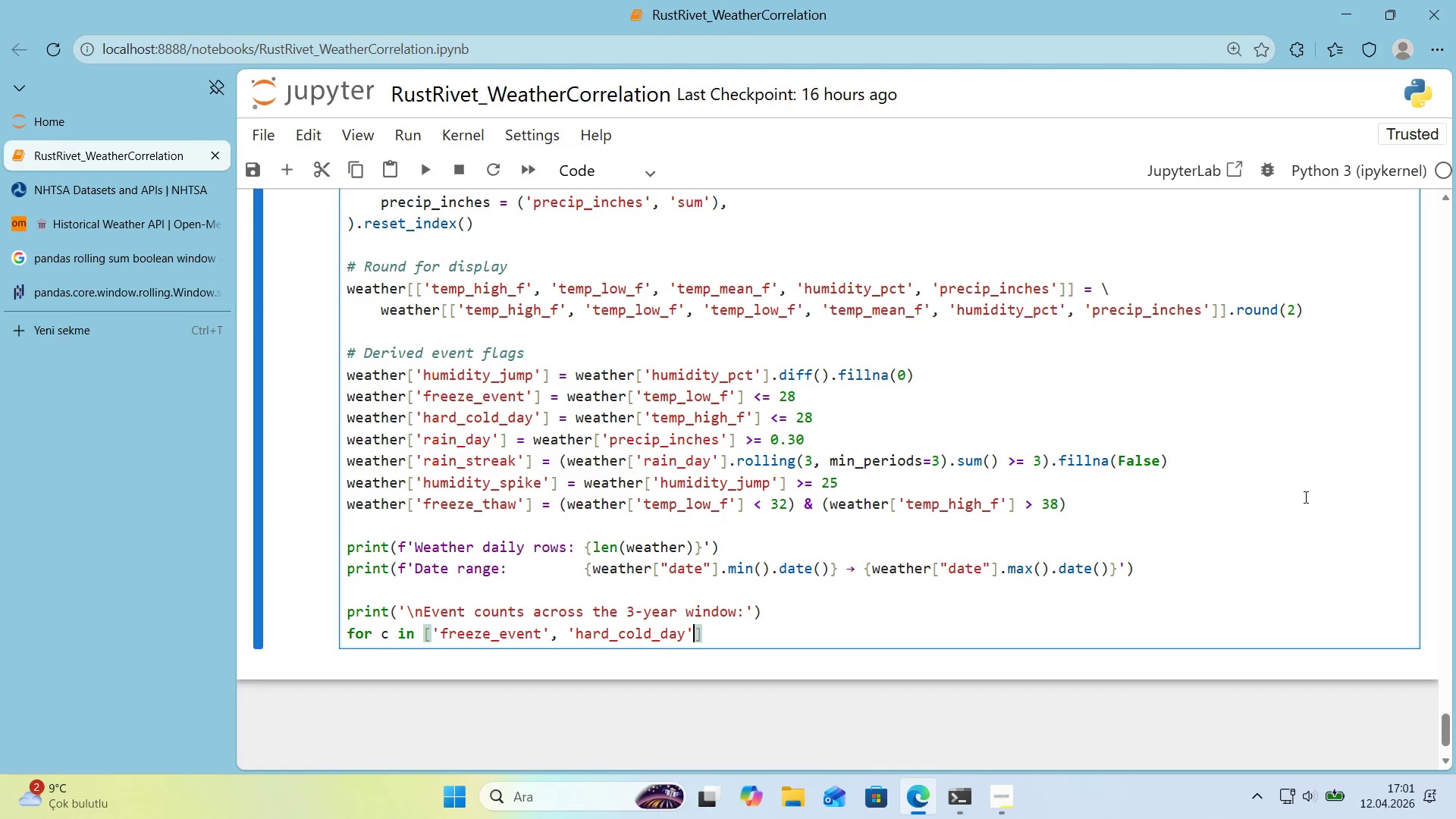 
type(, @@)
 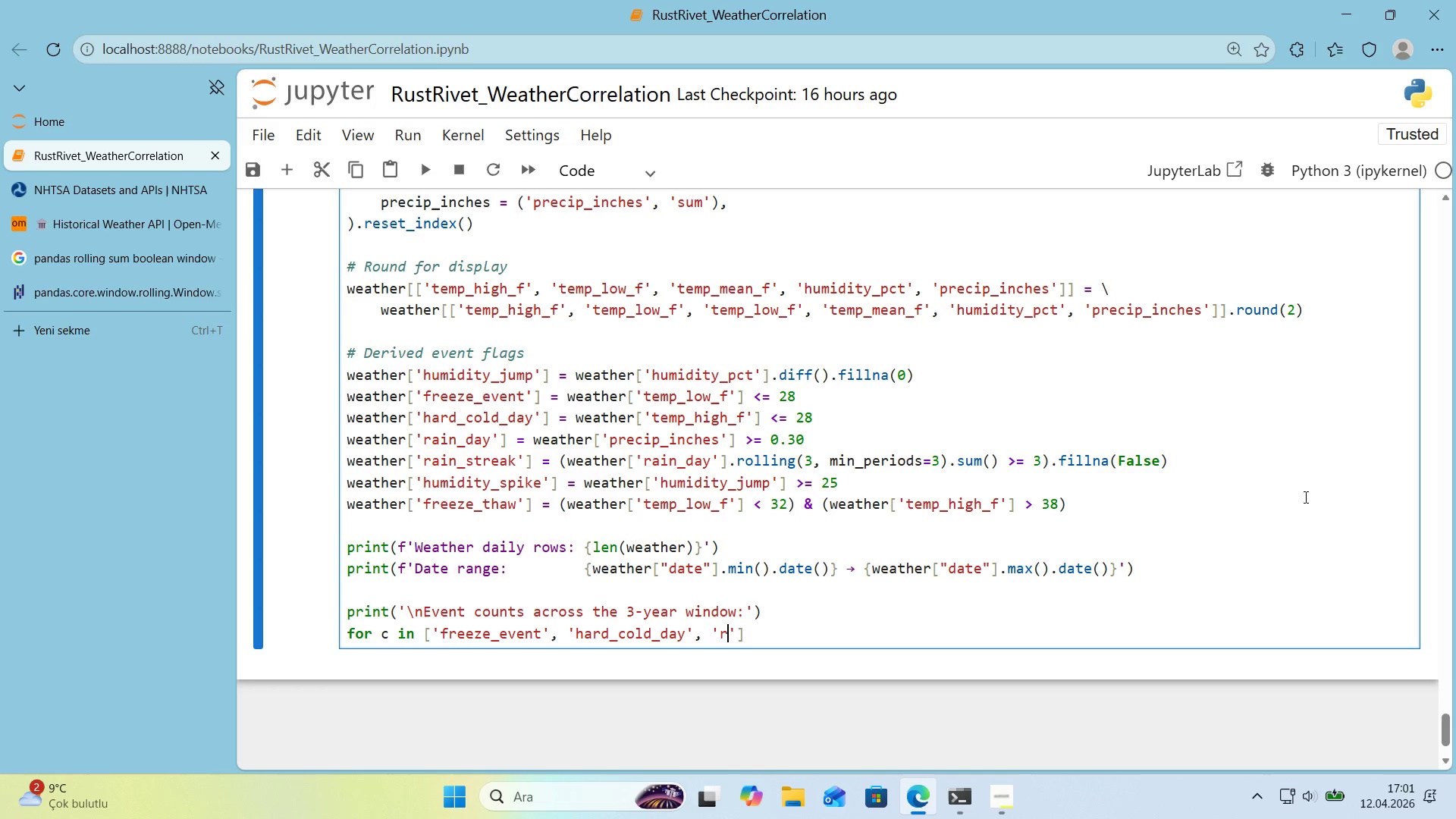 
 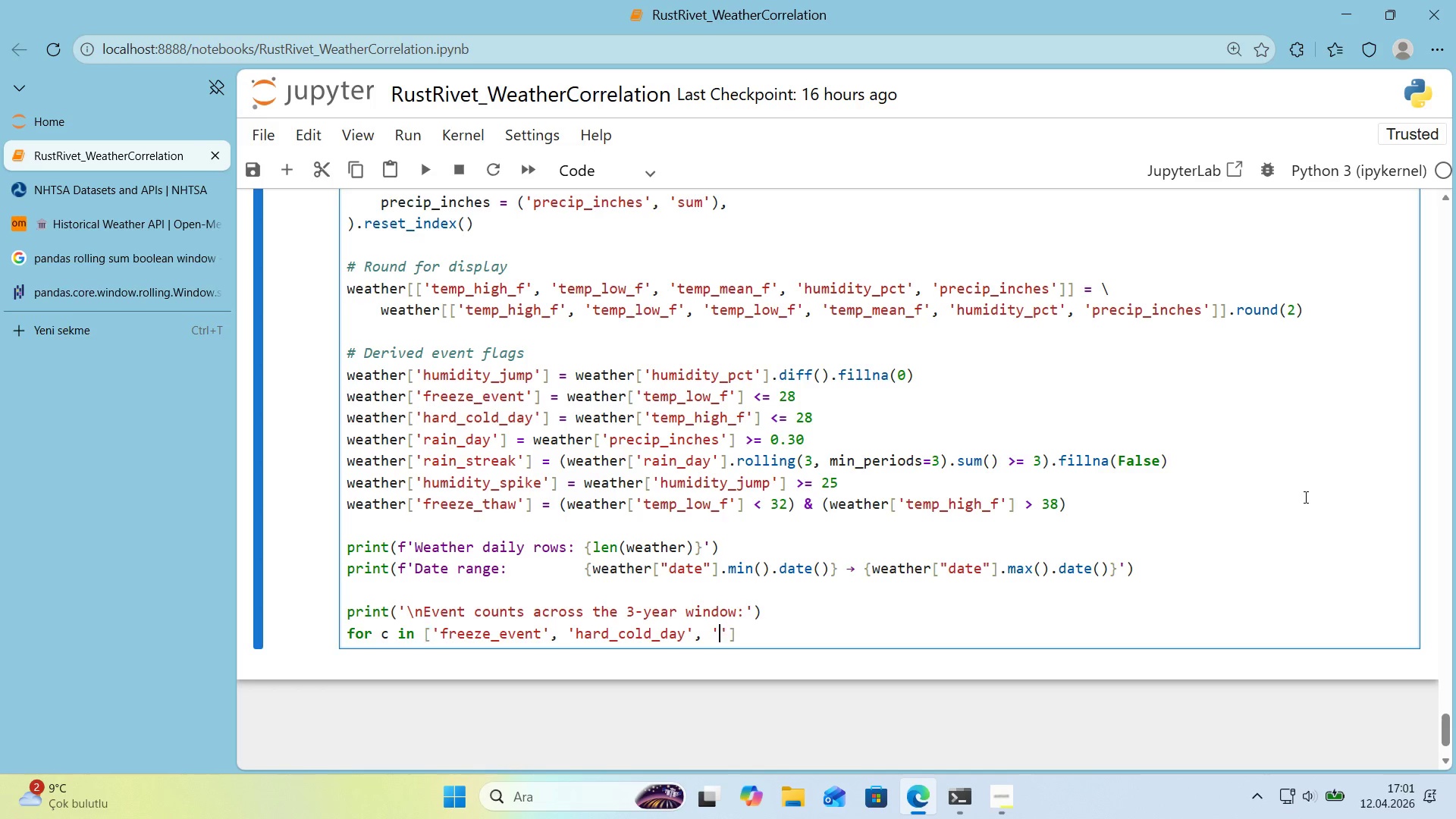 
key(ArrowLeft)
 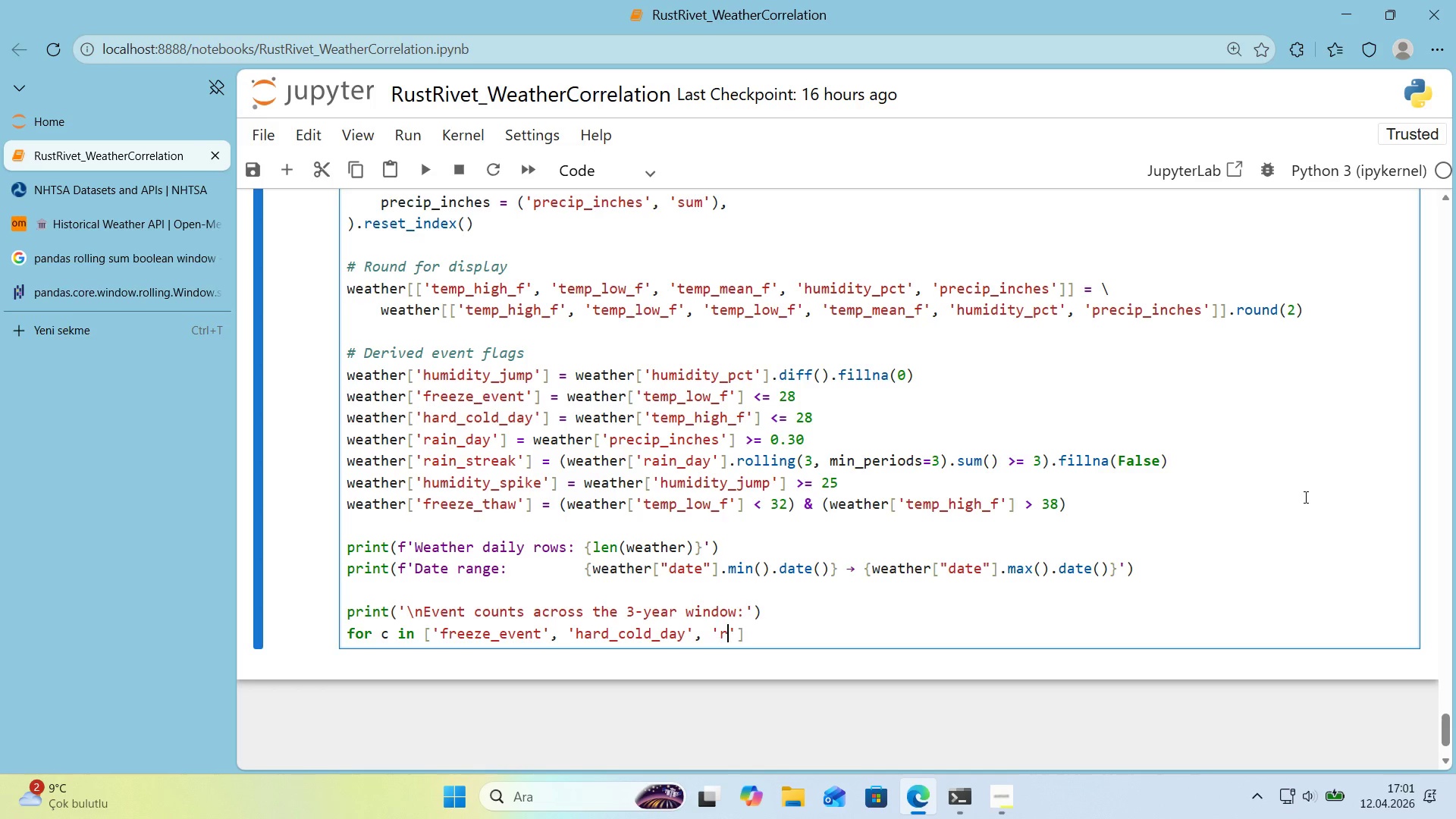 
type(ra'n_day)
 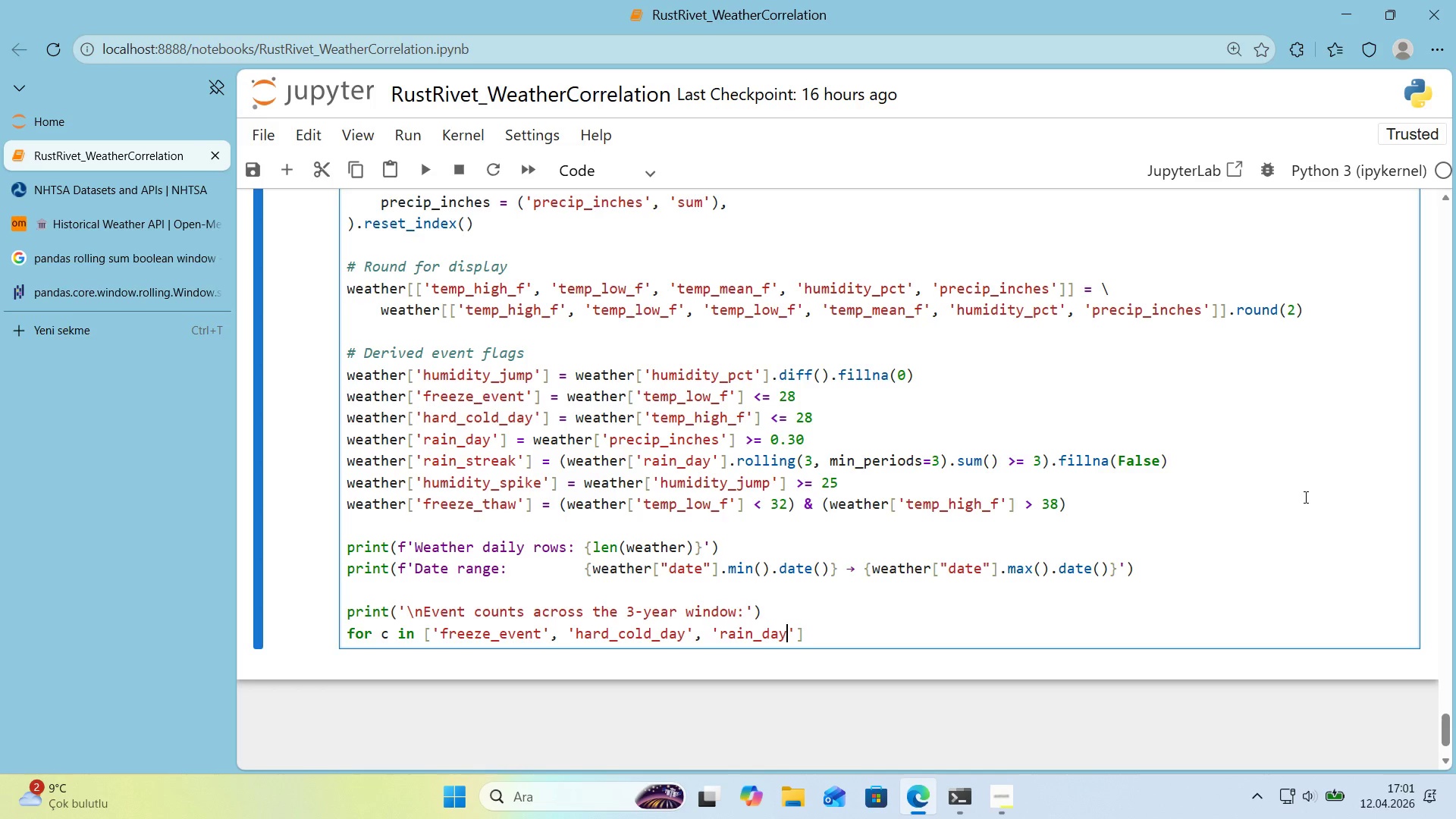 
key(ArrowRight)
 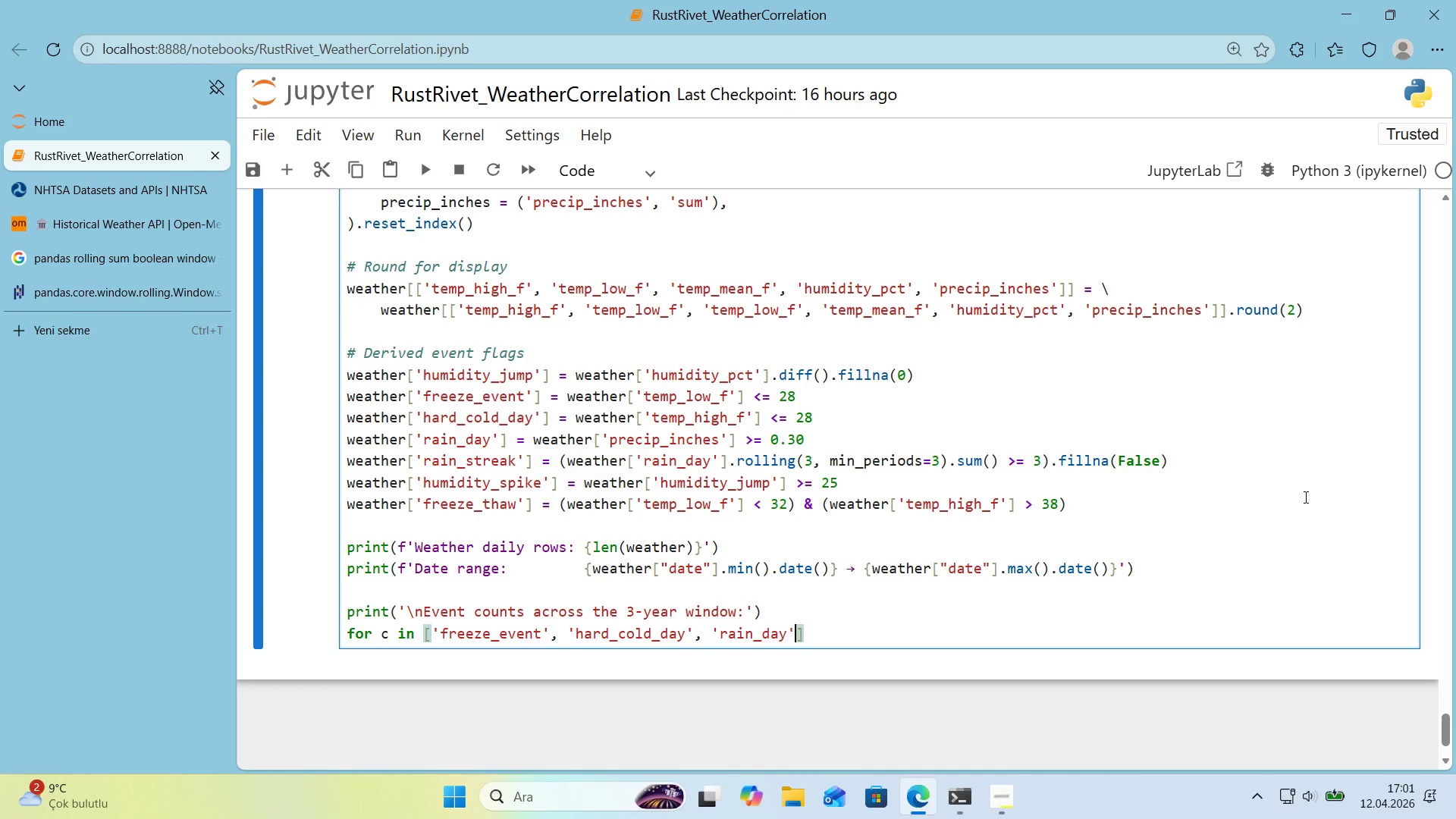 
type(, @@)
 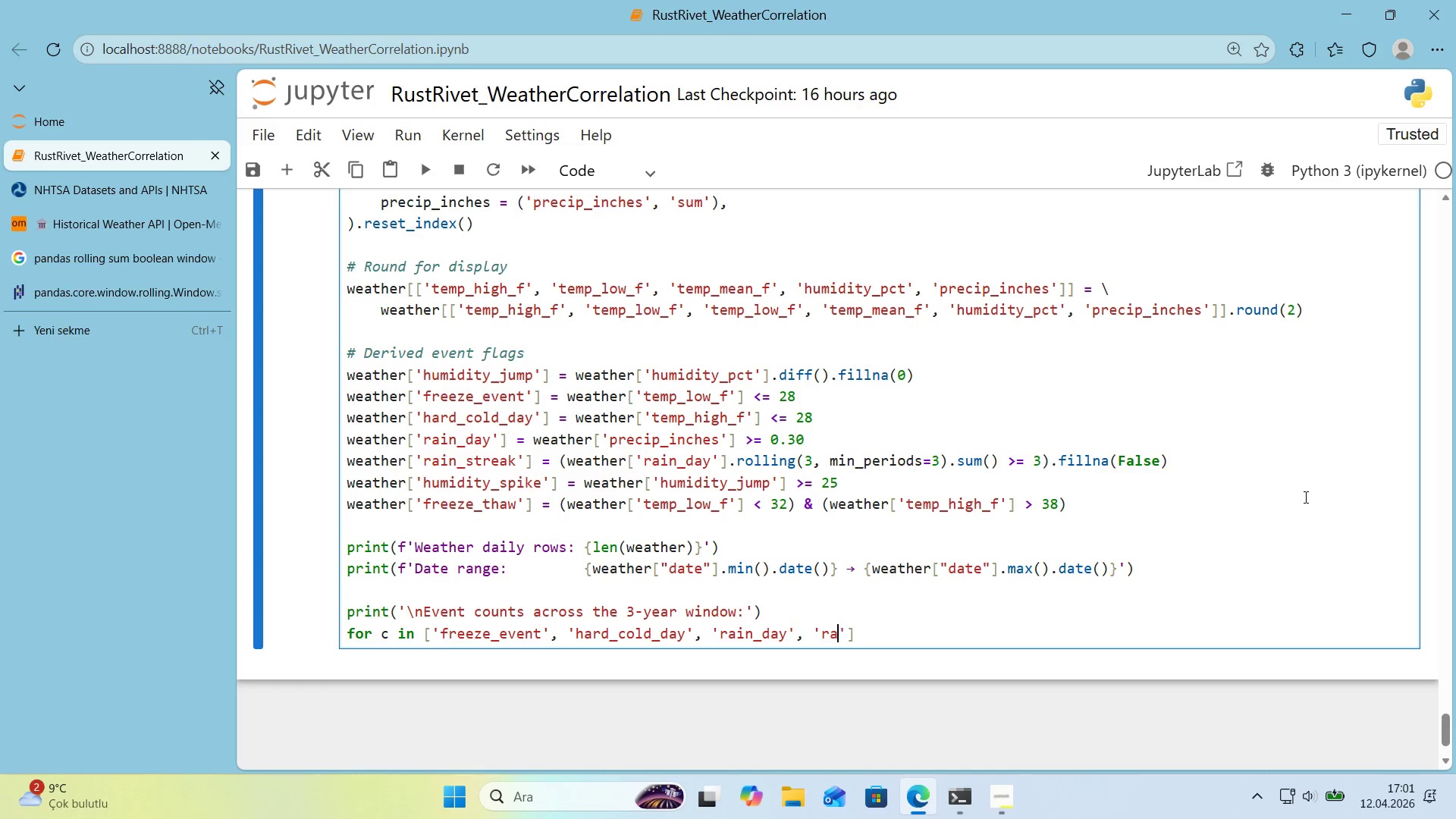 
 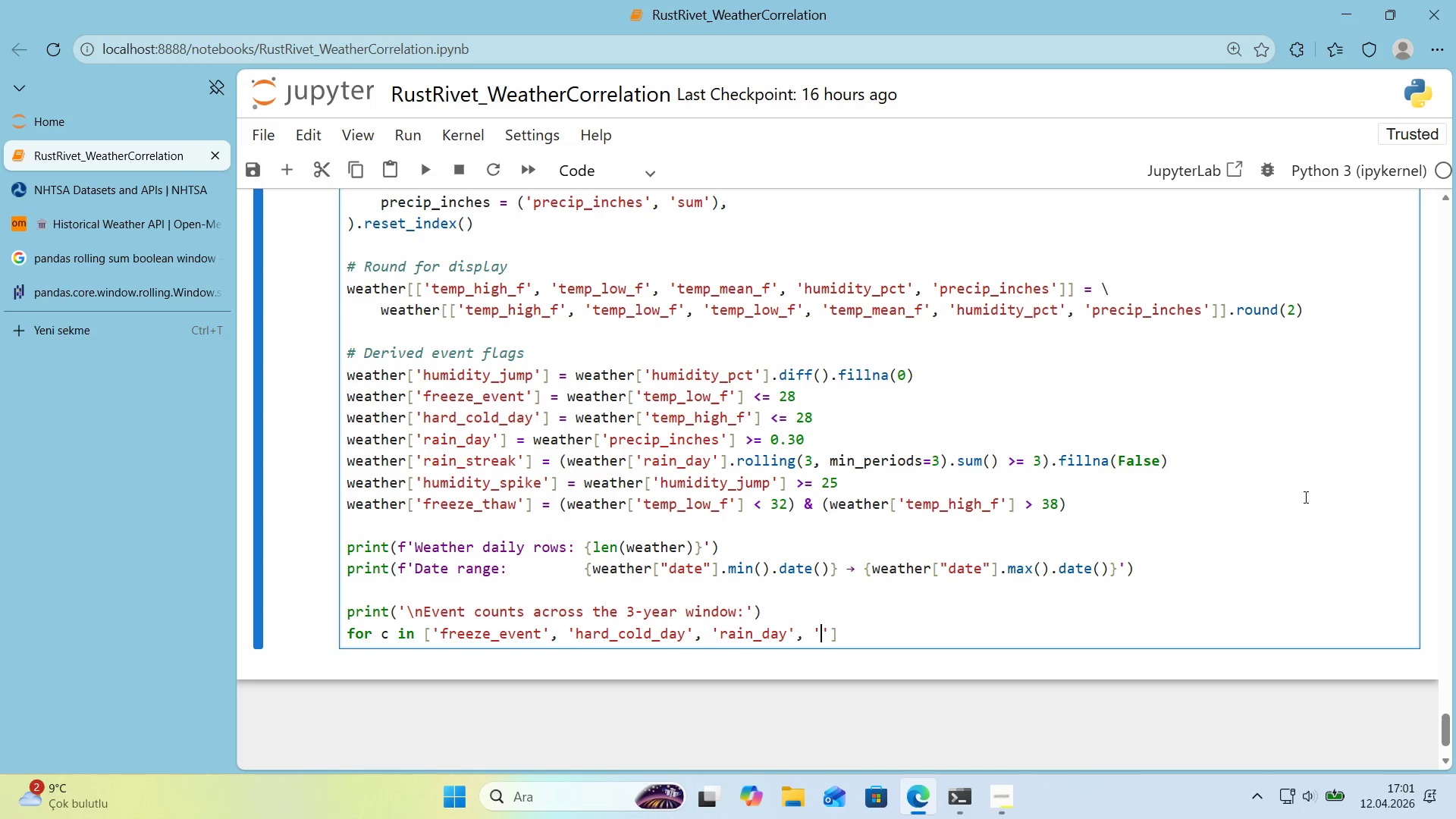 
key(ArrowLeft)
 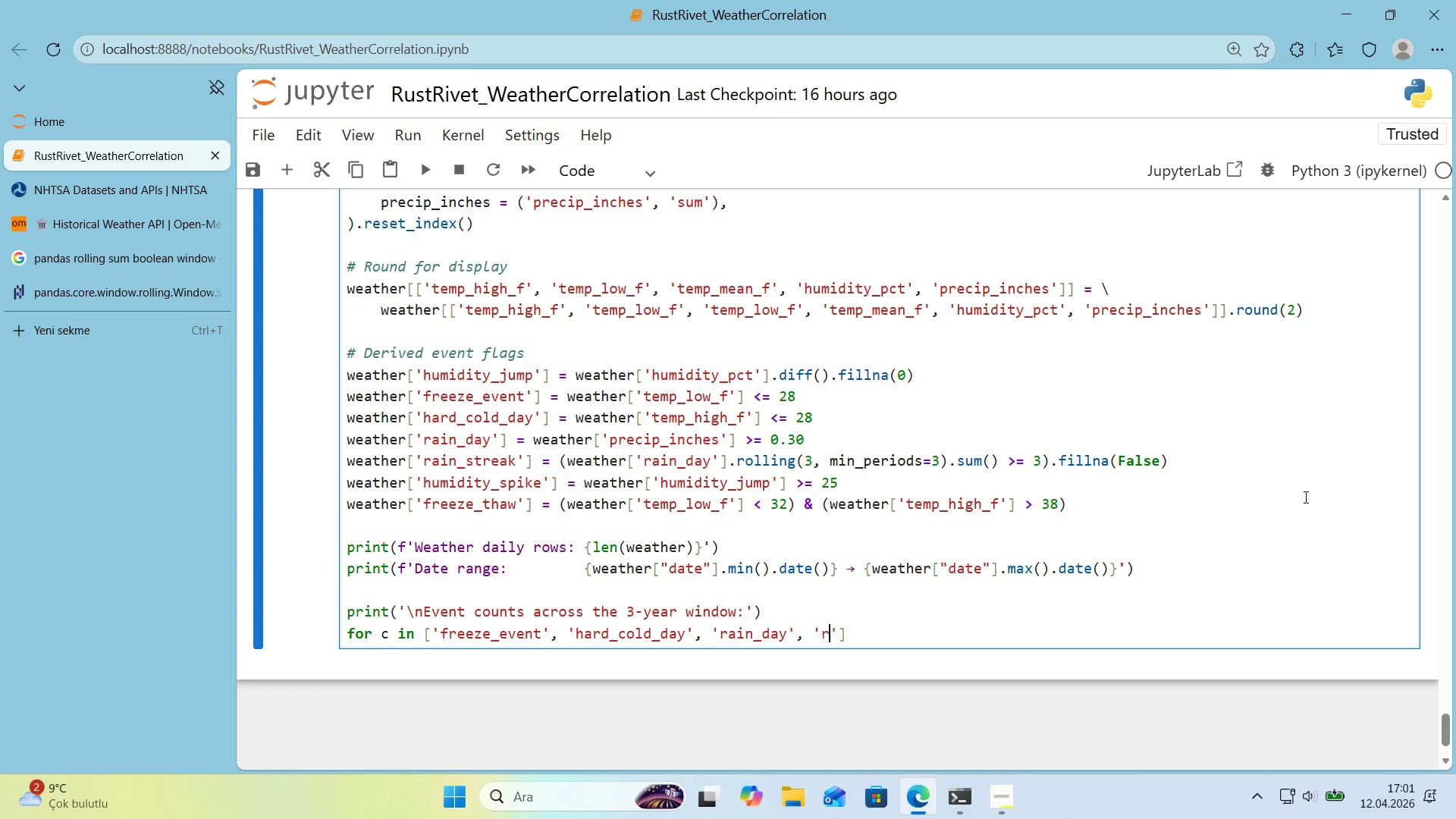 
type(ra'n_strae)
key(Backspace)
key(Backspace)
type(eak)
 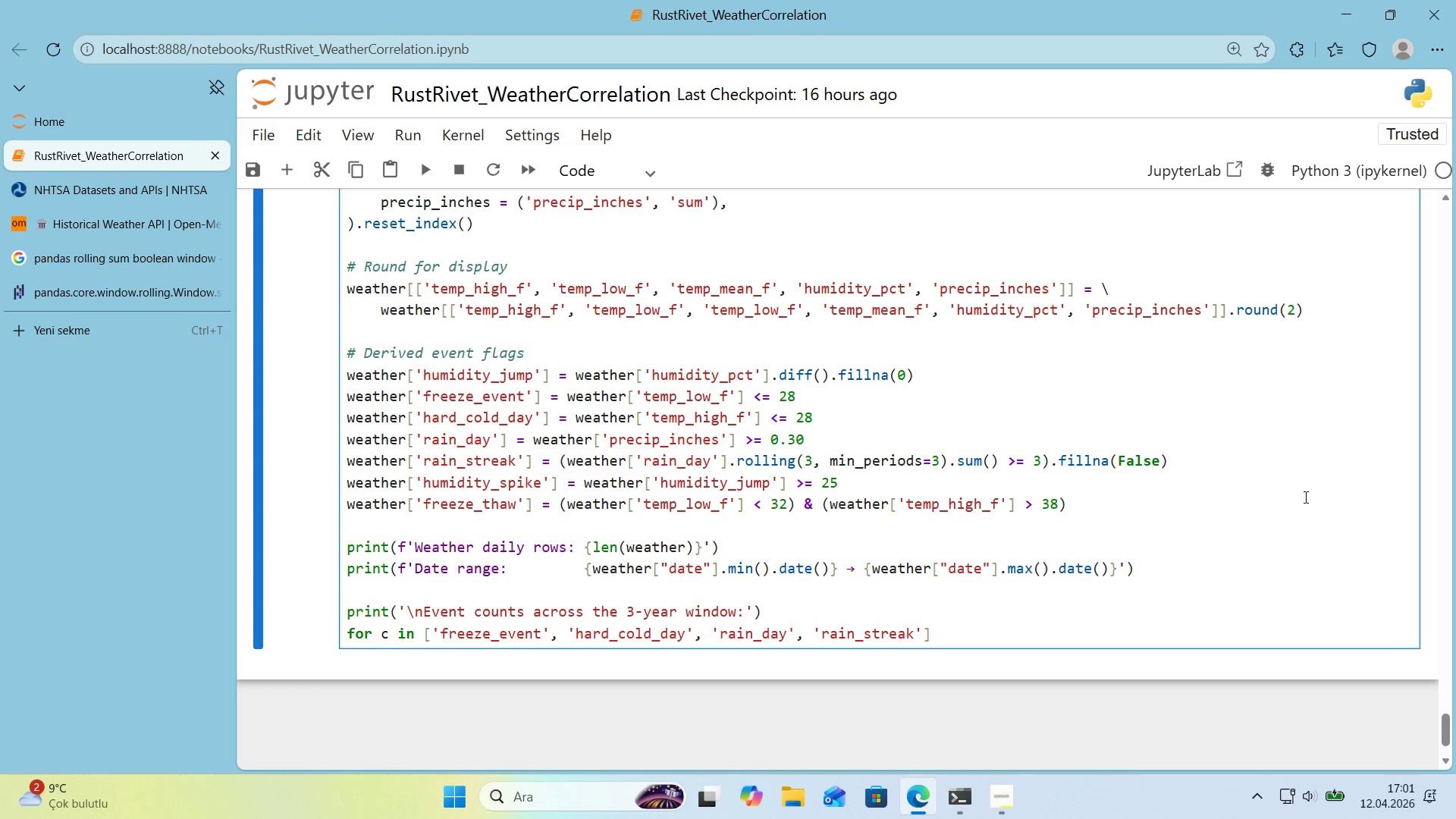 
key(ArrowRight)
 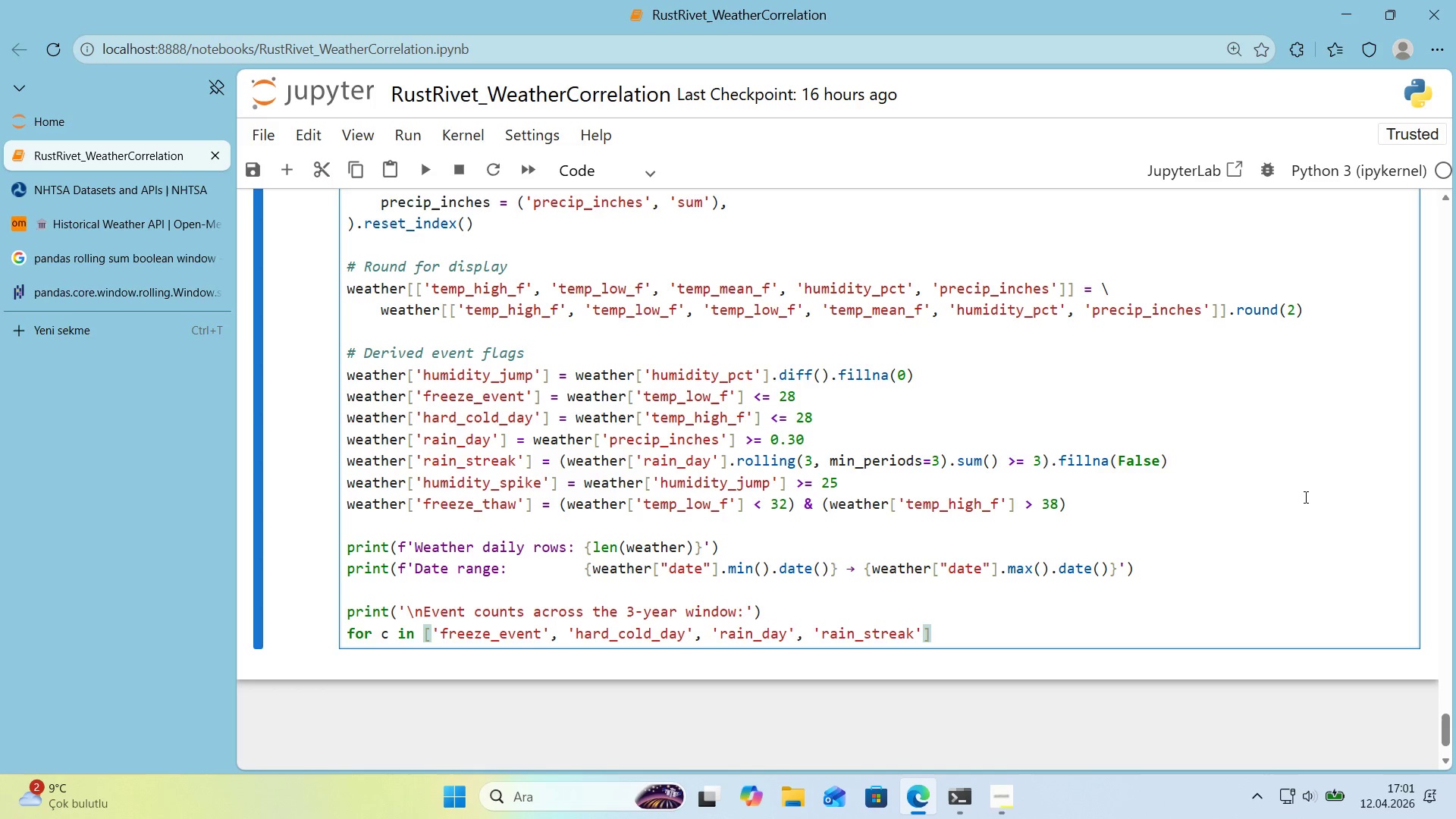 
type(, @@)
 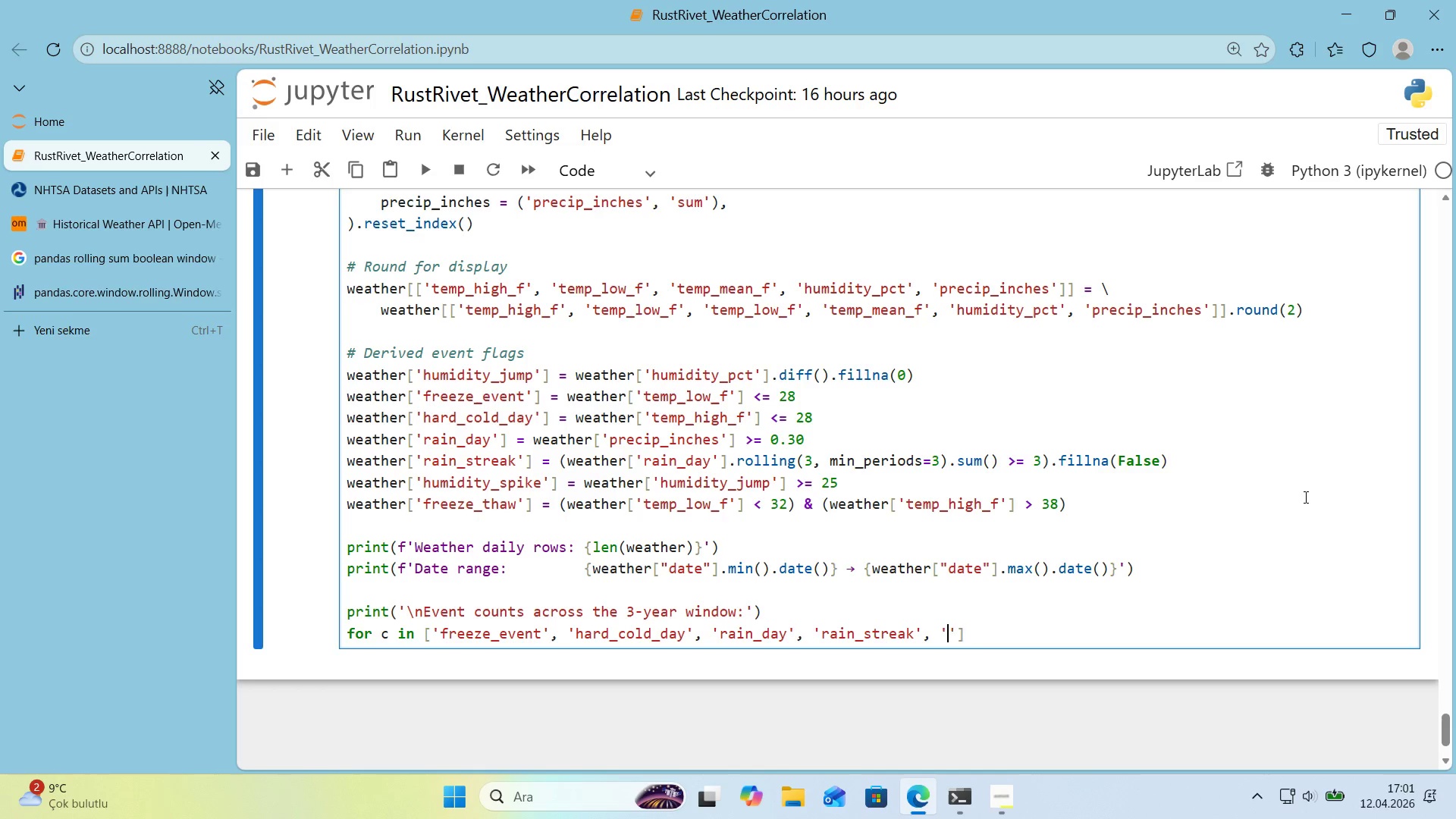 
 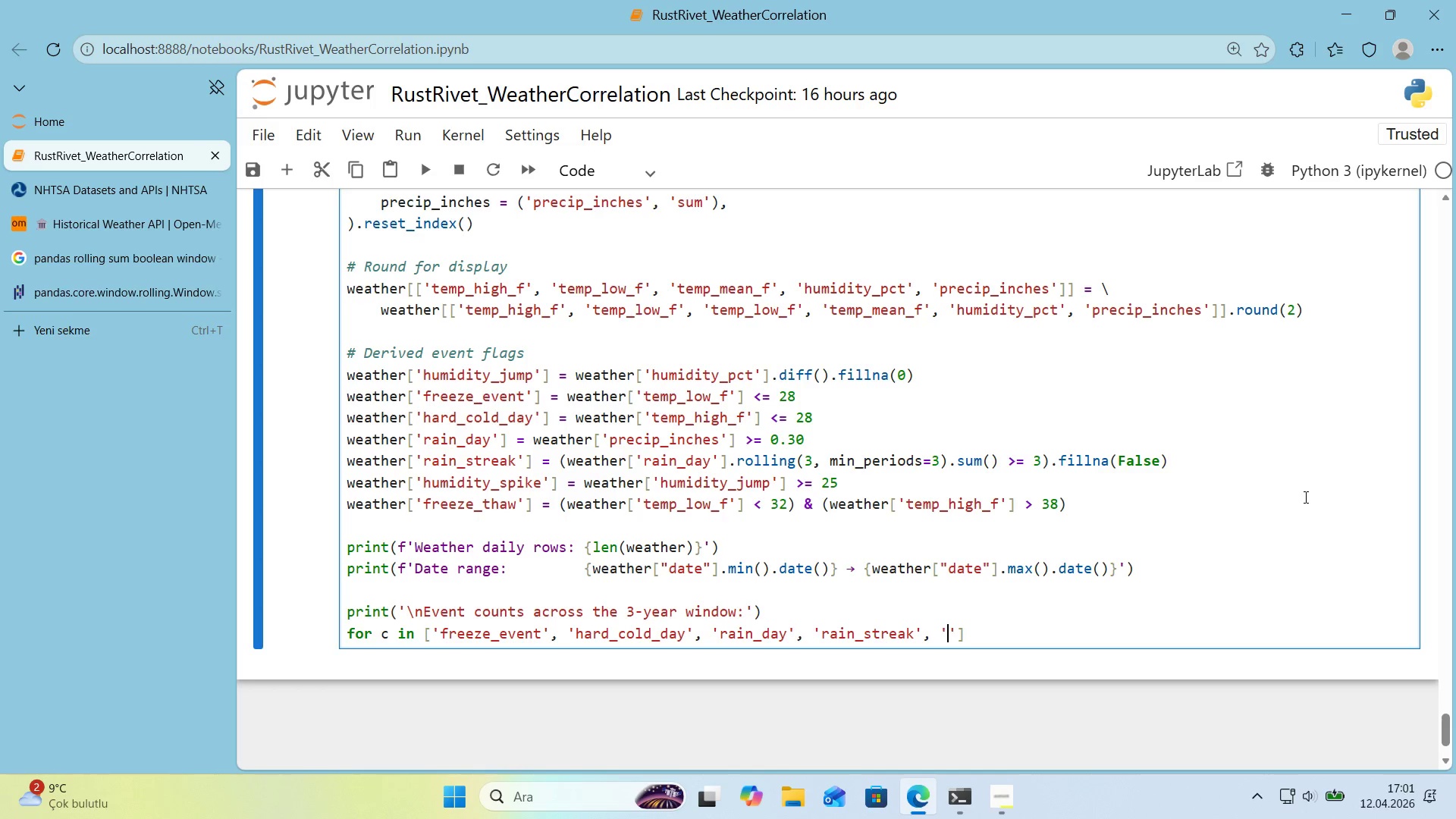 
key(ArrowLeft)
 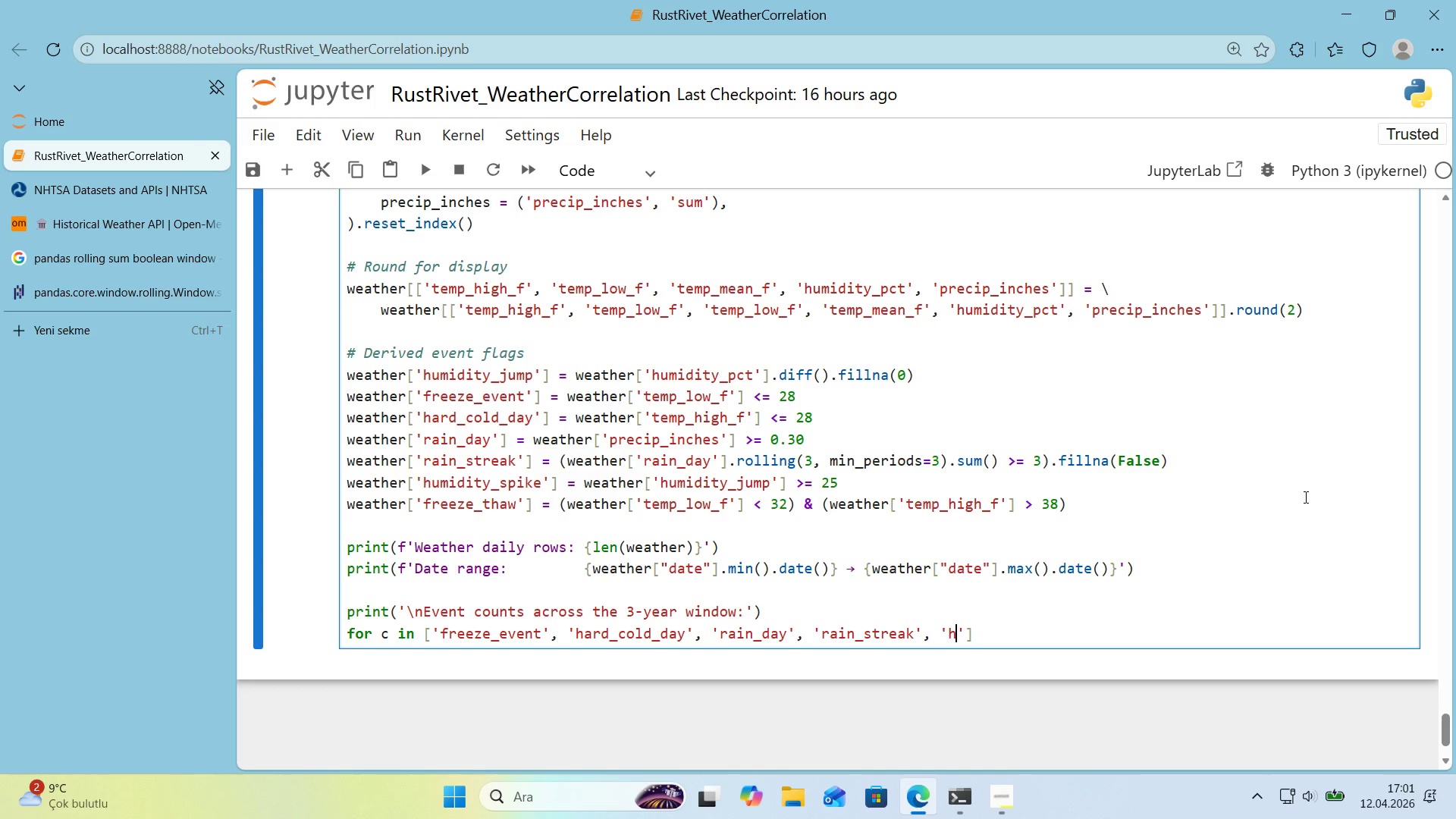 
type(hum'd'ty_sp'ke)
 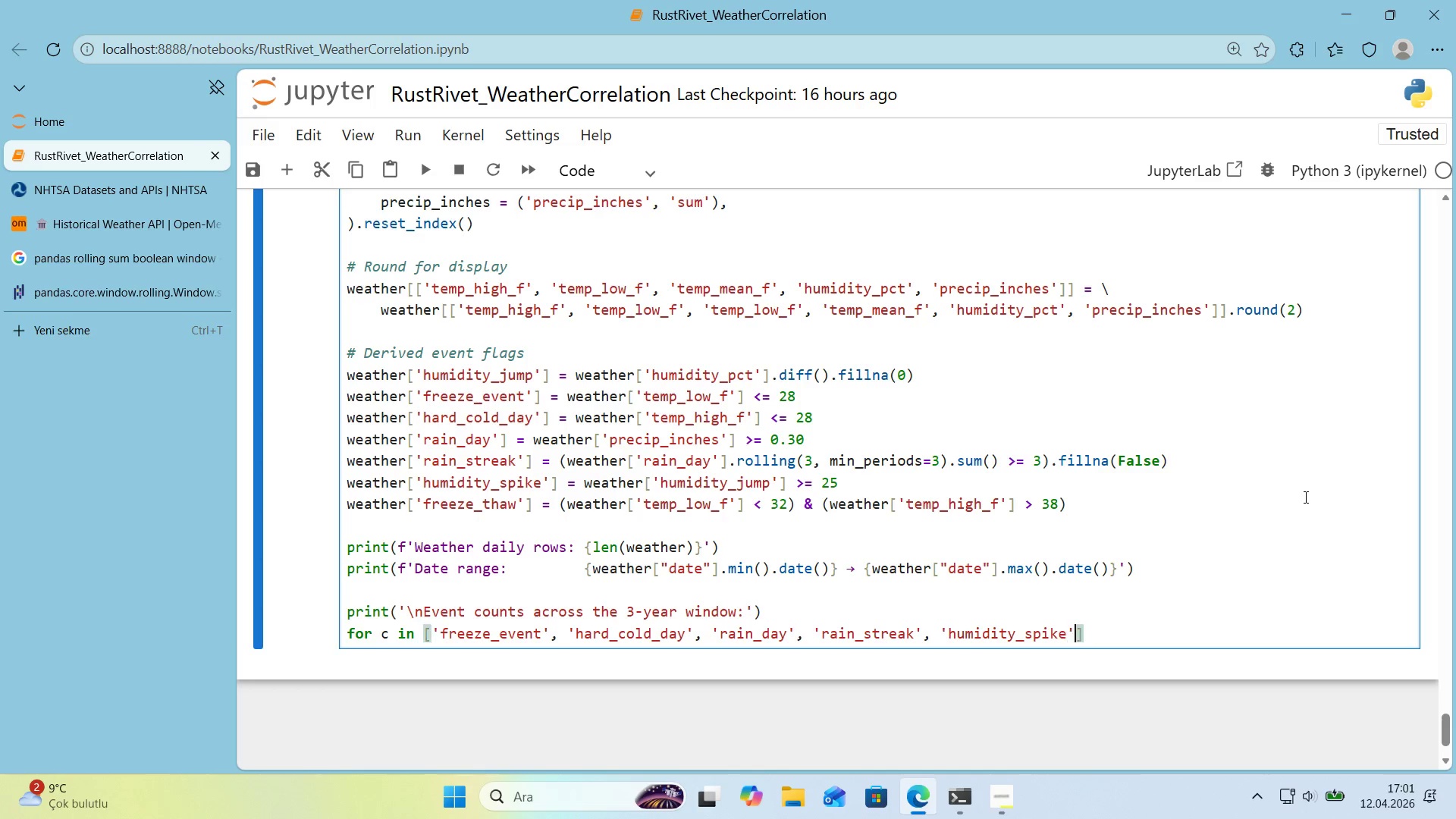 
key(ArrowRight)
 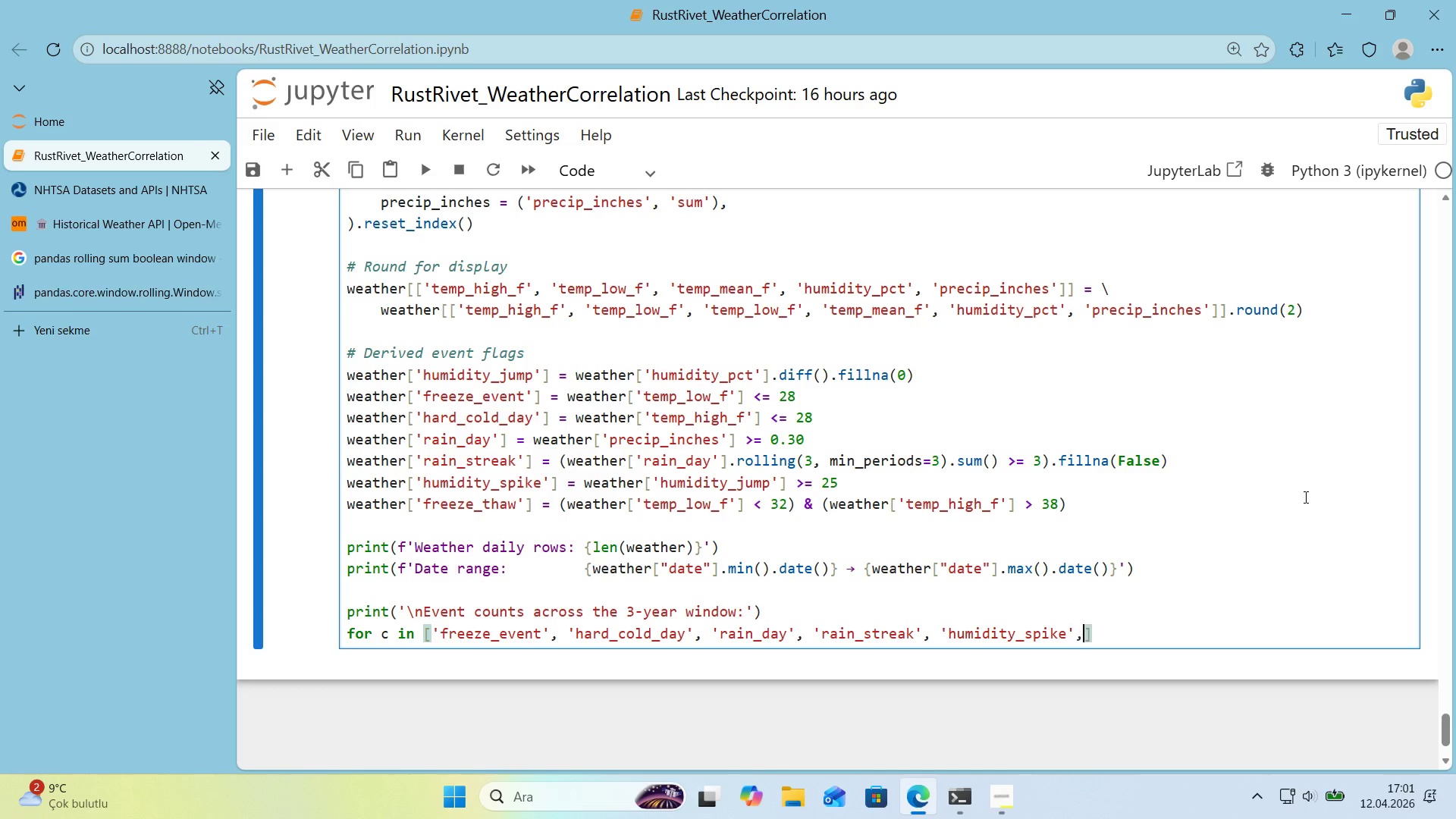 
type(, @@)
 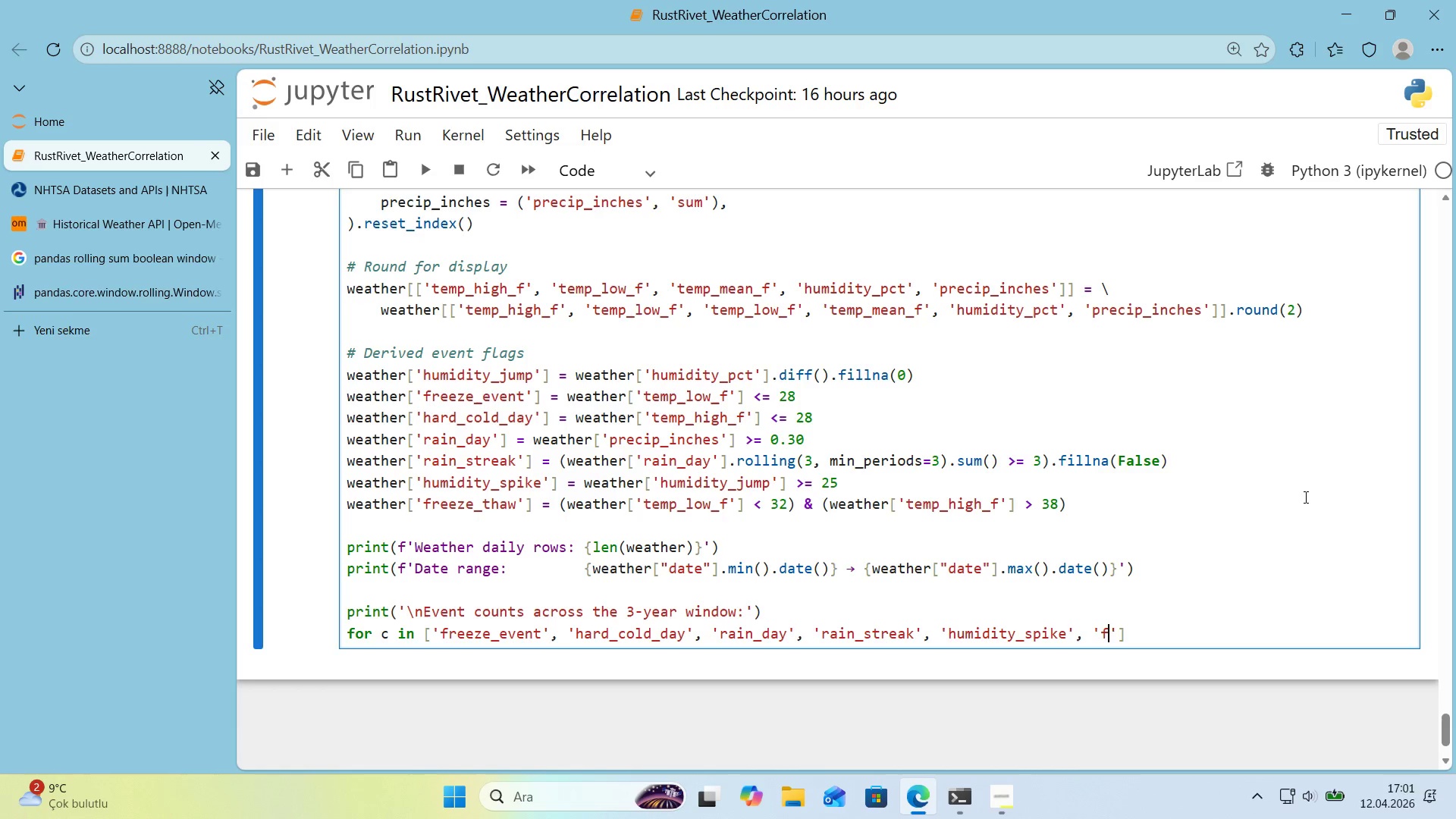 
 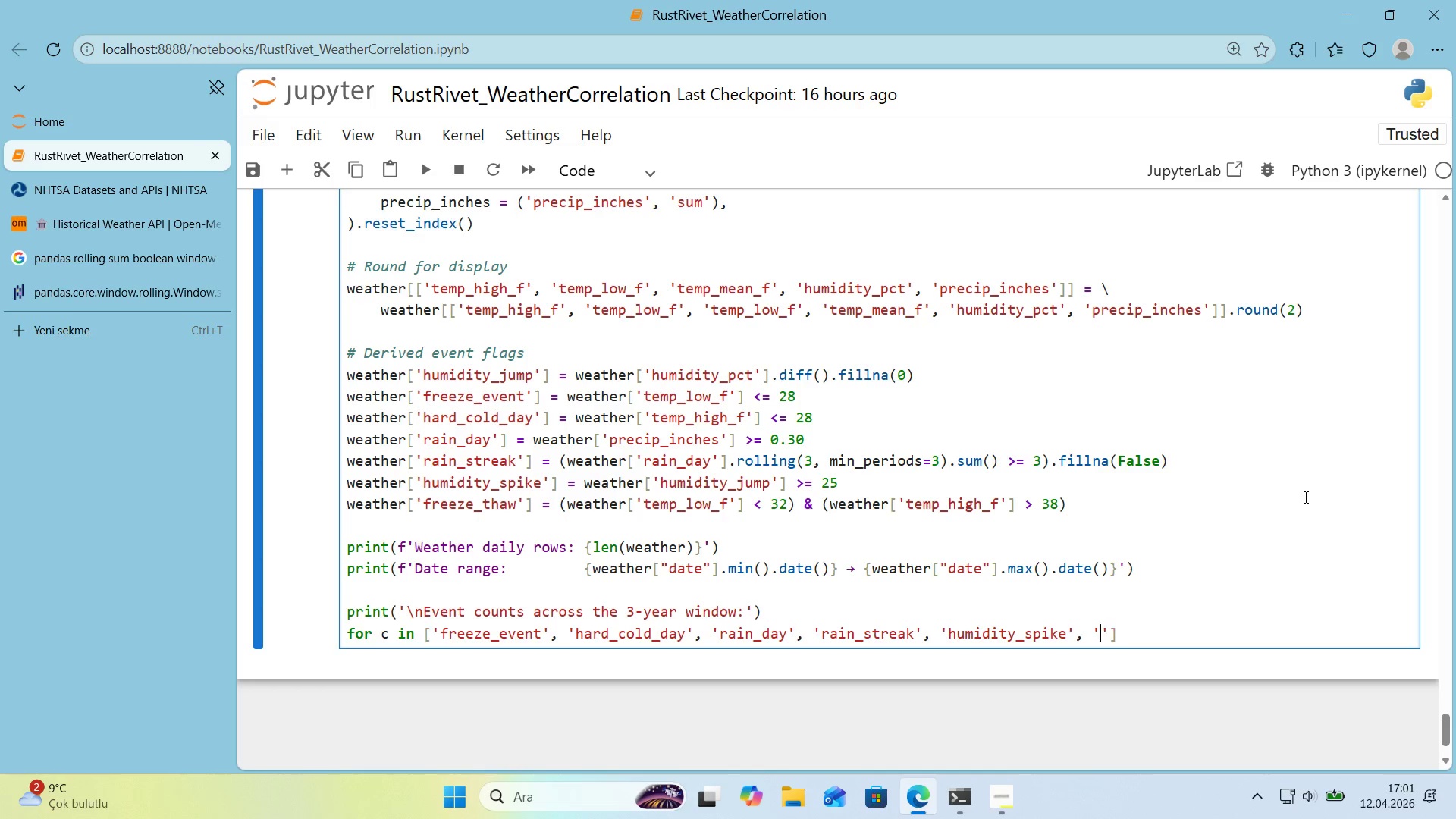 
key(ArrowLeft)
 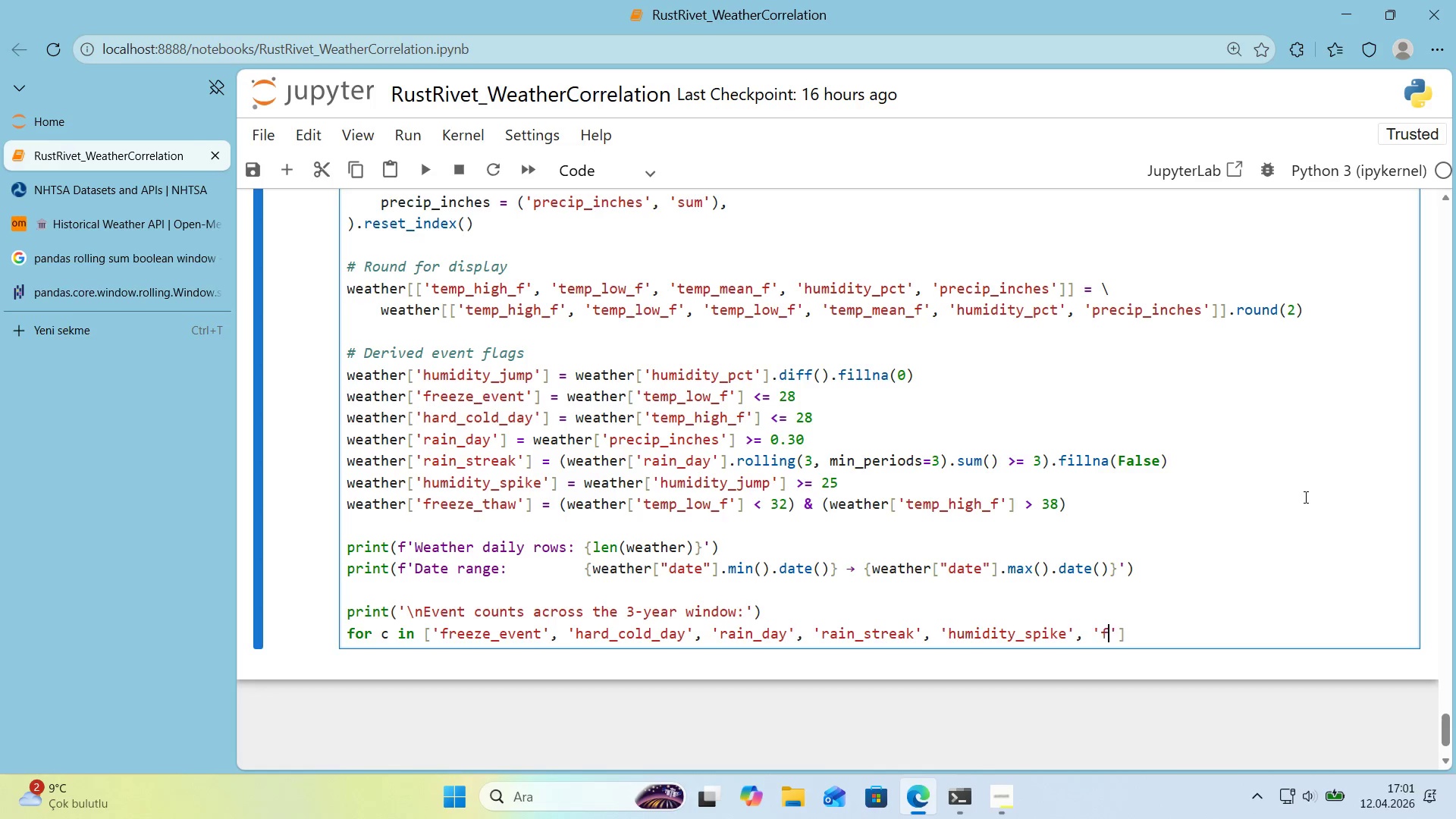 
type(freeze_thaw)
 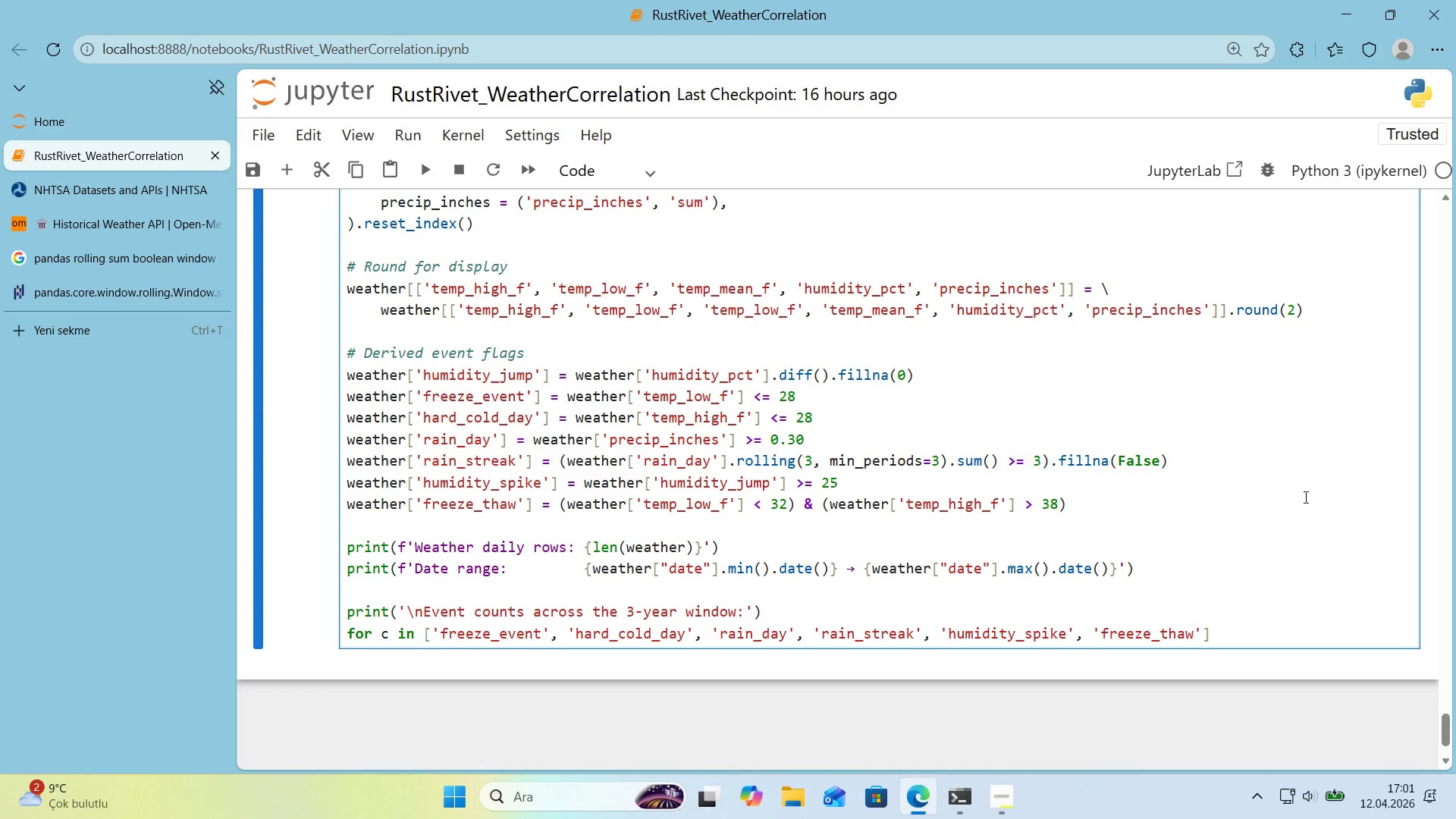 
key(ArrowRight)
 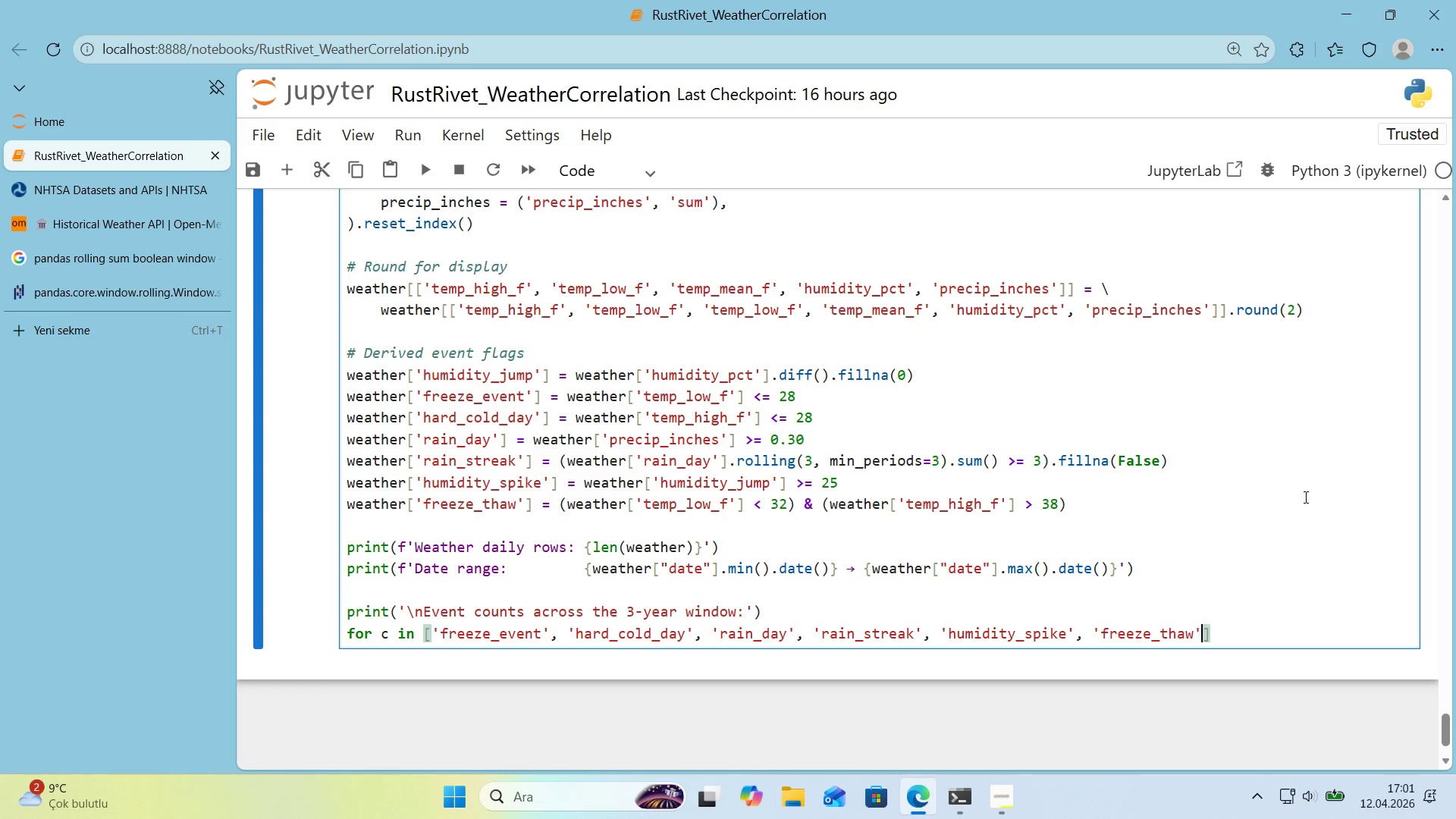 
key(ArrowRight)
 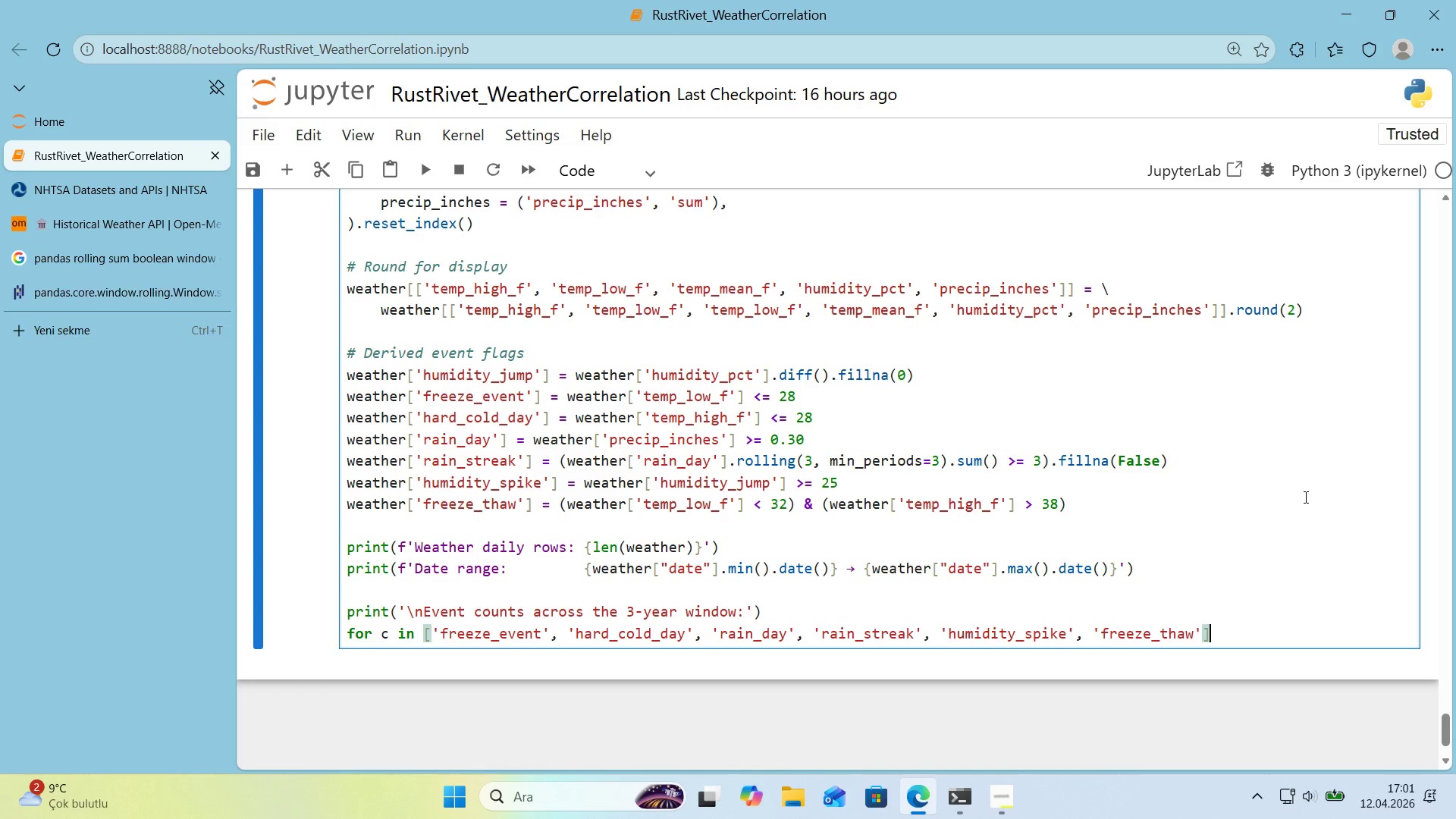 
key(Shift+Period)
 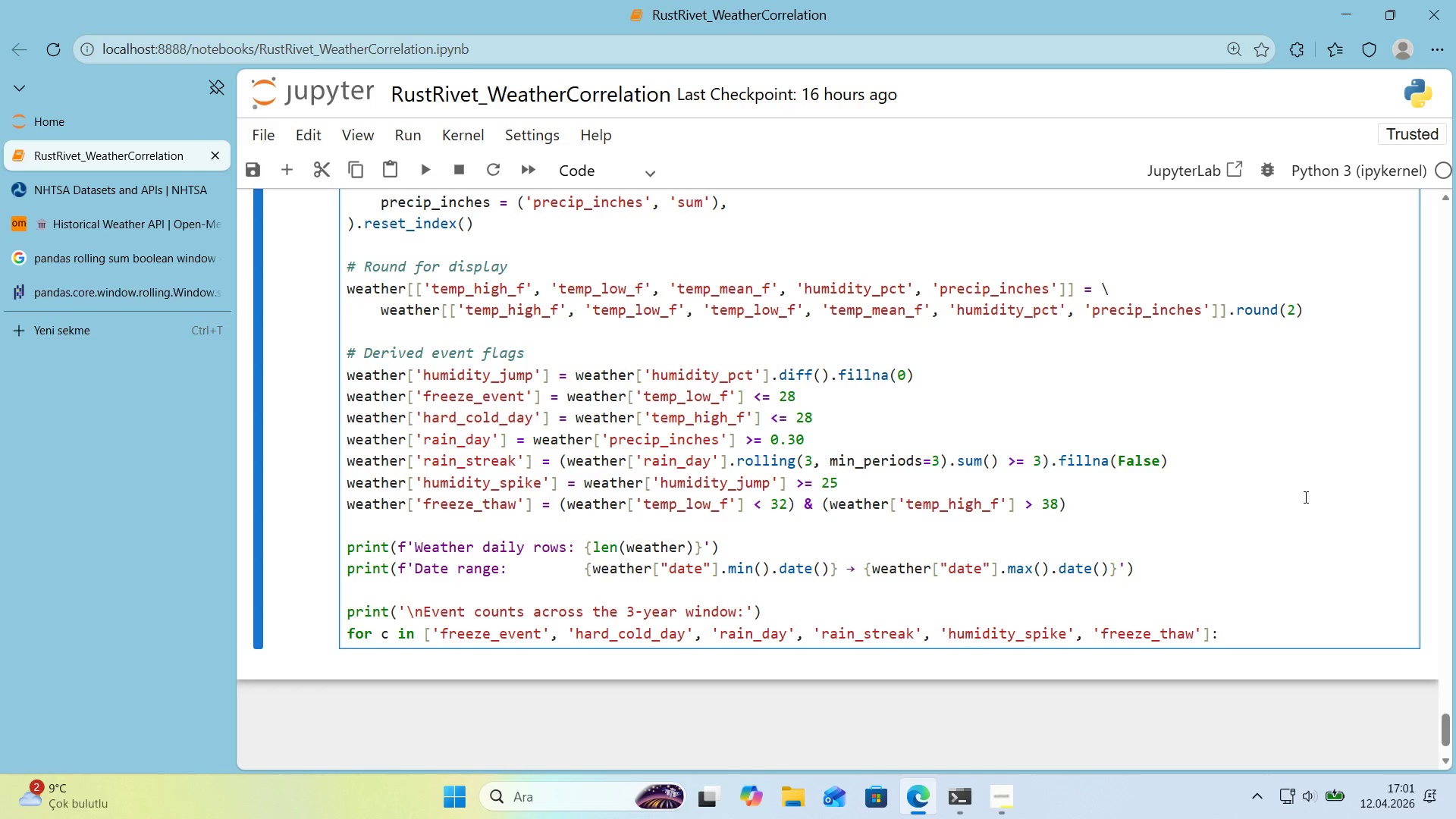 
wait(5.8)
 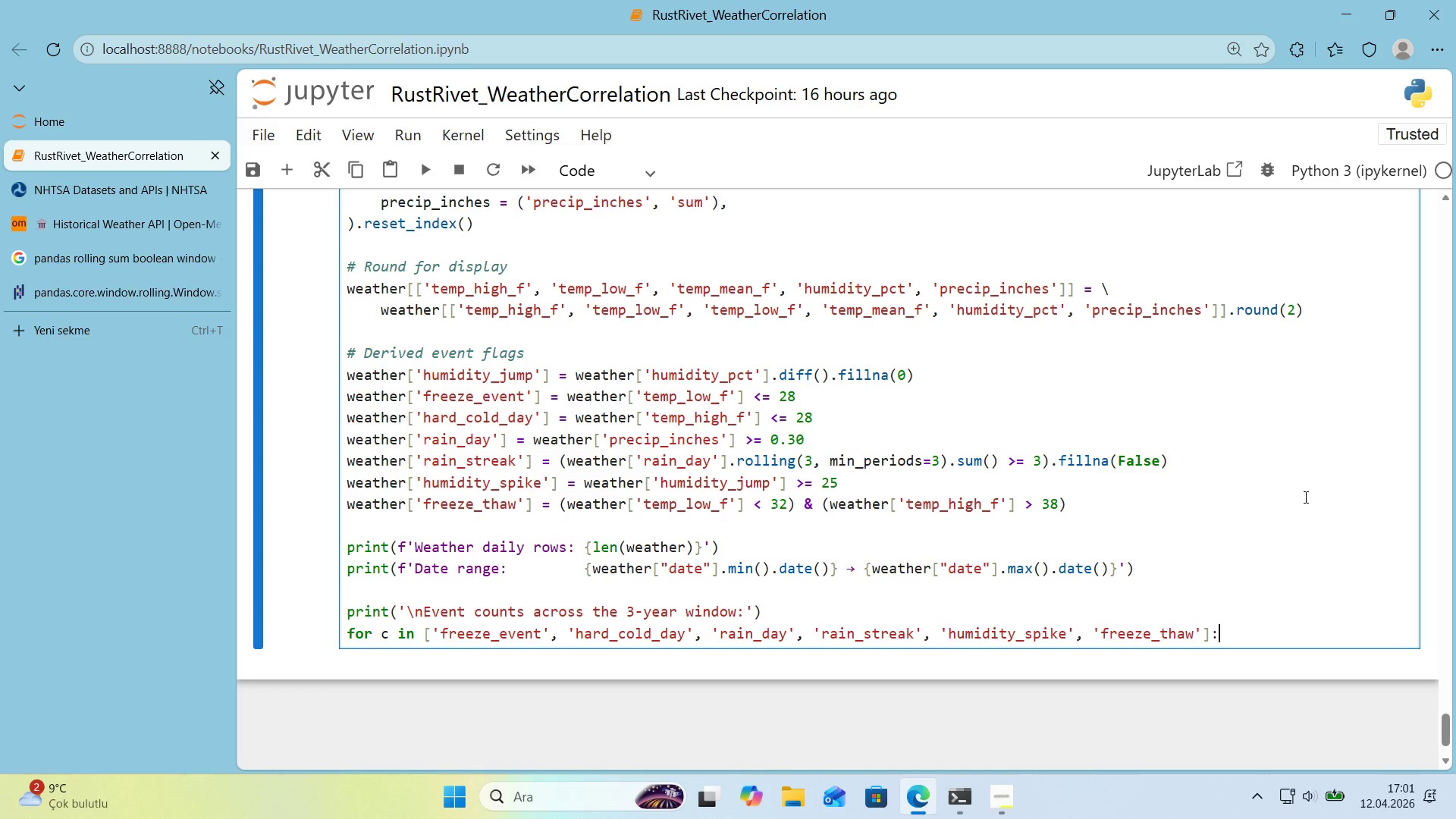 
key(Enter)
 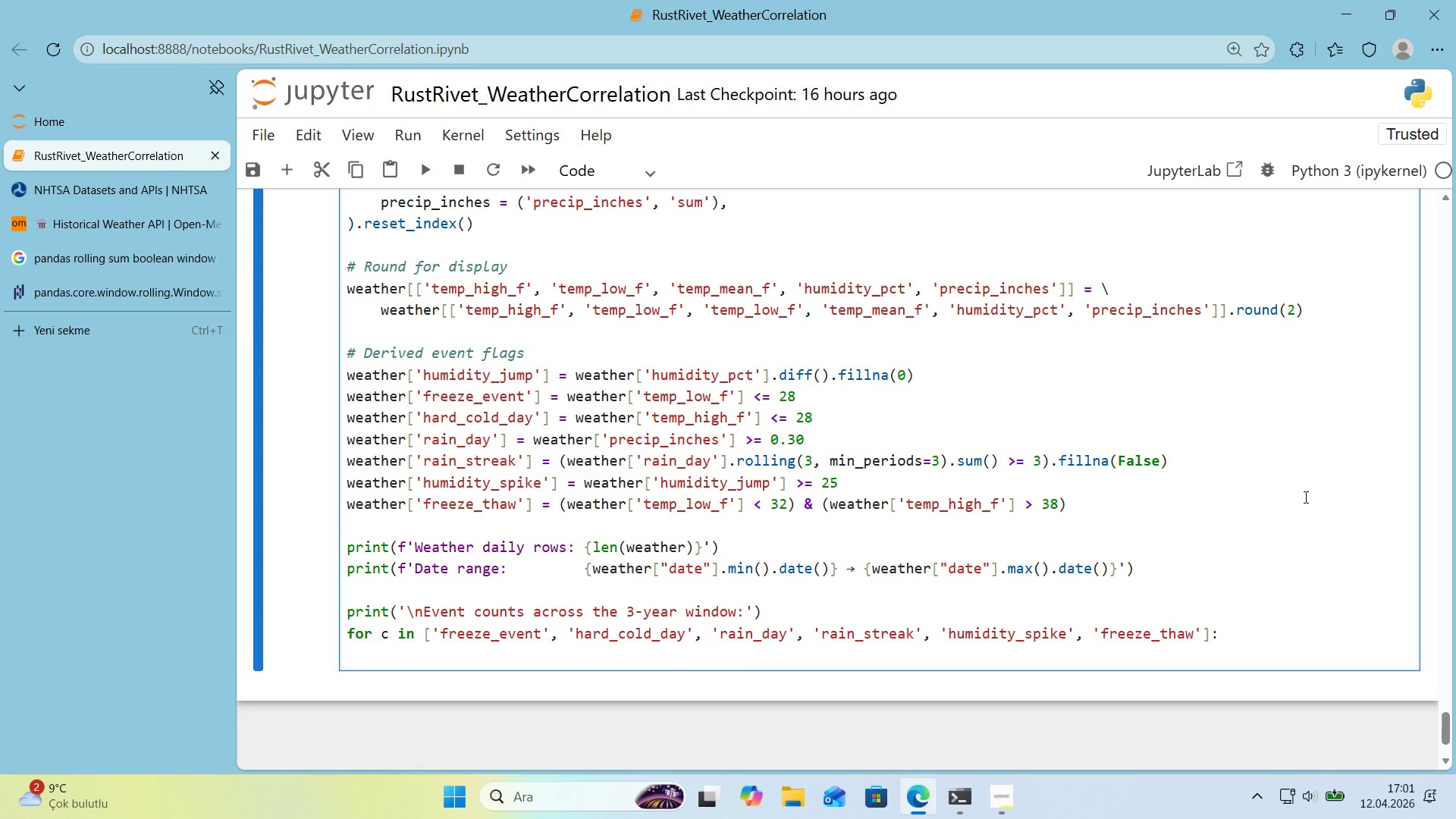 
type(pr'nt*()
 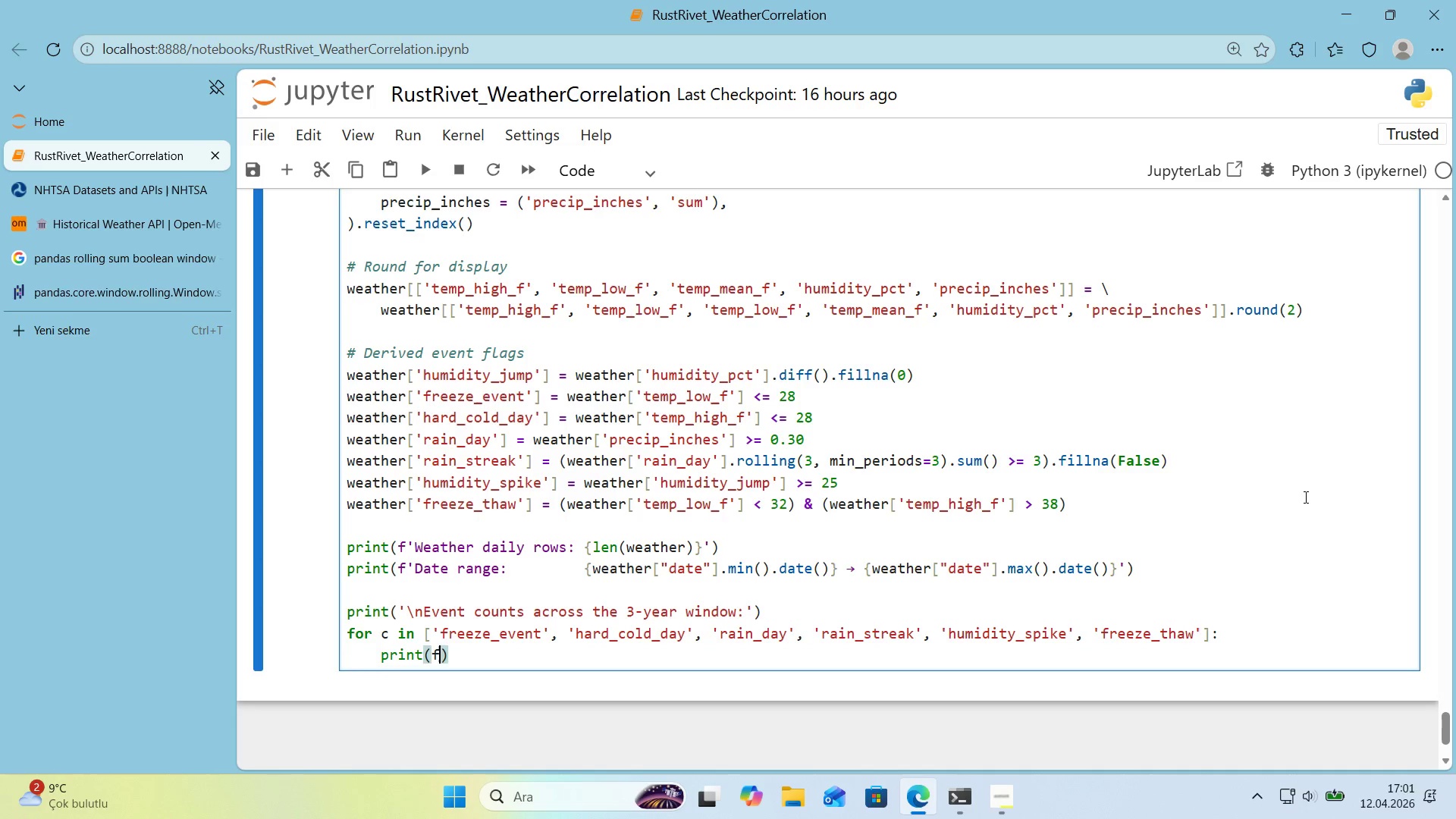 
 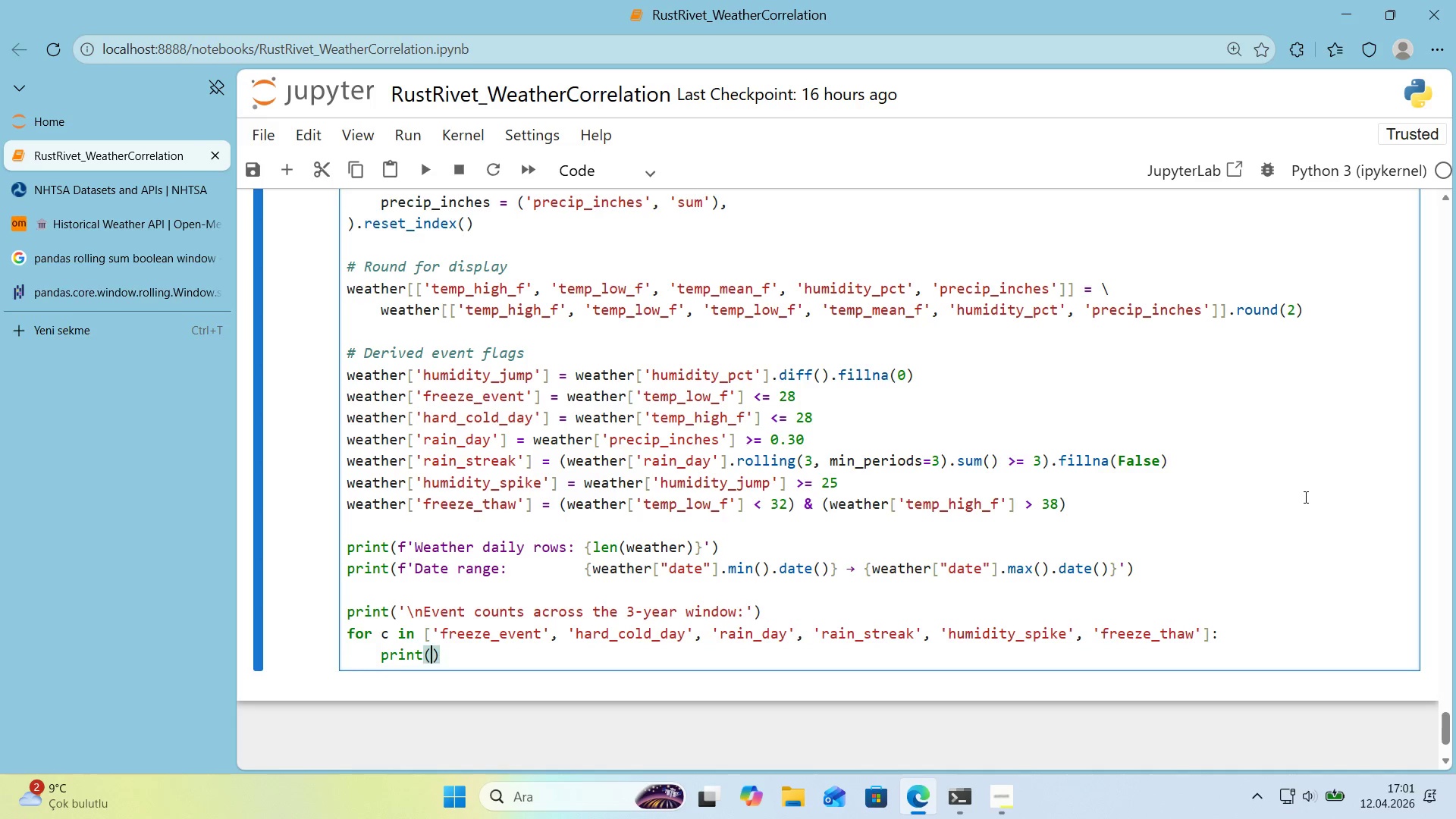 
key(ArrowLeft)
 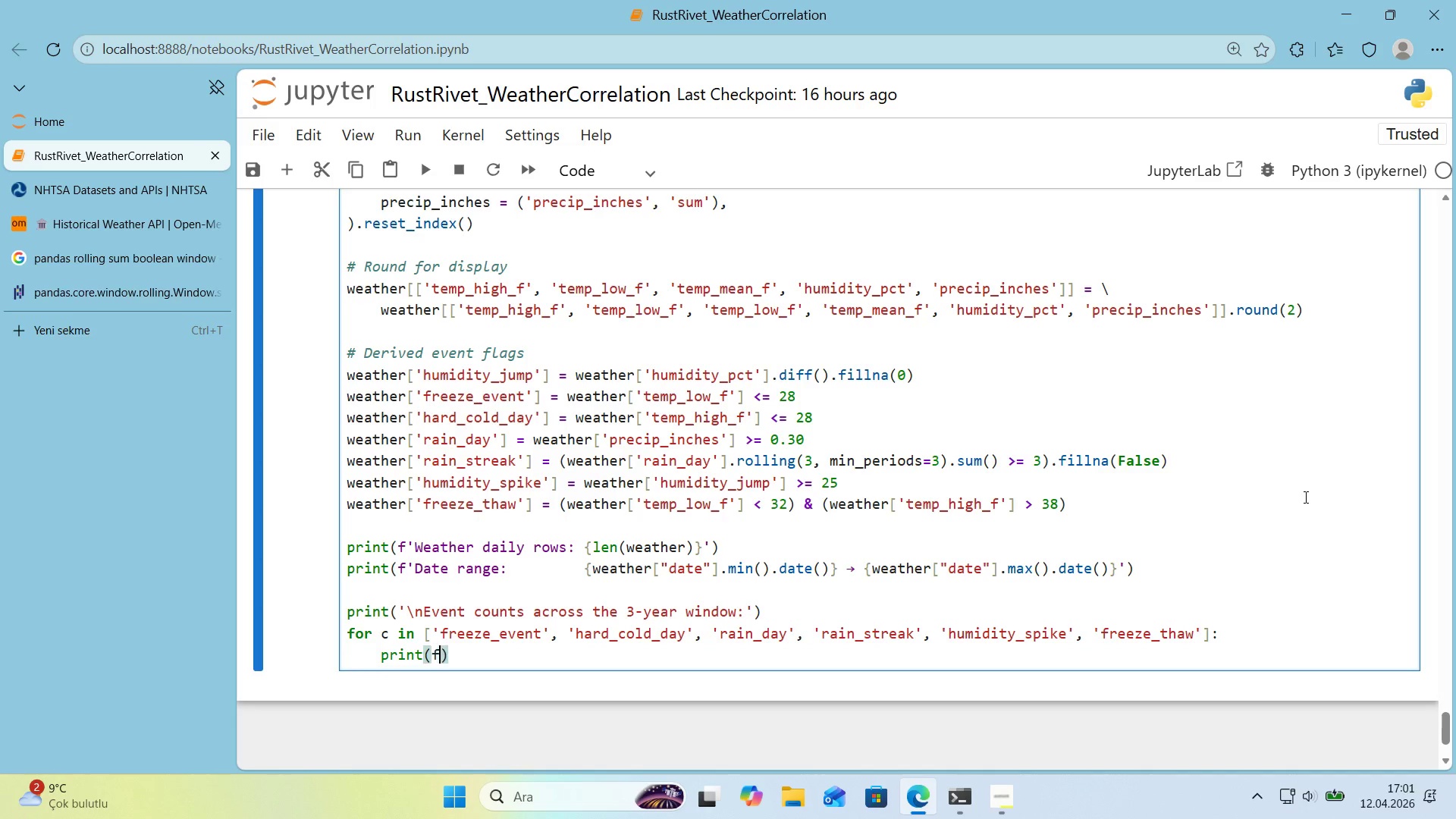 
type(f@@)
 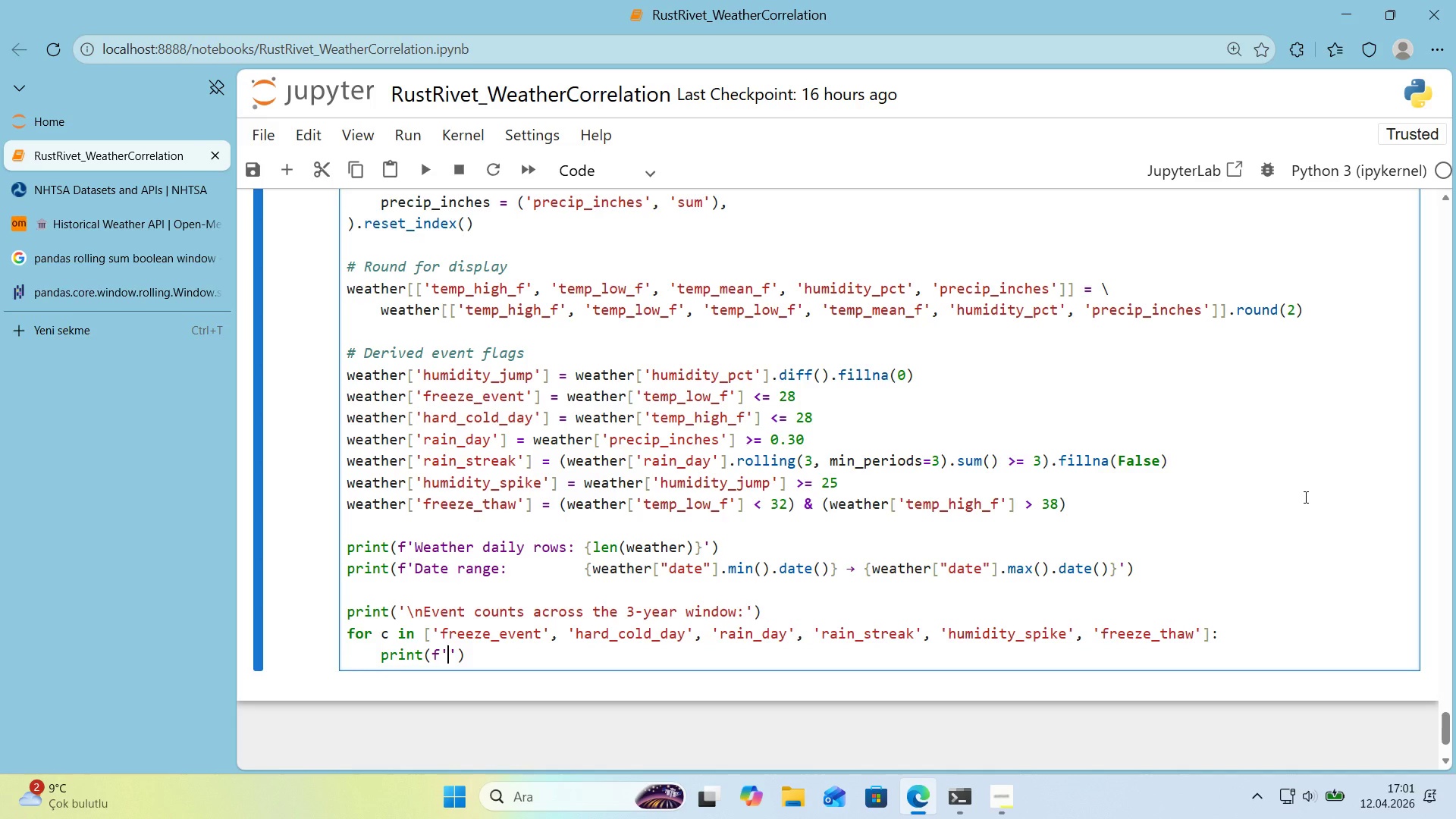 
 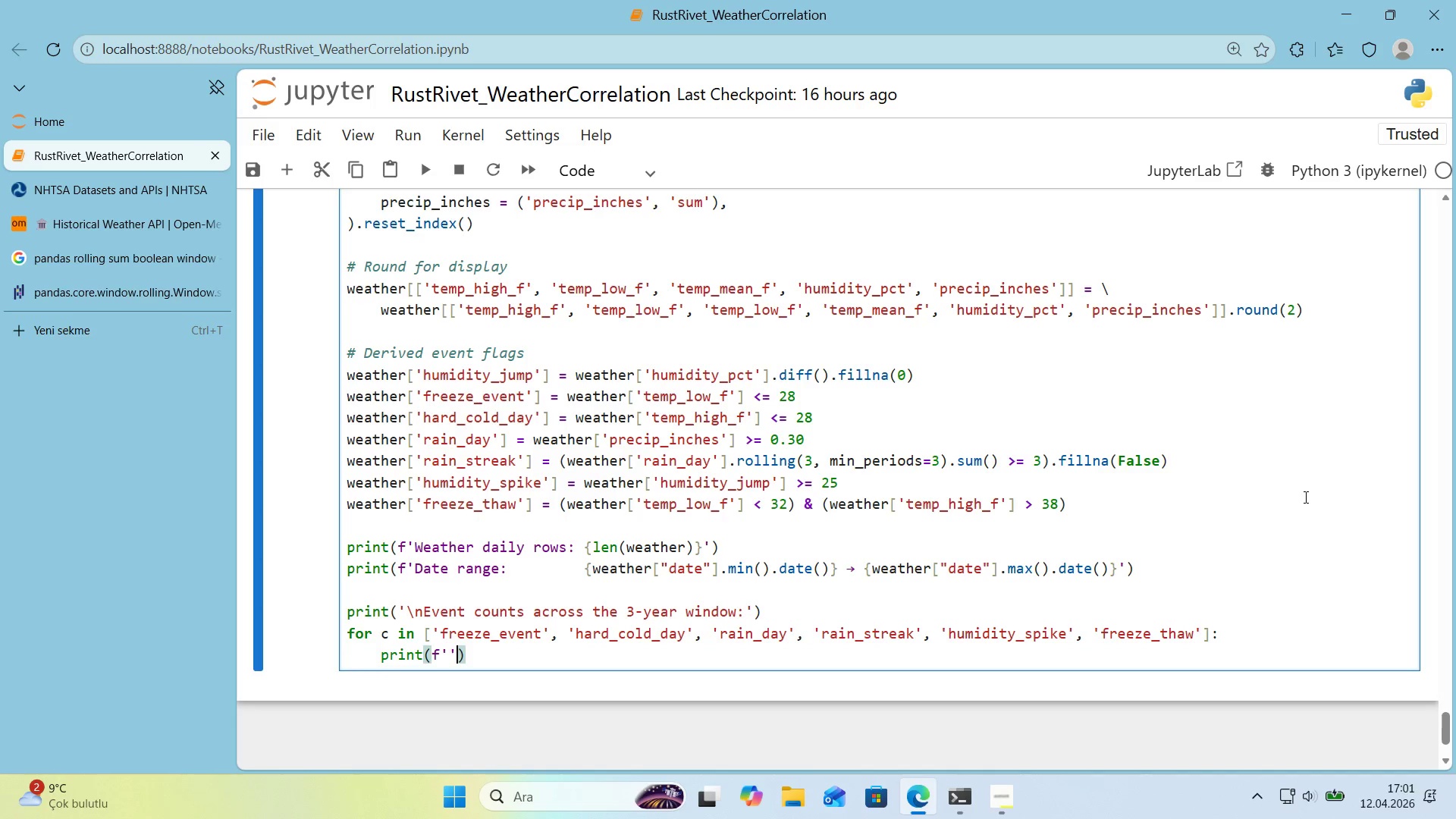 
key(ArrowLeft)
 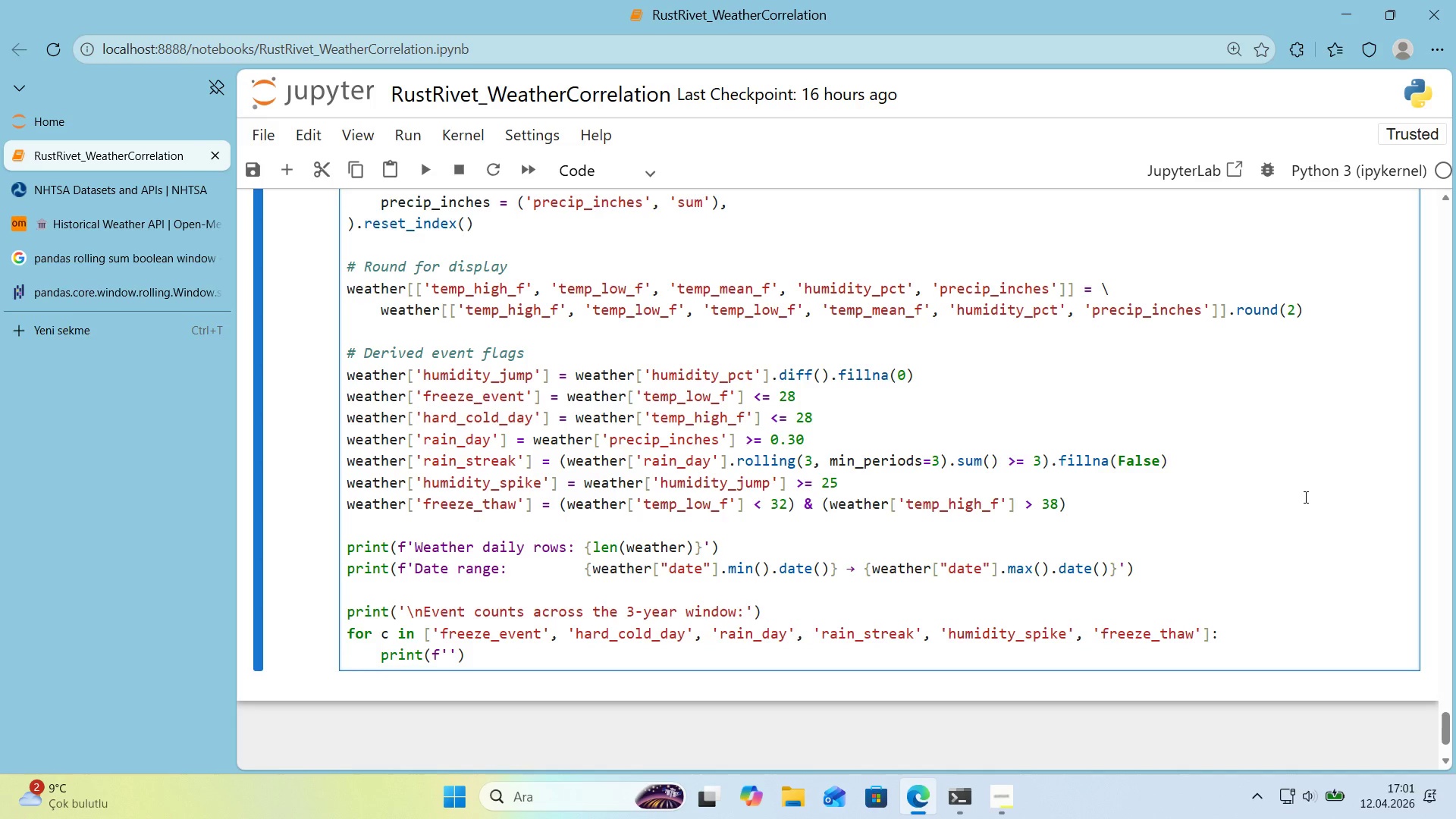 
key(Space)
 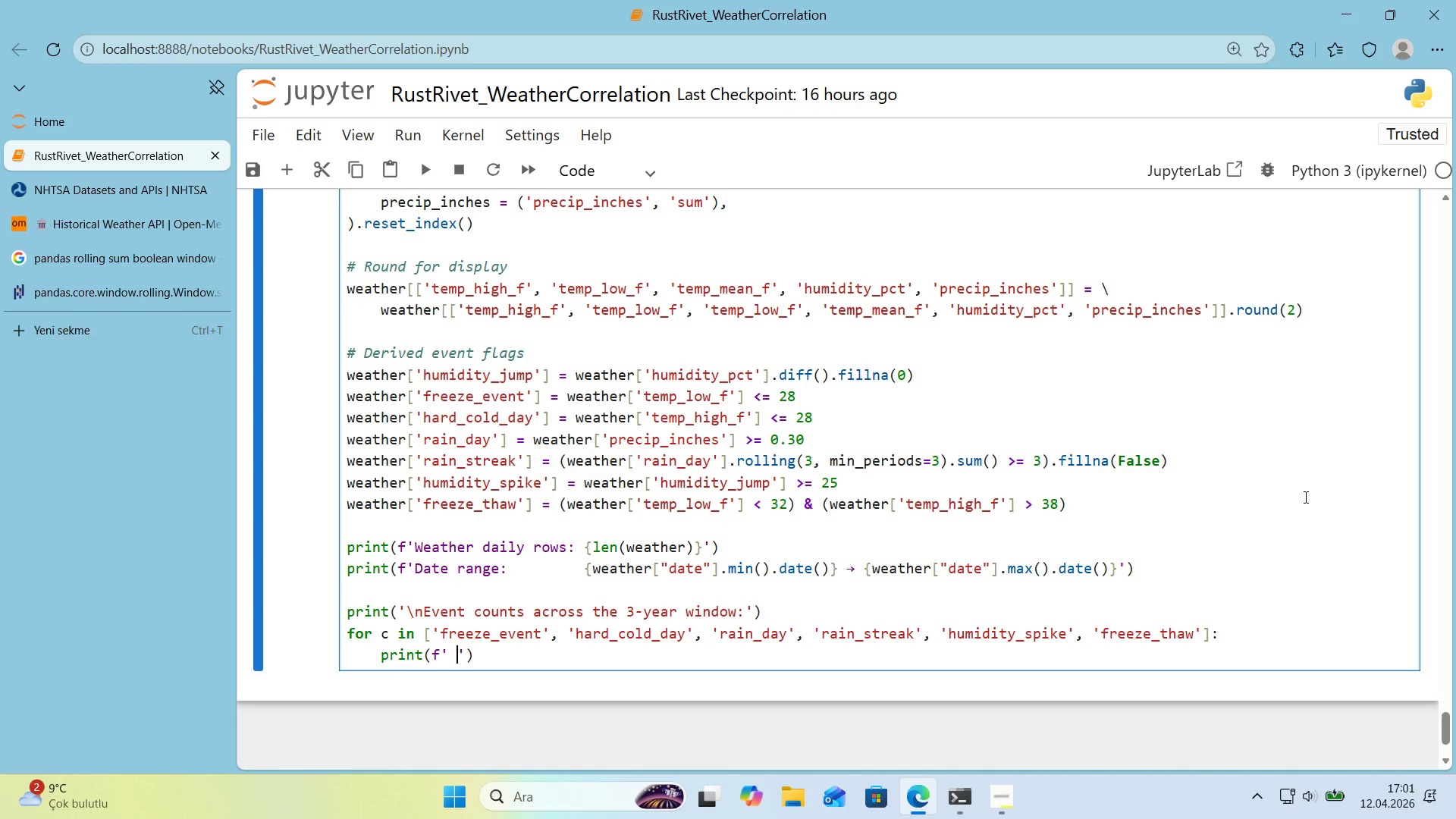 
key(Space)
 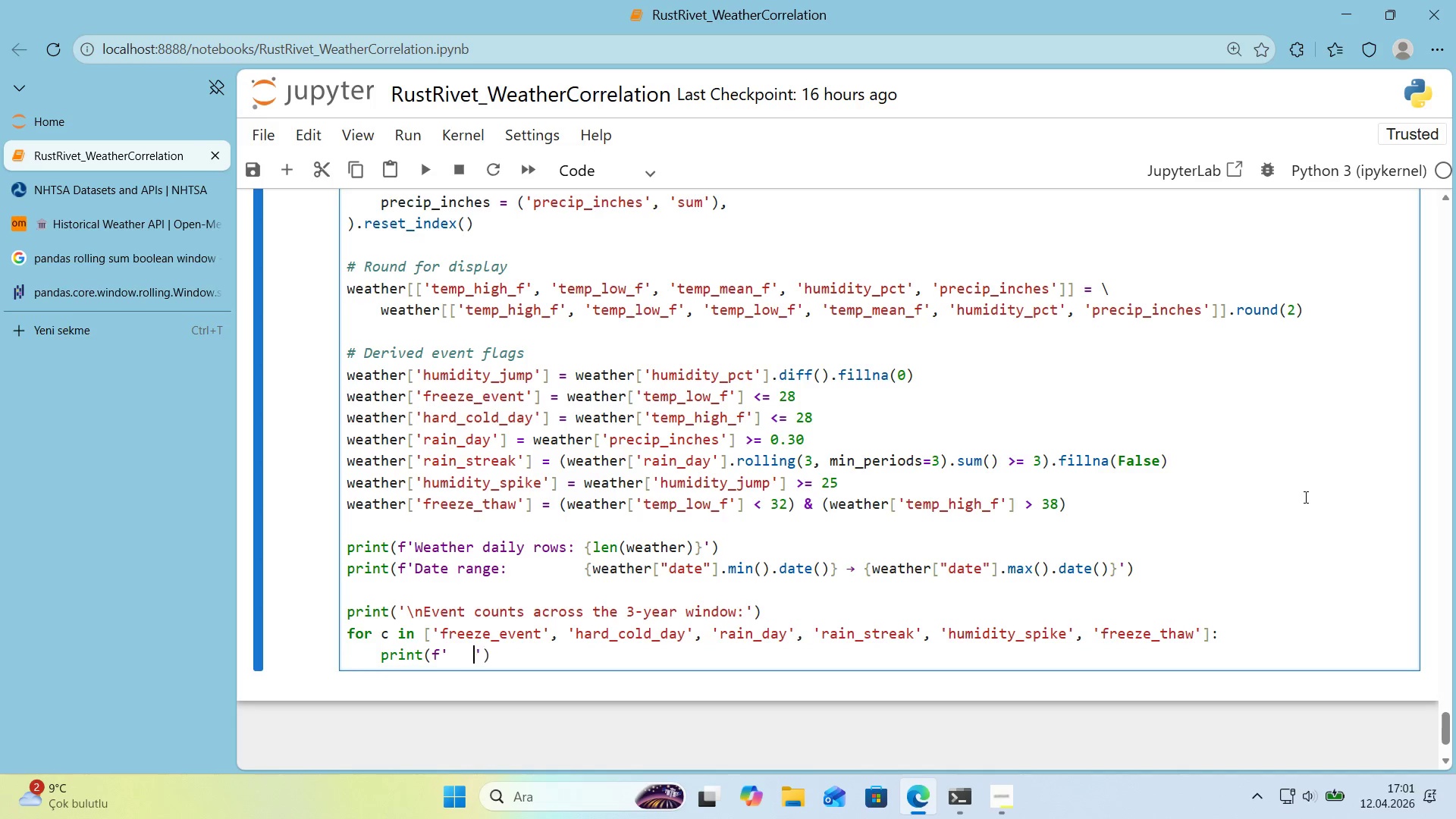 
key(Space)
 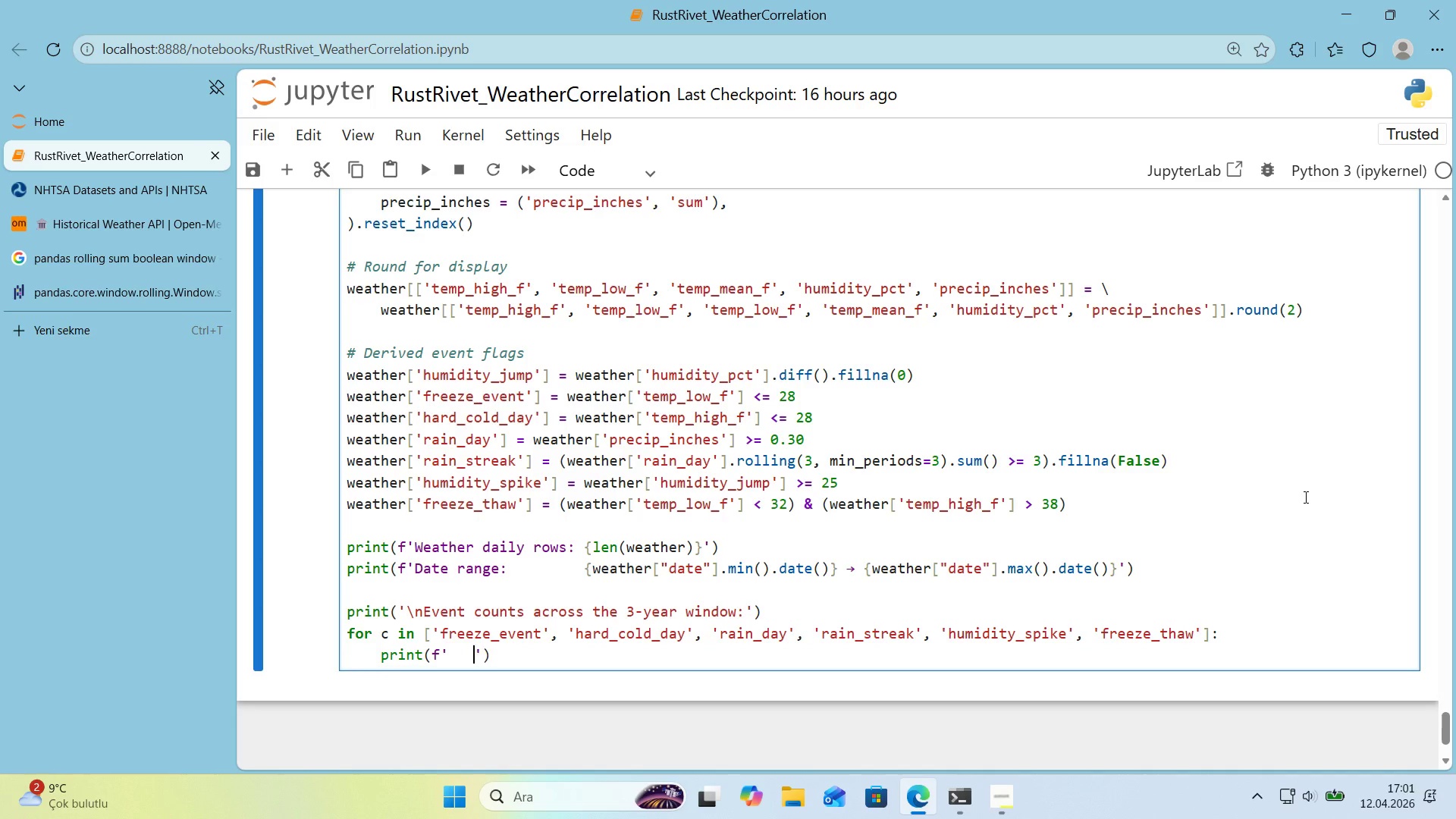 
key(Space)
 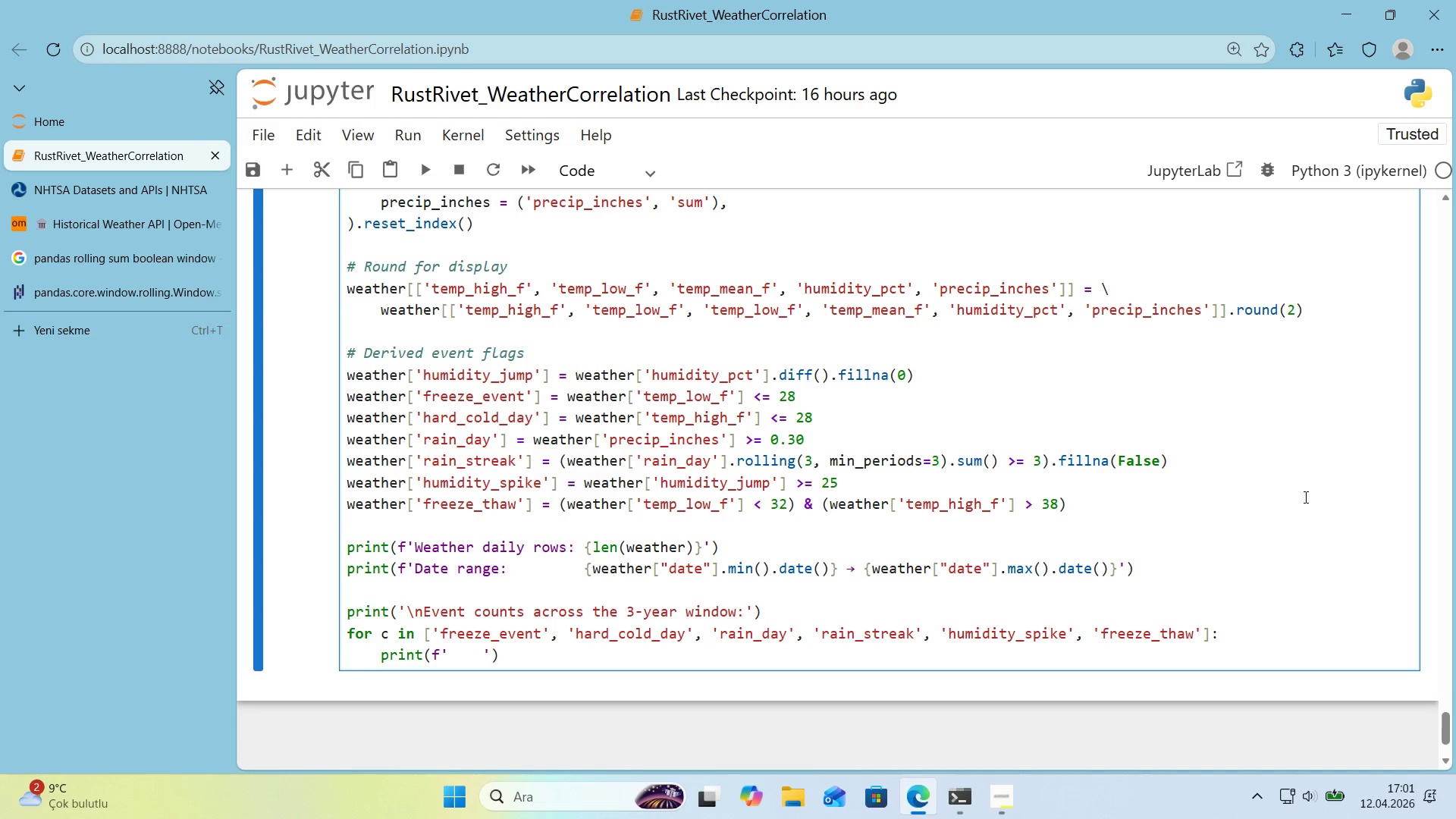 
key(Alt+Control+7)
 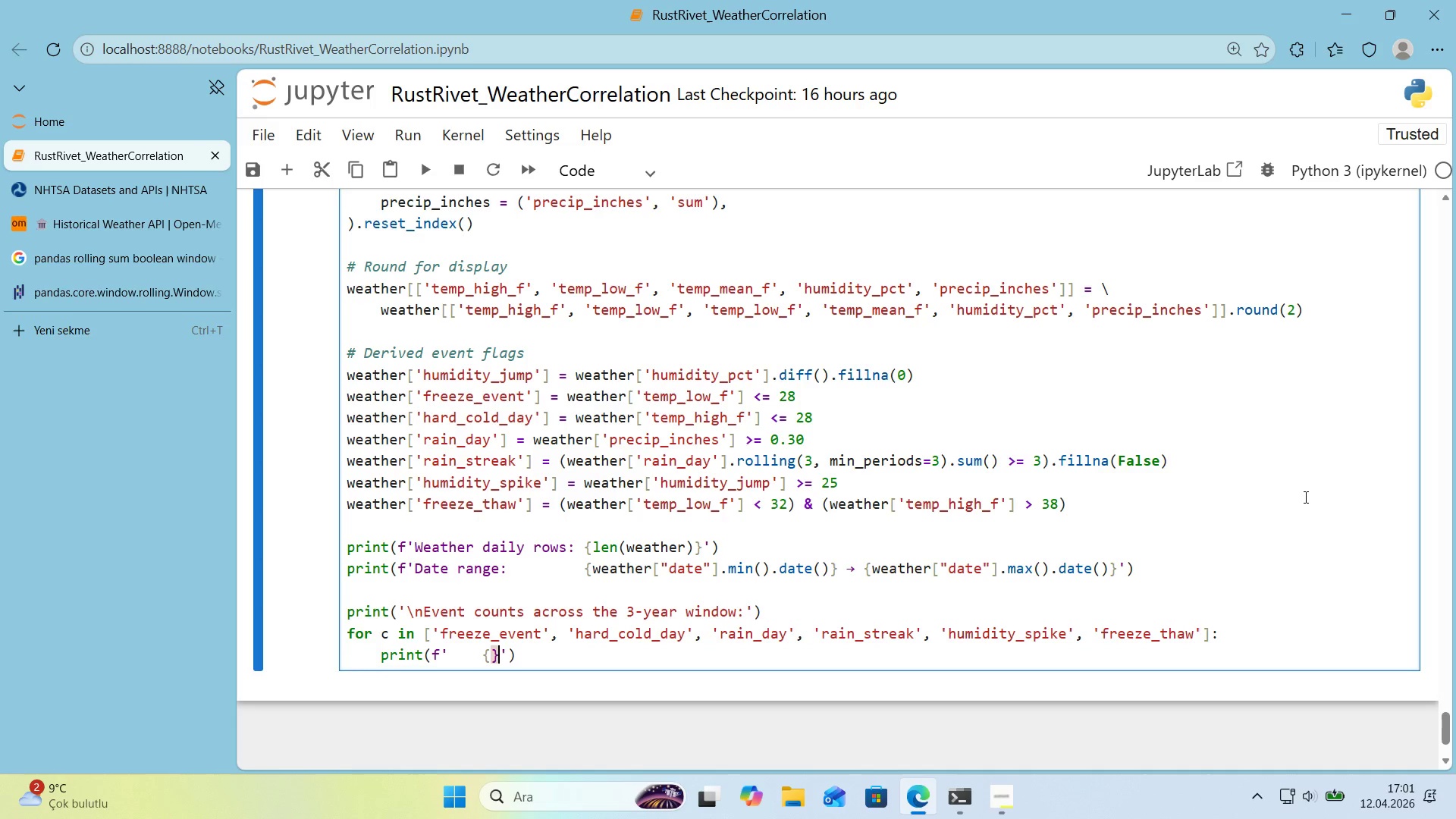 
key(Alt+Control+0)
 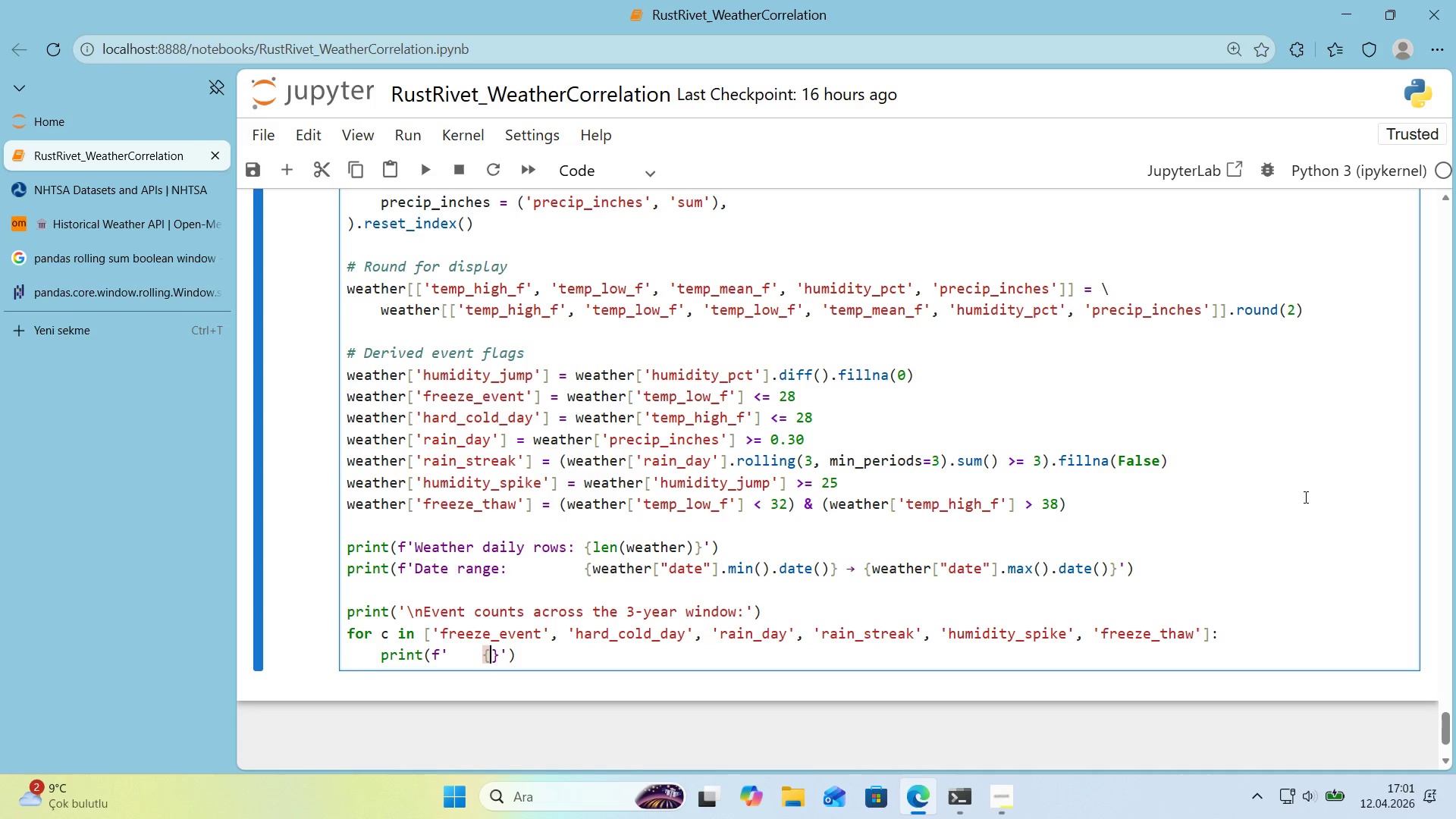 
key(ArrowLeft)
 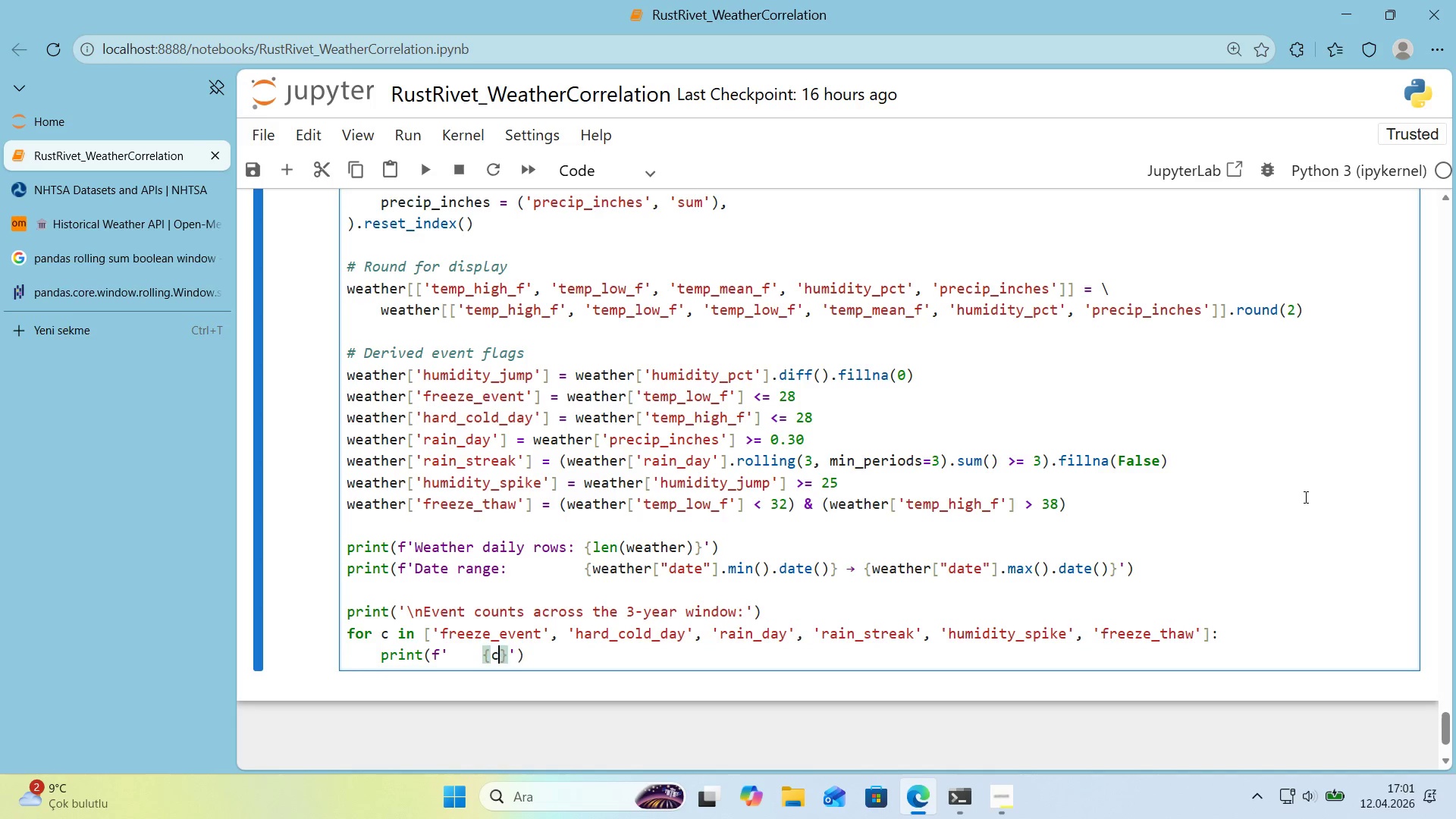 
type(c>18s)
 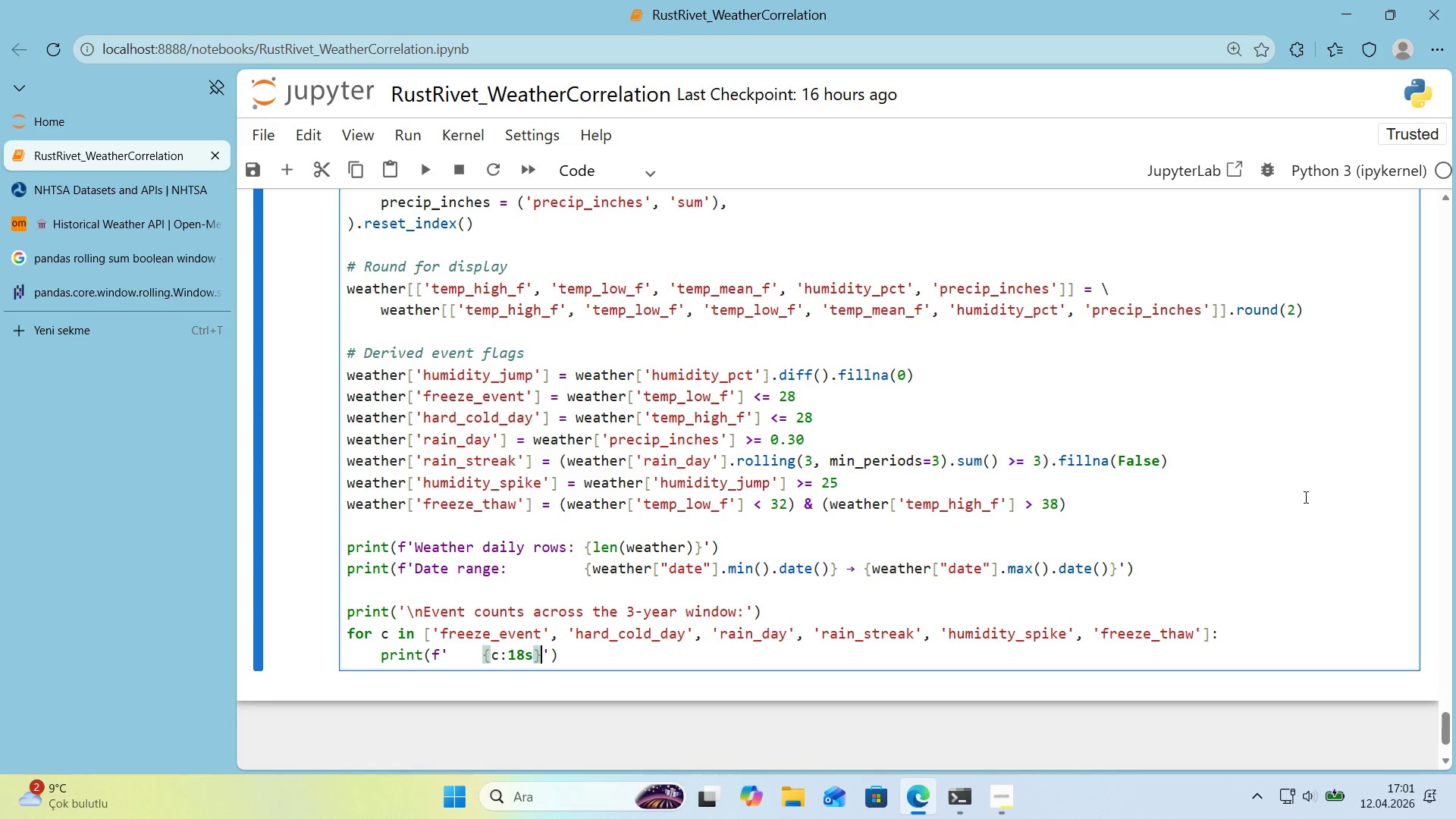 
key(ArrowRight)
 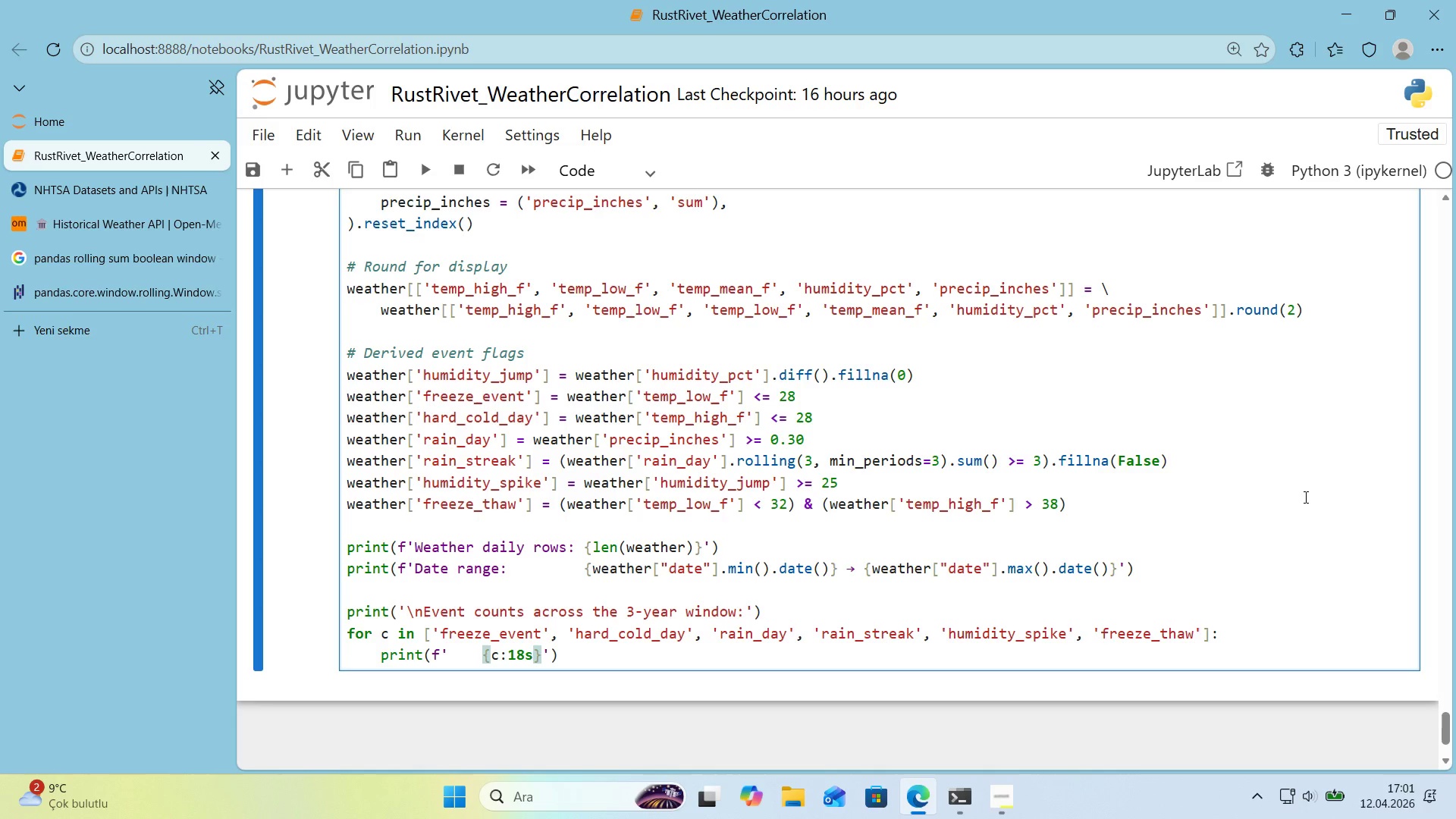 
key(Shift+Period)
 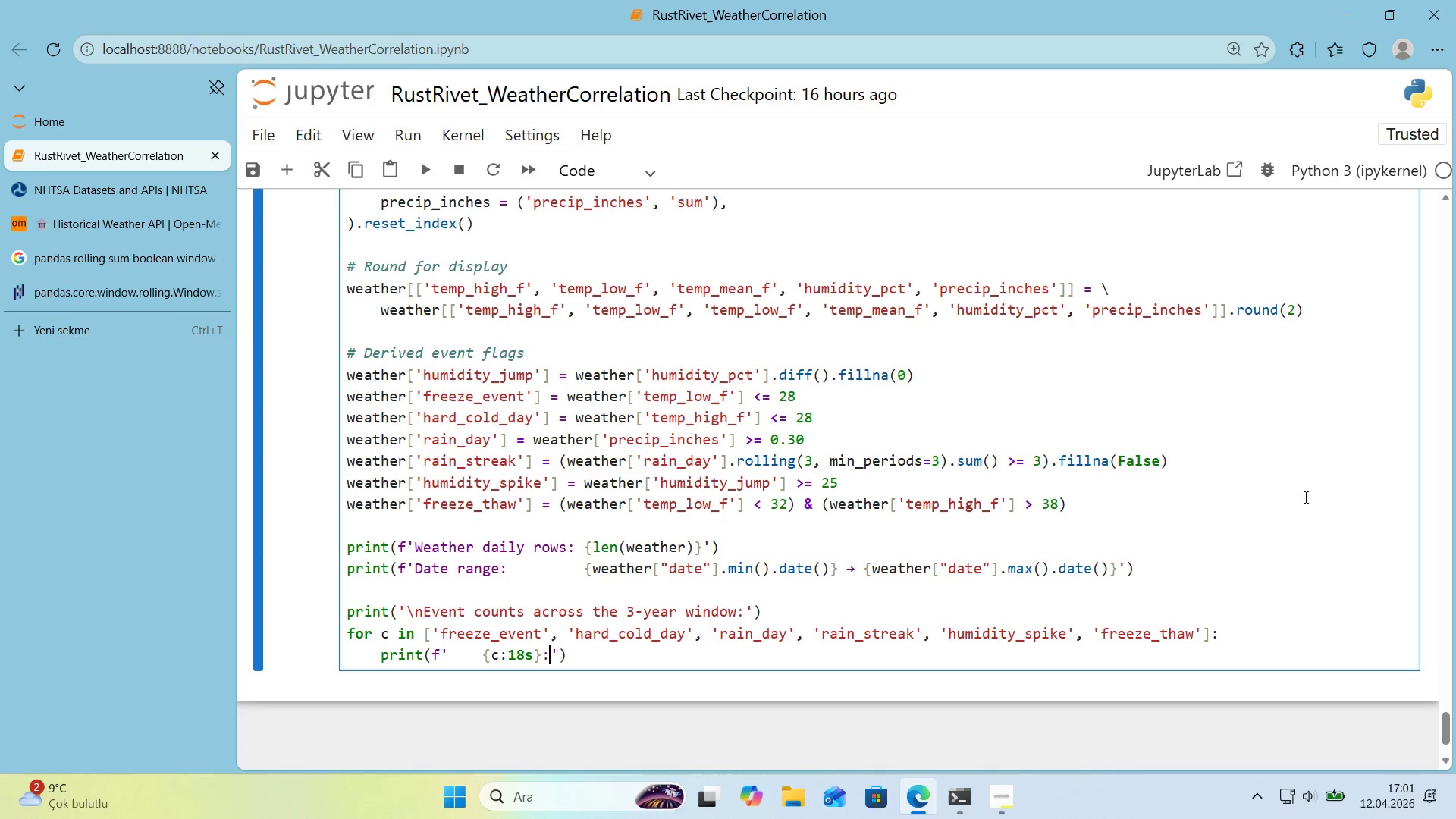 
key(Space)
 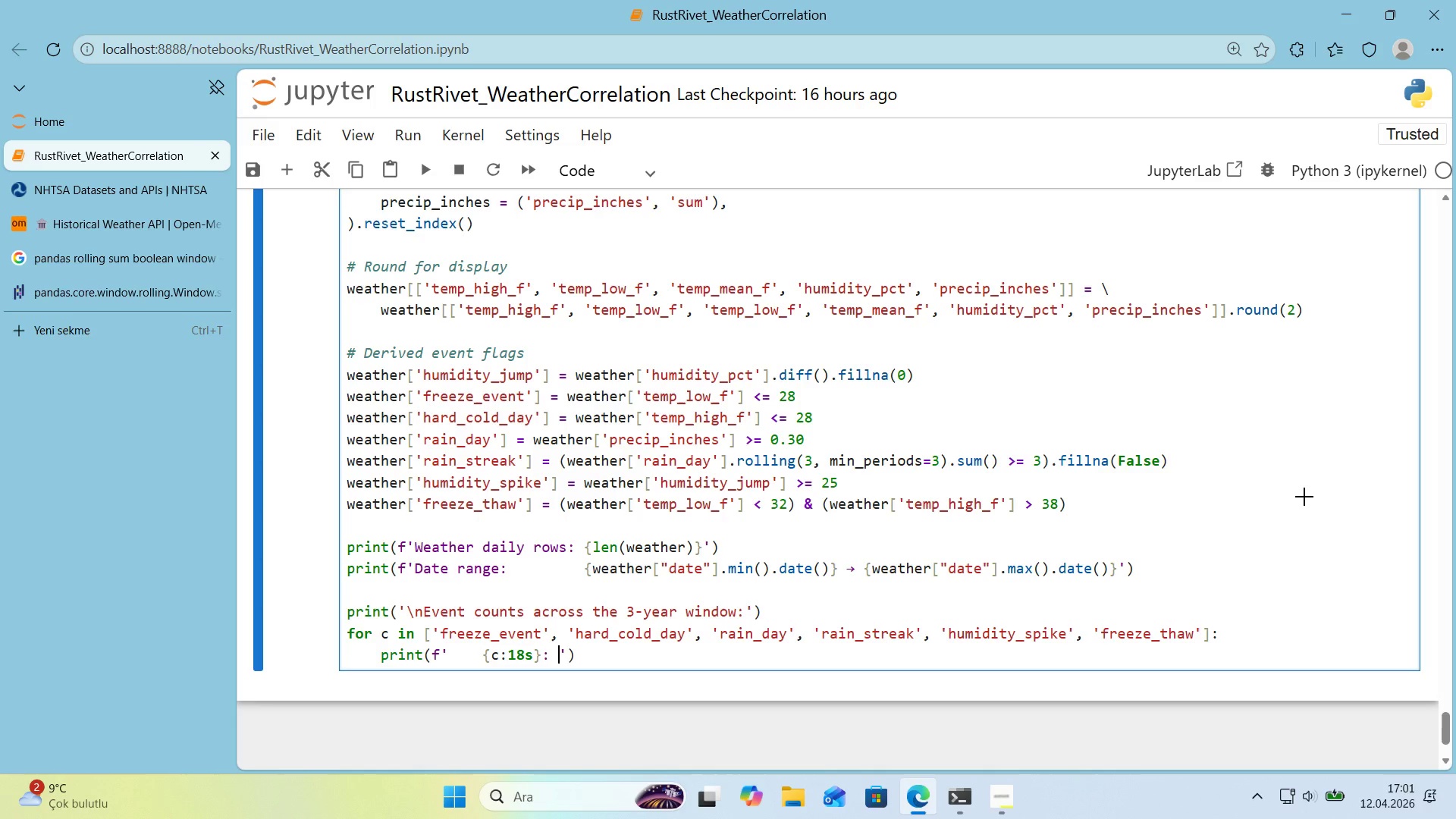 
key(Alt+Control+7)
 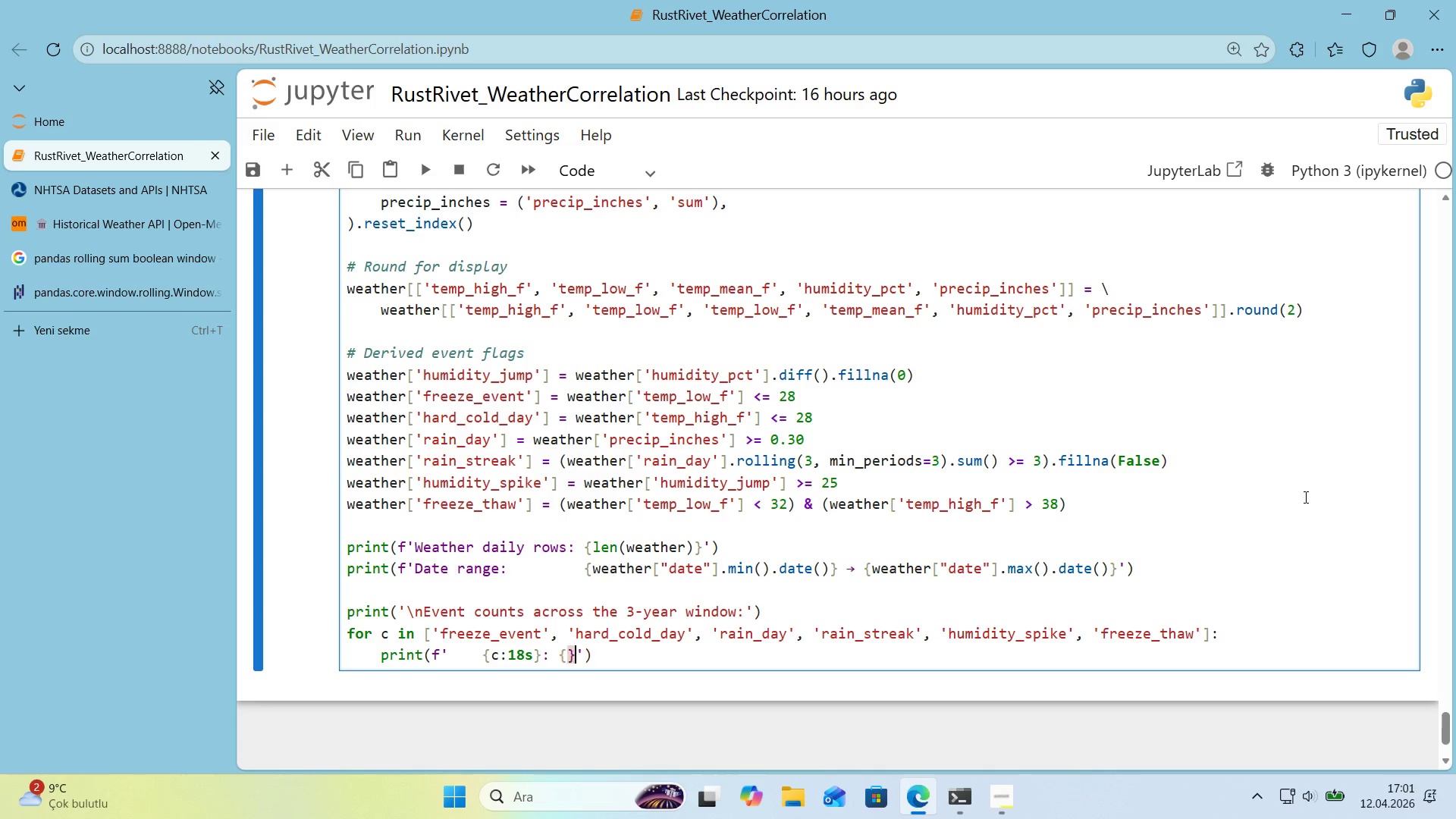 
key(Alt+Control+0)
 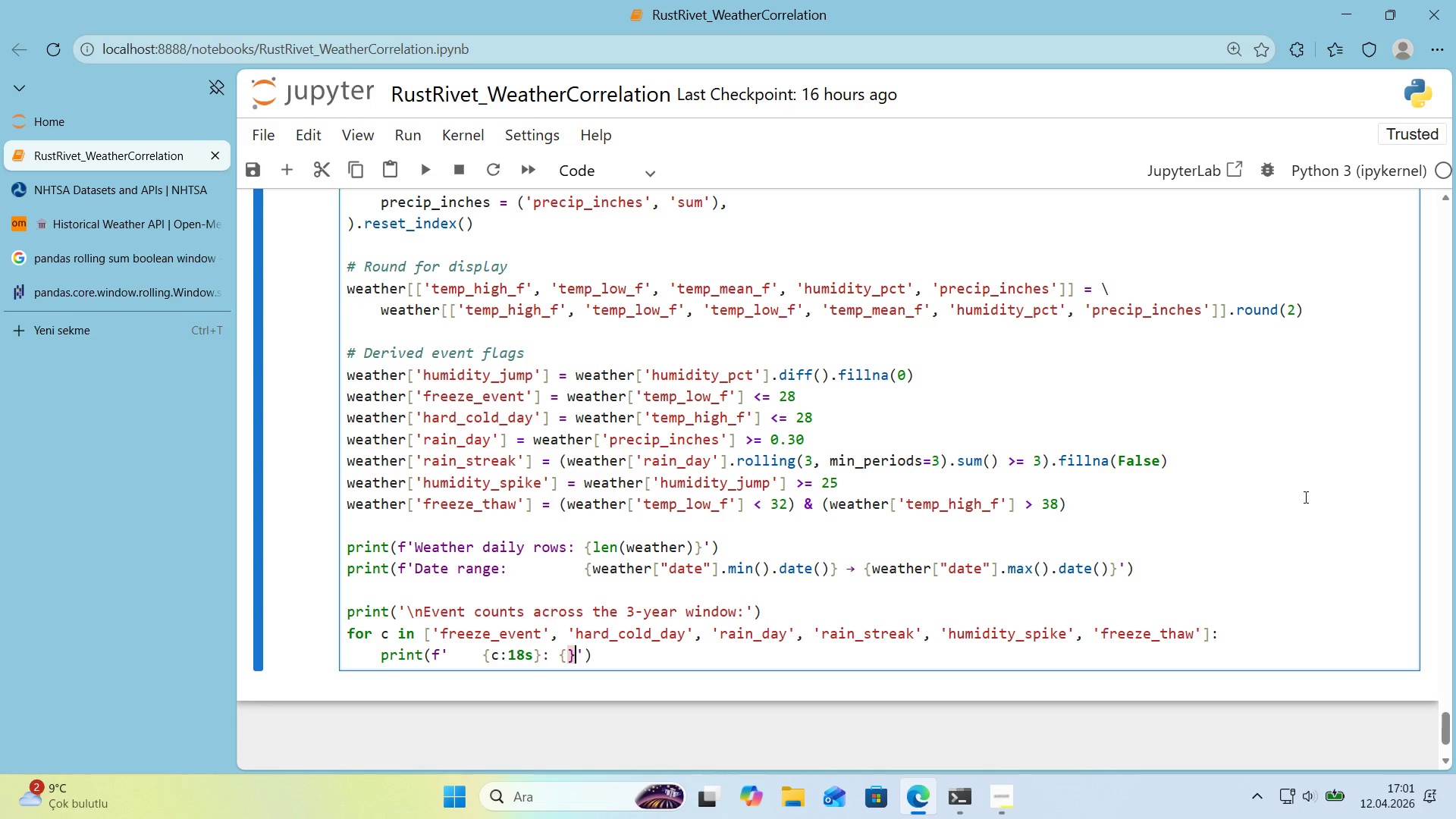 
key(ArrowLeft)
 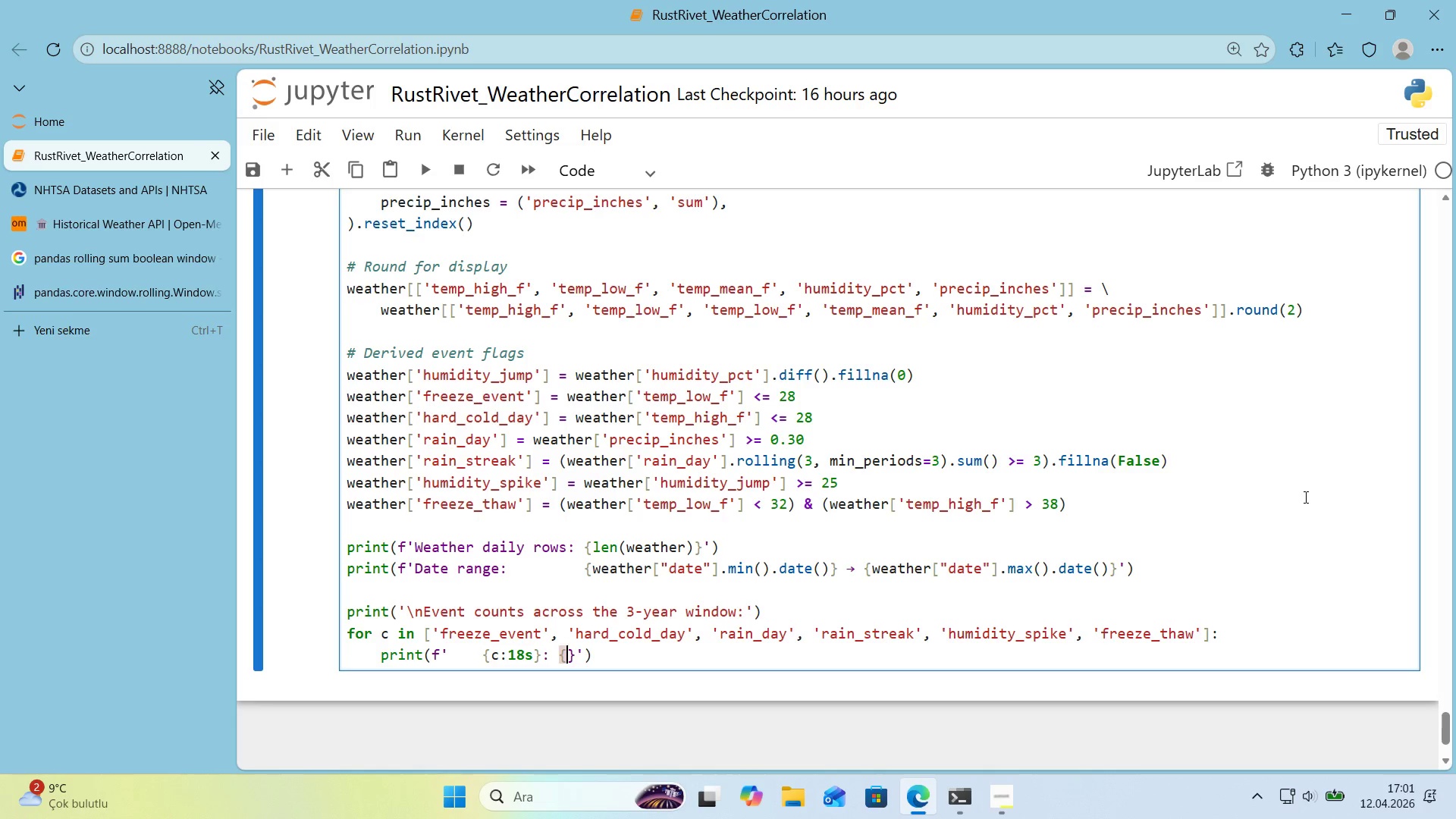 
type(weather)
 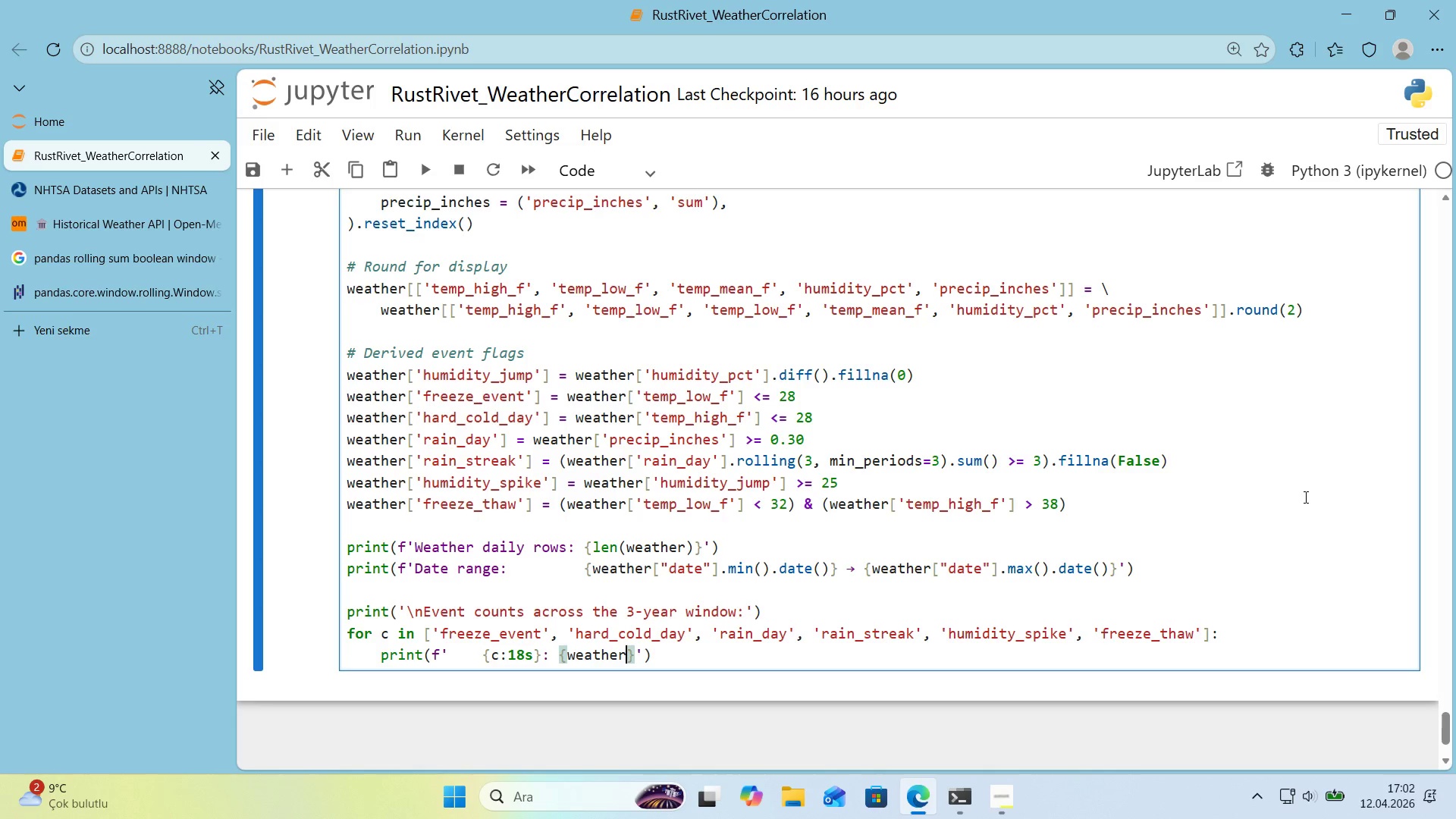 
key(Alt+Control+8)
 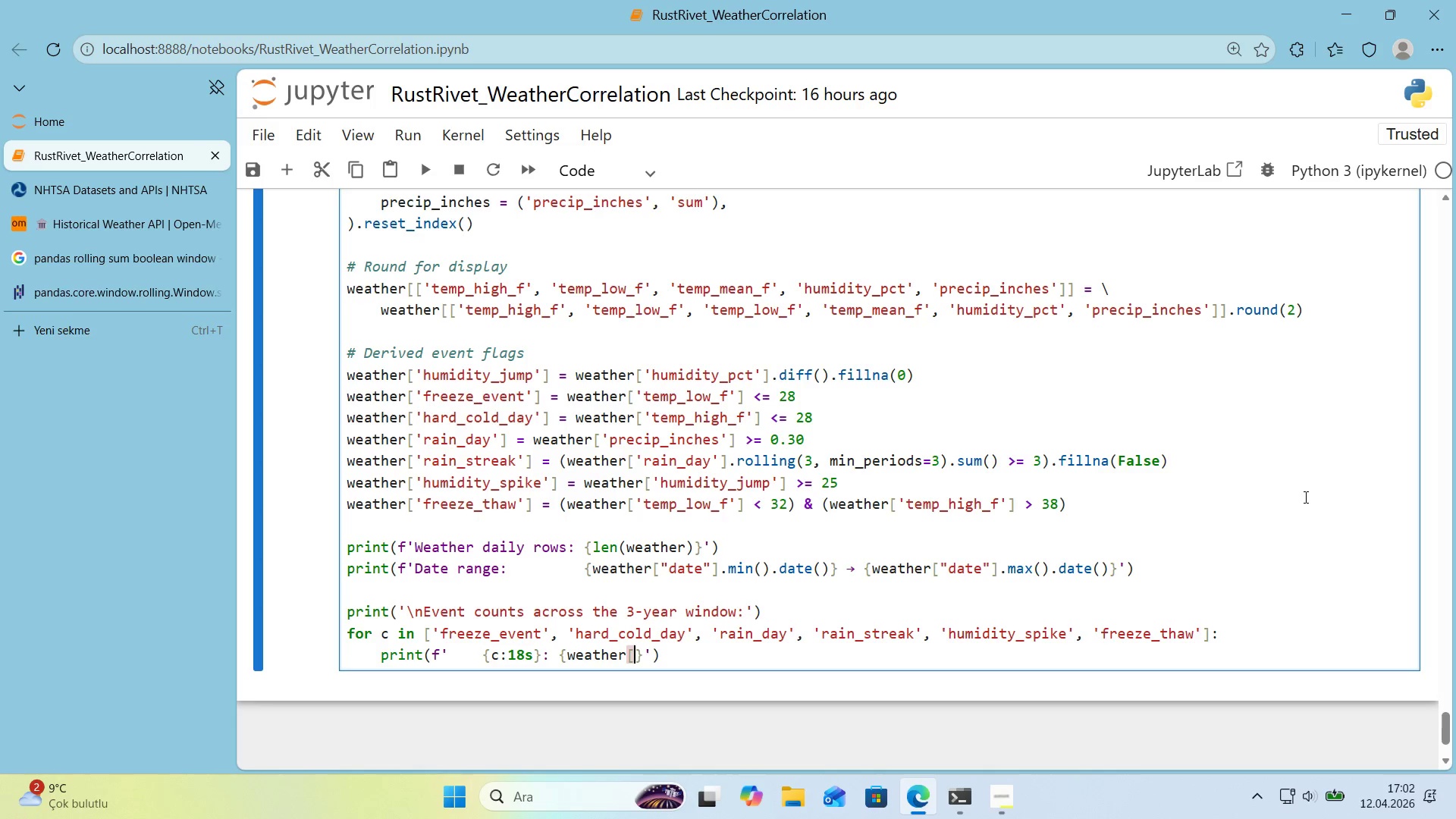 
key(Alt+Control+9)
 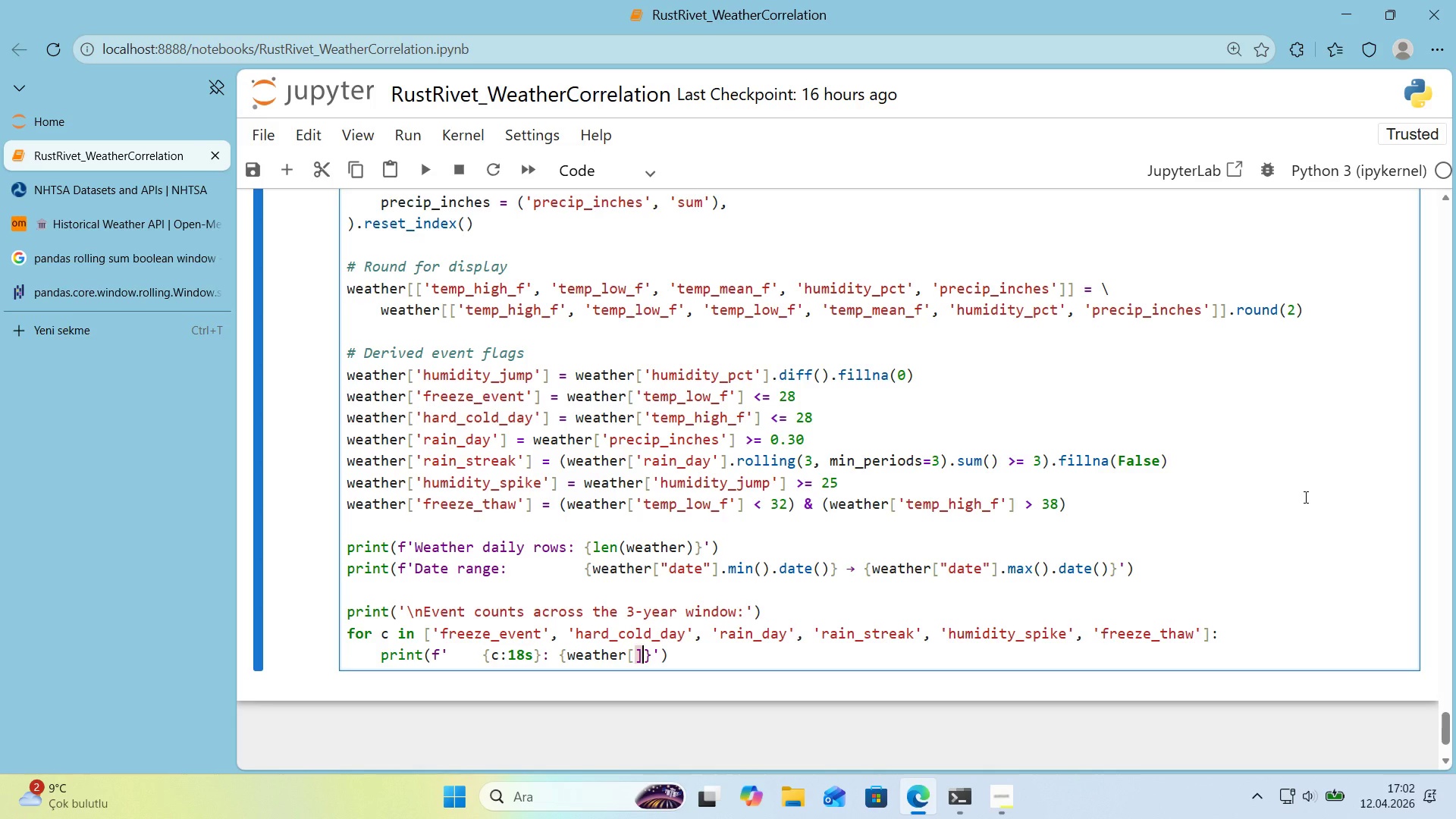 
key(ArrowLeft)
 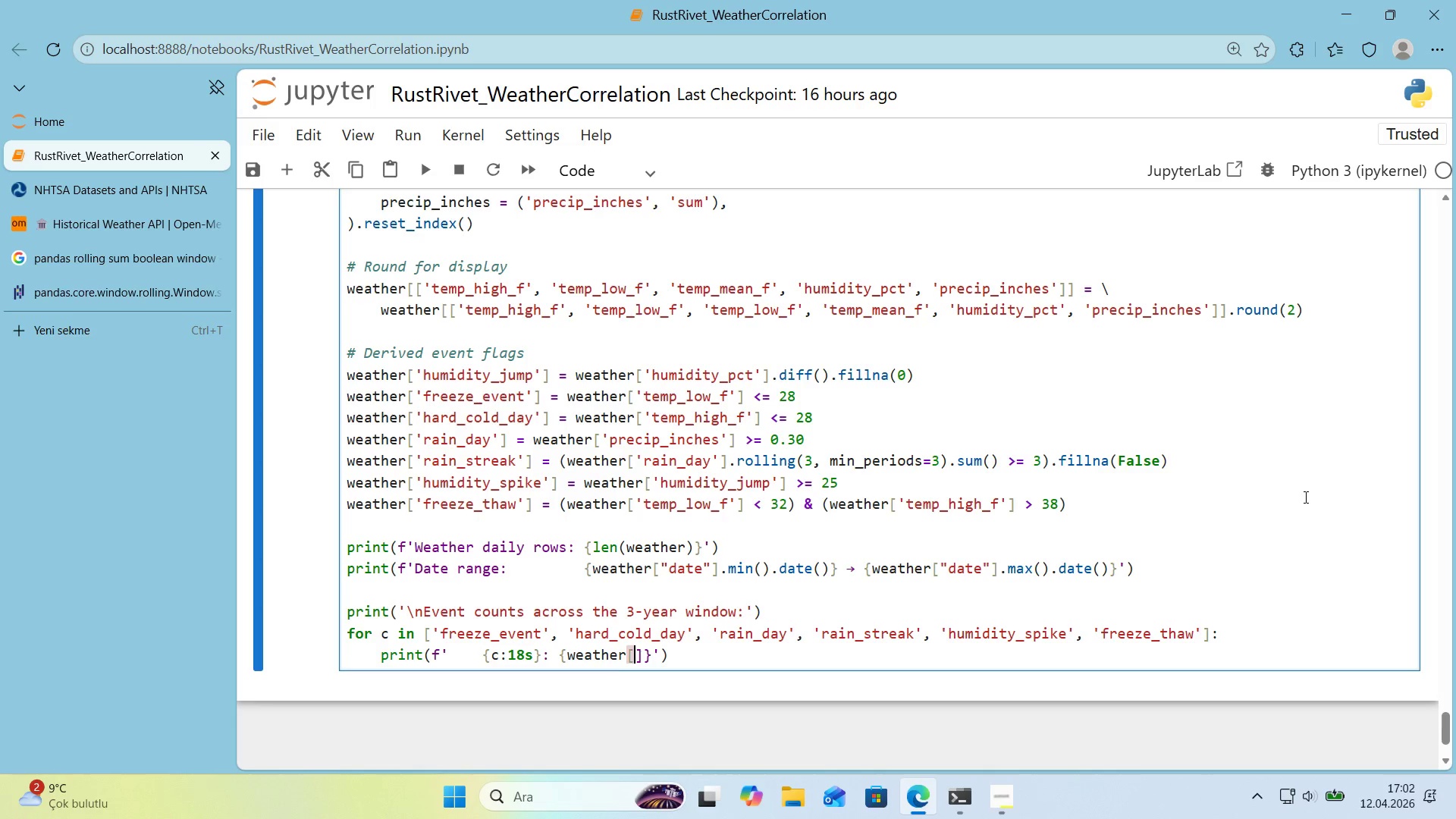 
key(C)
 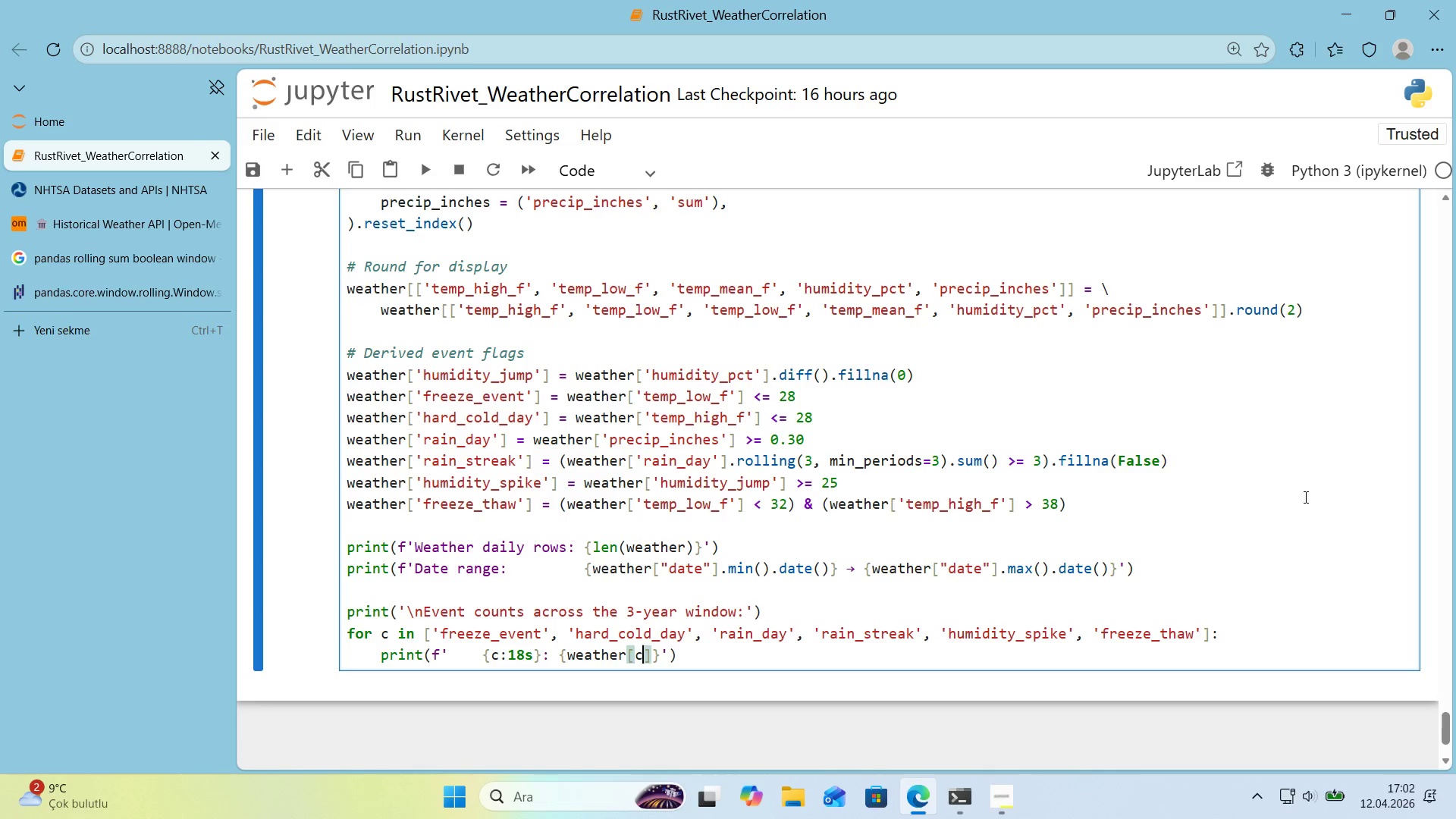 
key(ArrowRight)
 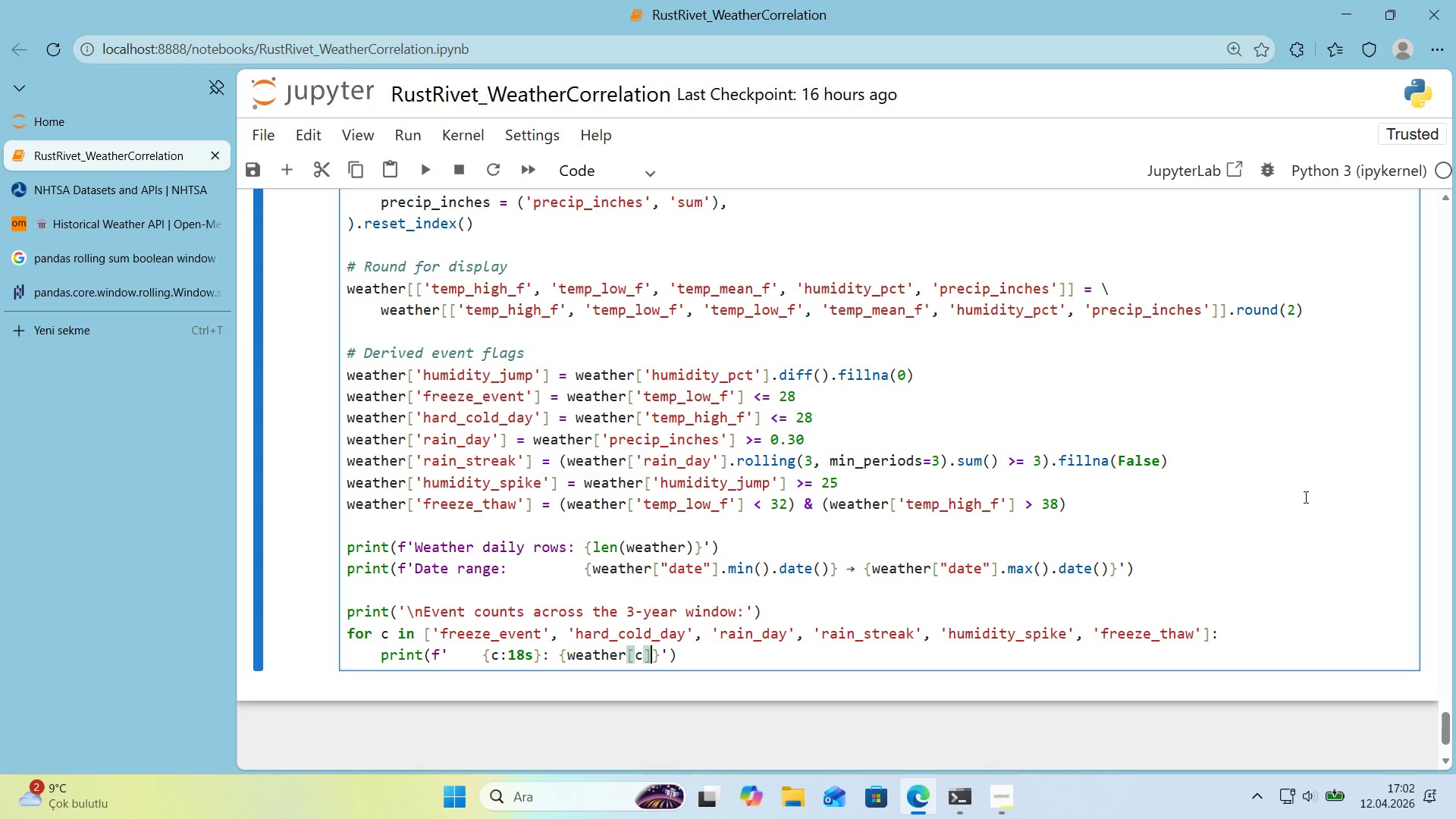 
type(.sum*(>[Break]4dd)
key(Backspace)
 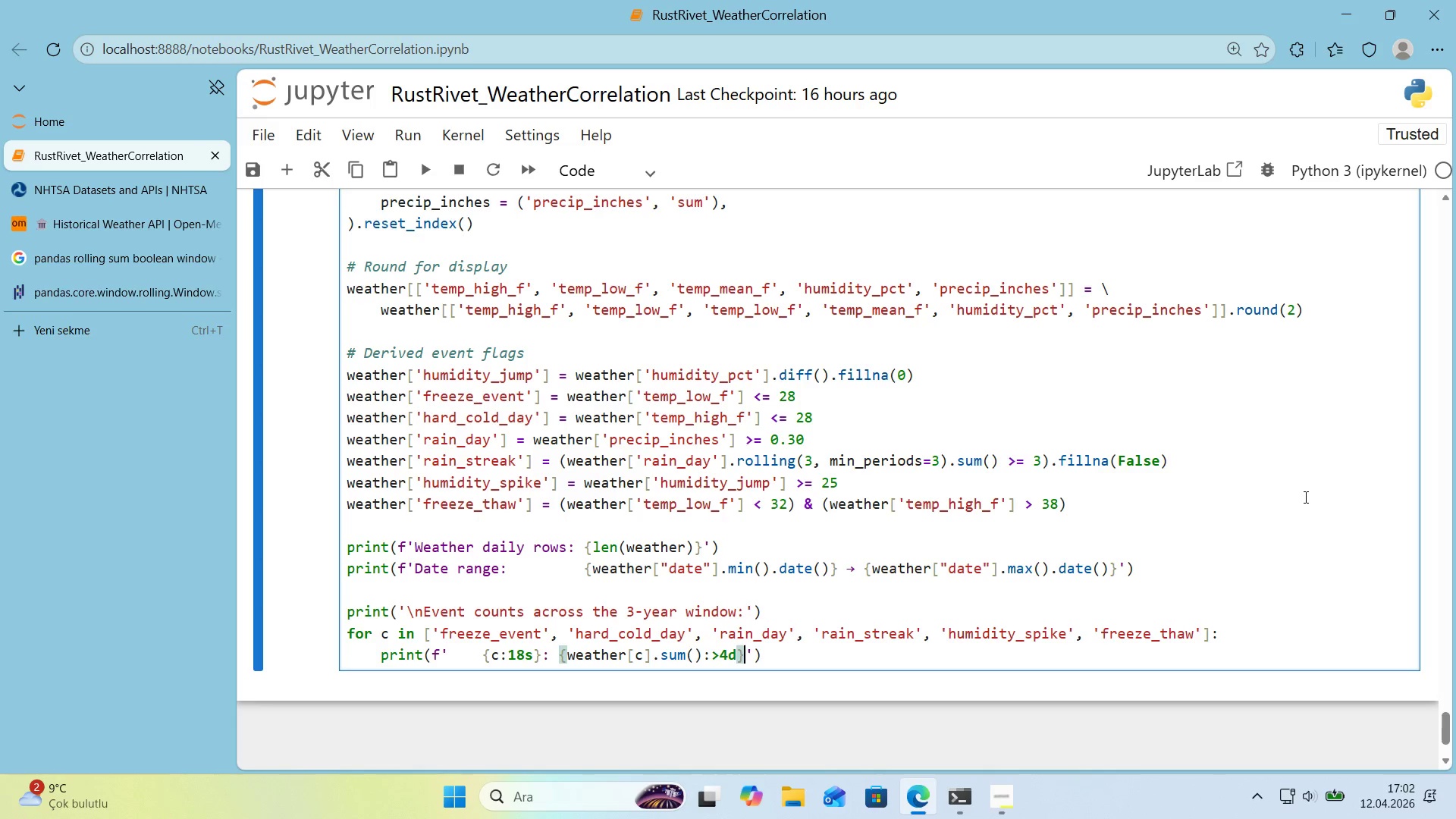 
 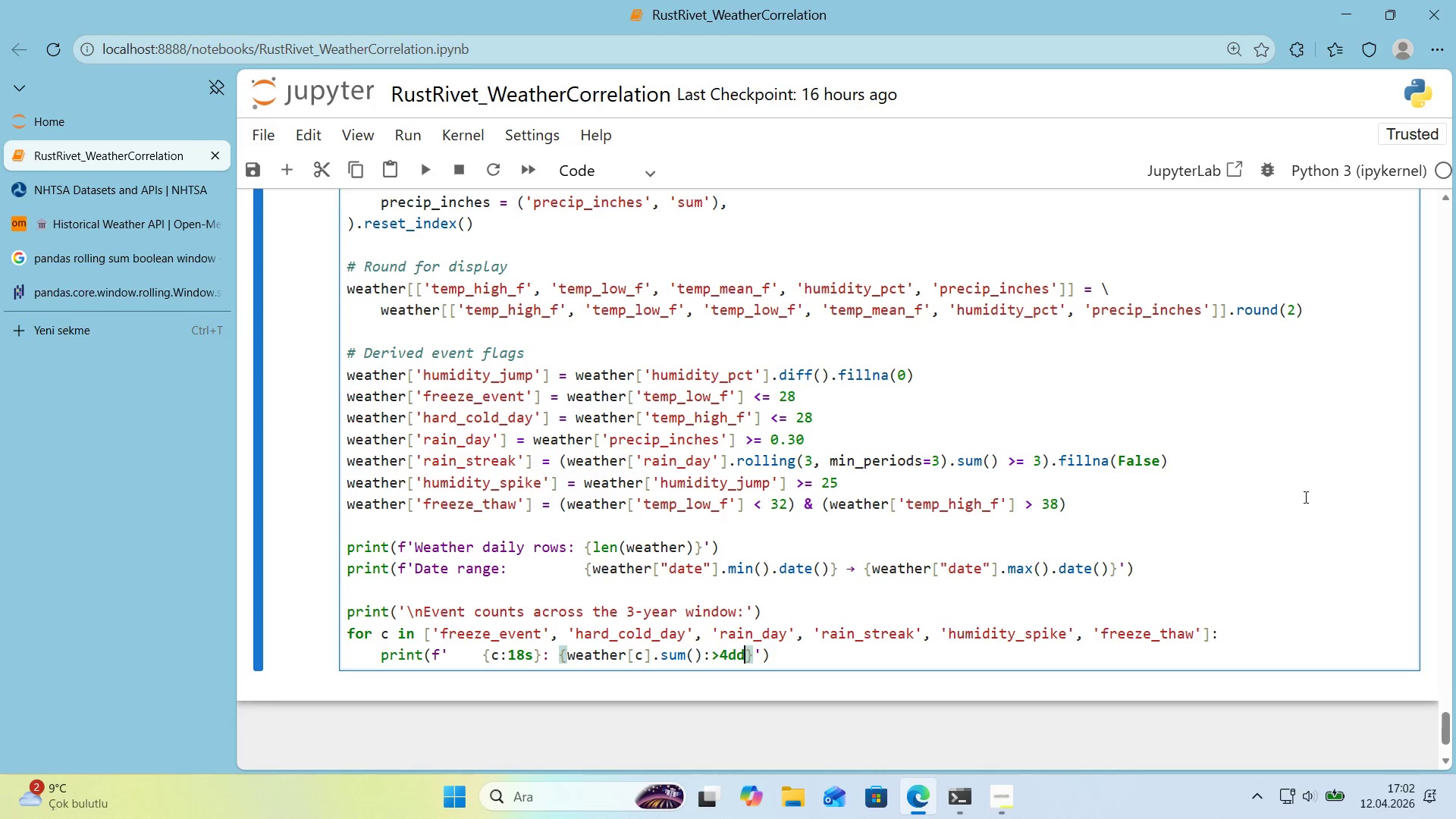 
key(ArrowRight)
 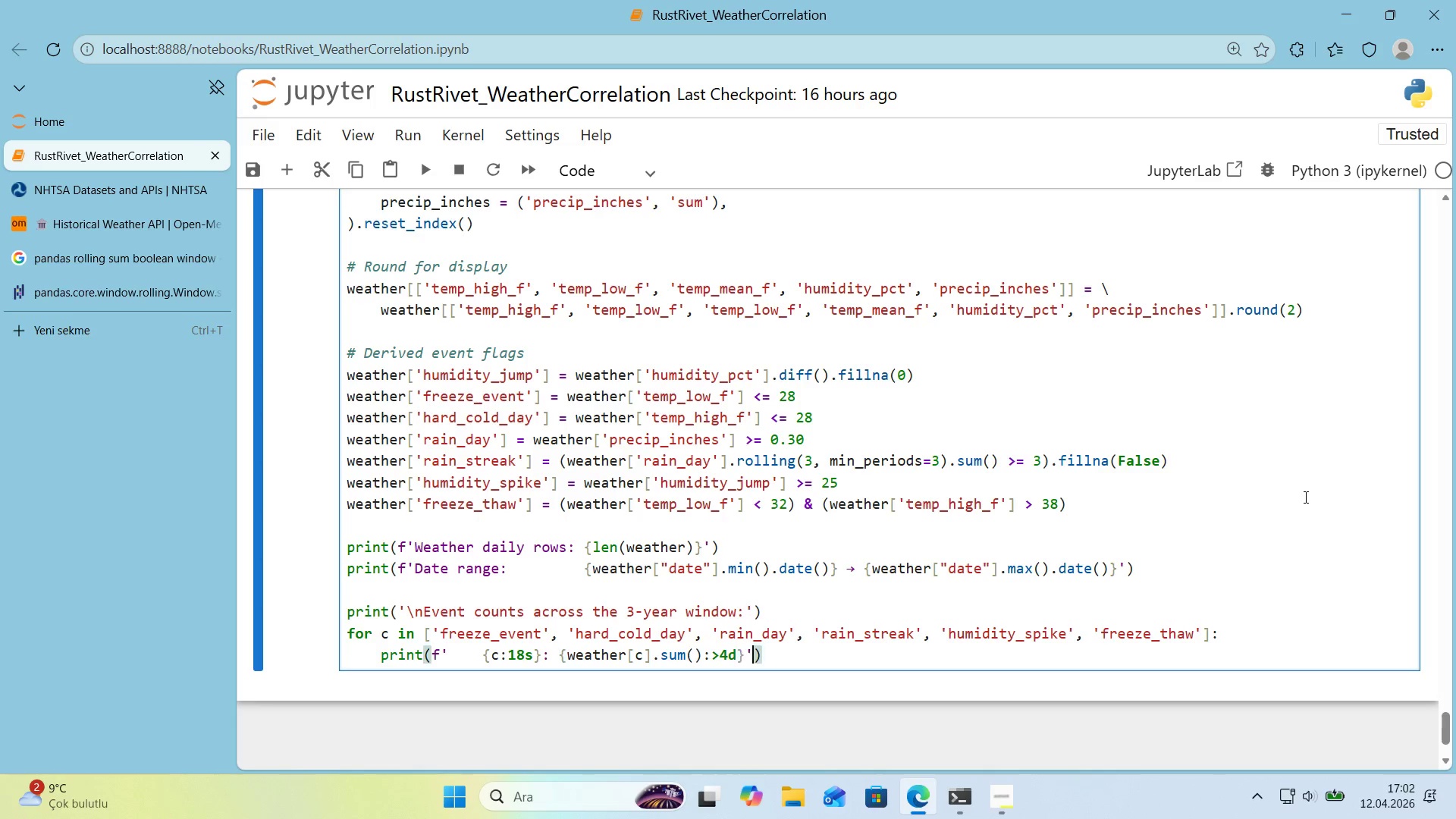 
key(ArrowRight)
 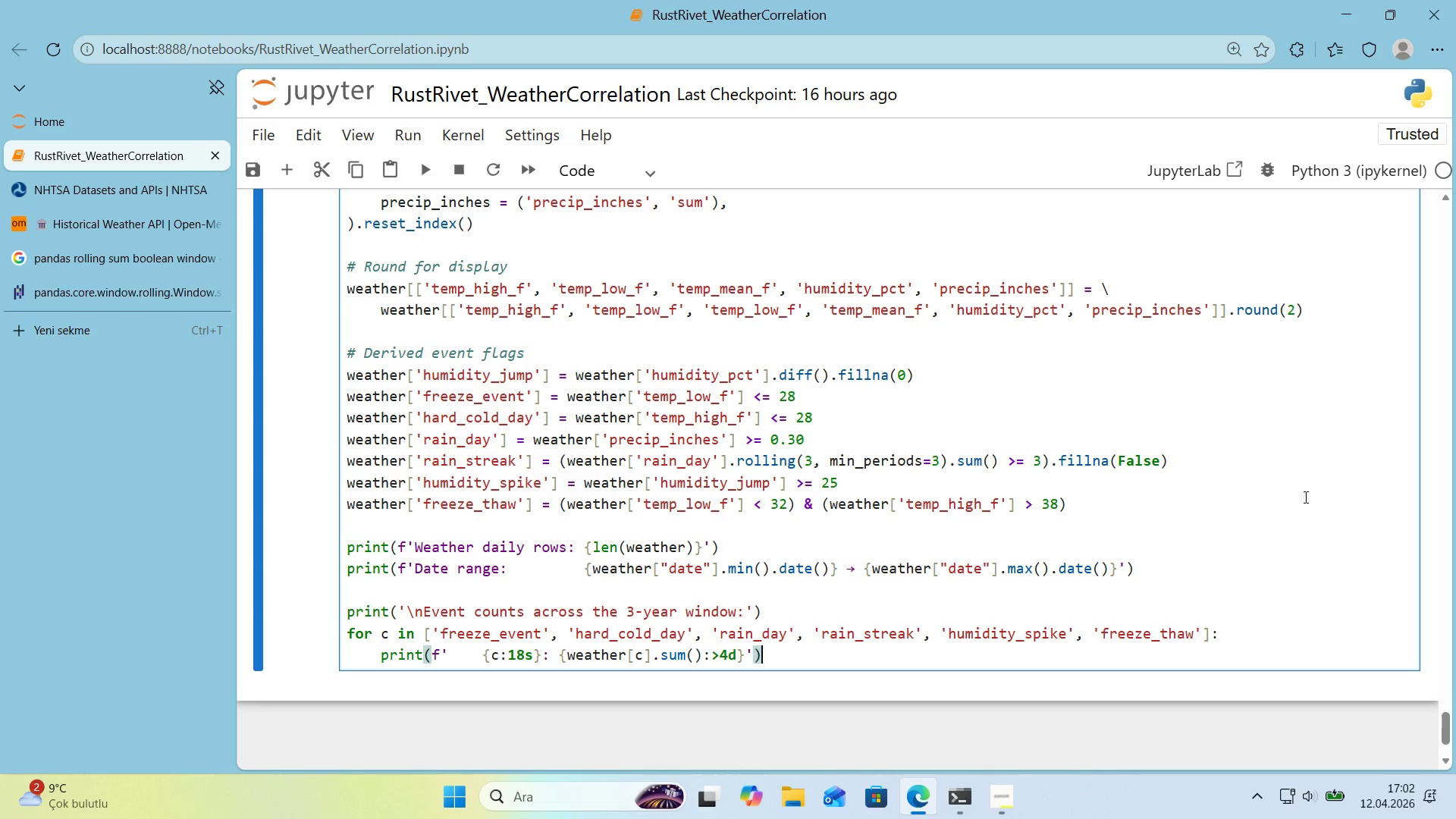 
key(ArrowRight)
 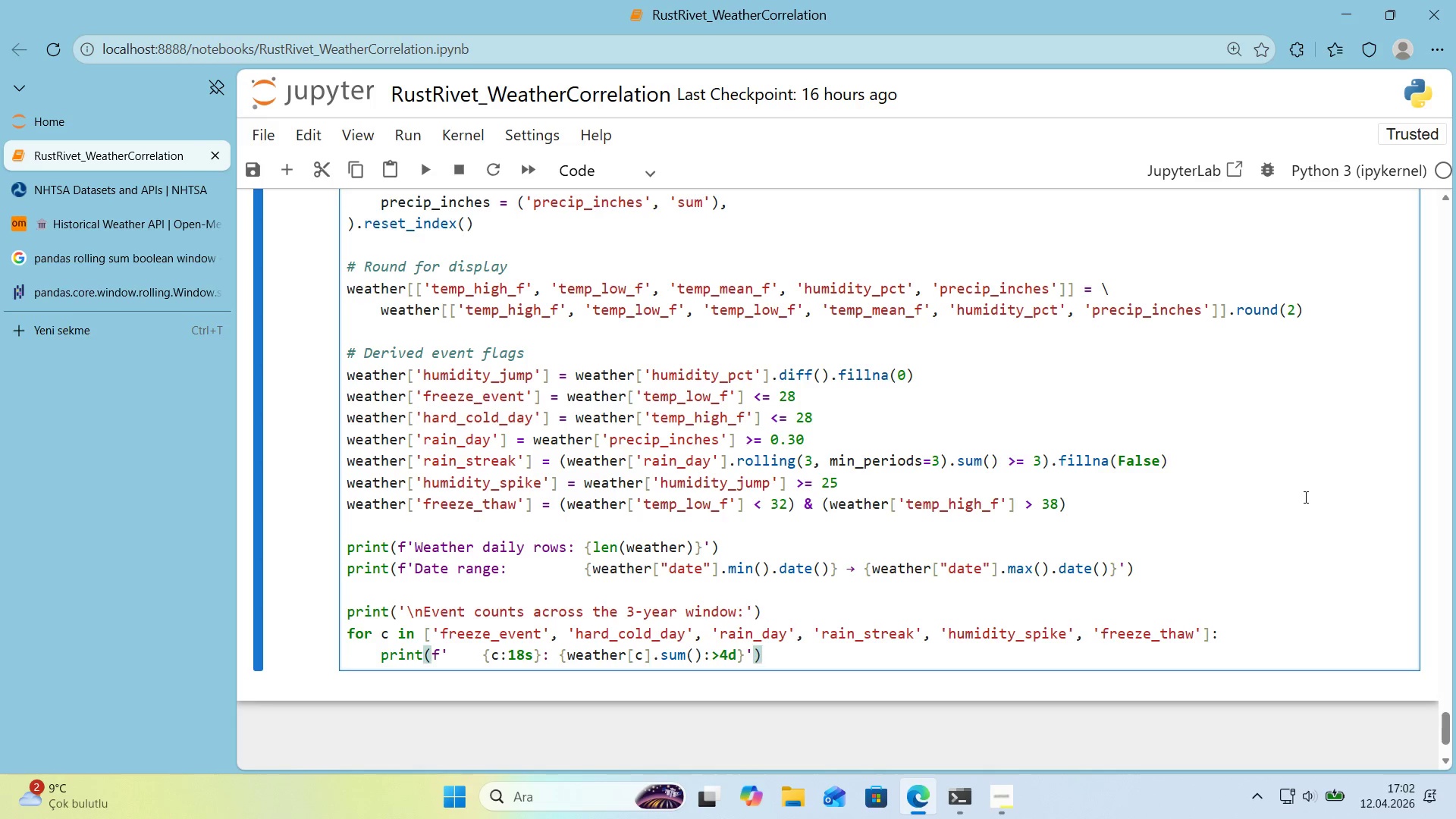 
key(Enter)
 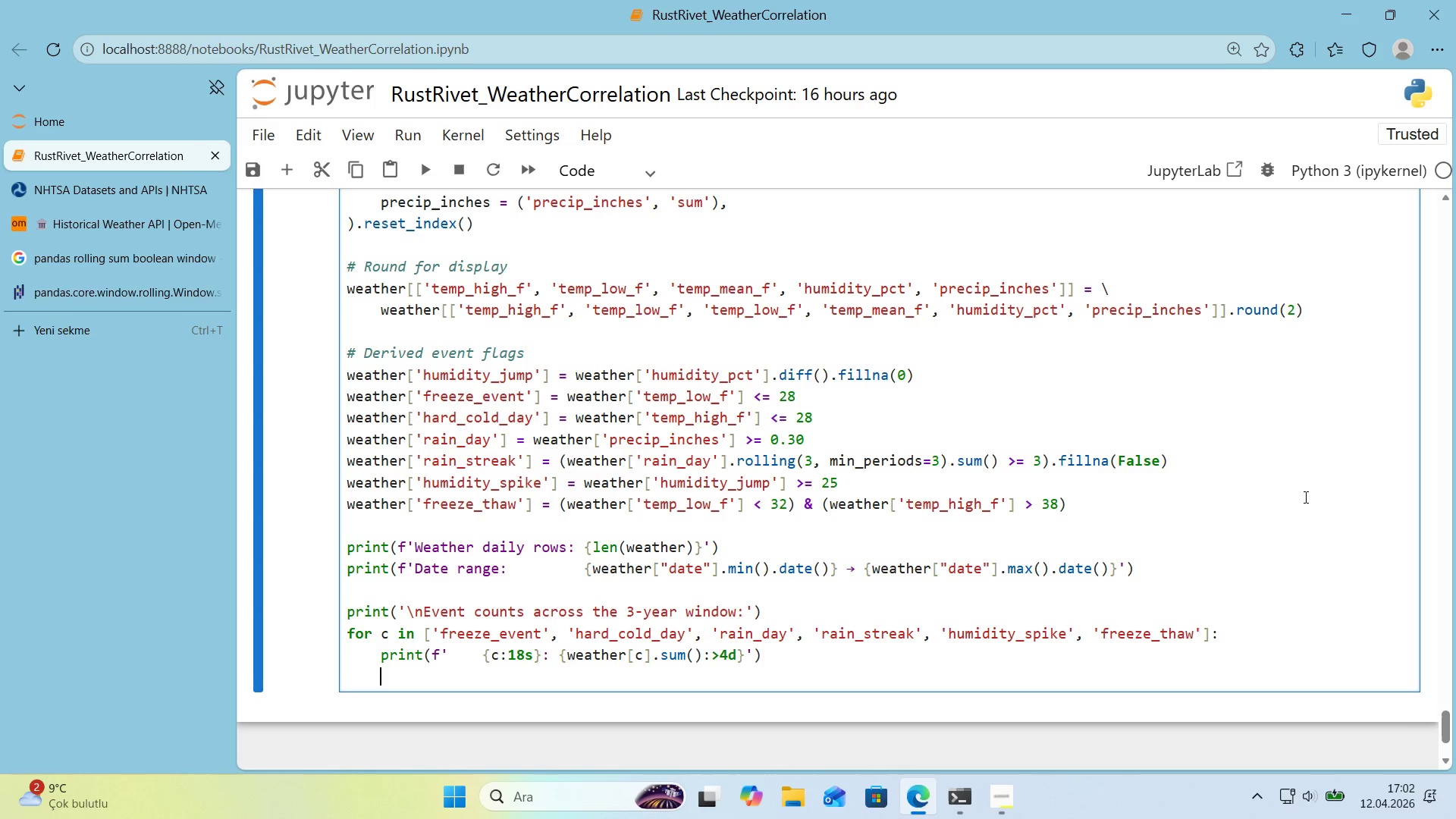 
key(Backspace)
 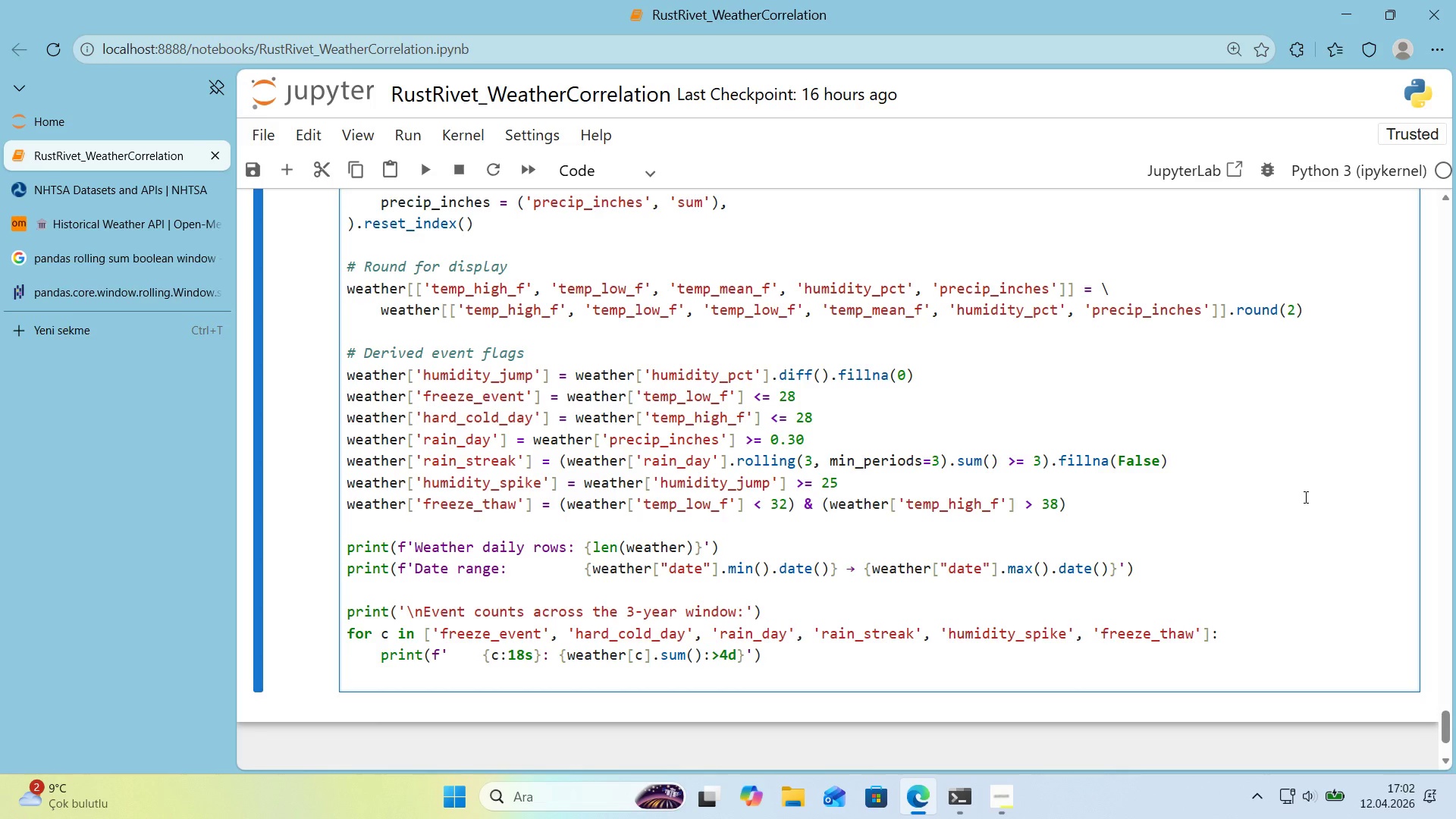 
key(Enter)
 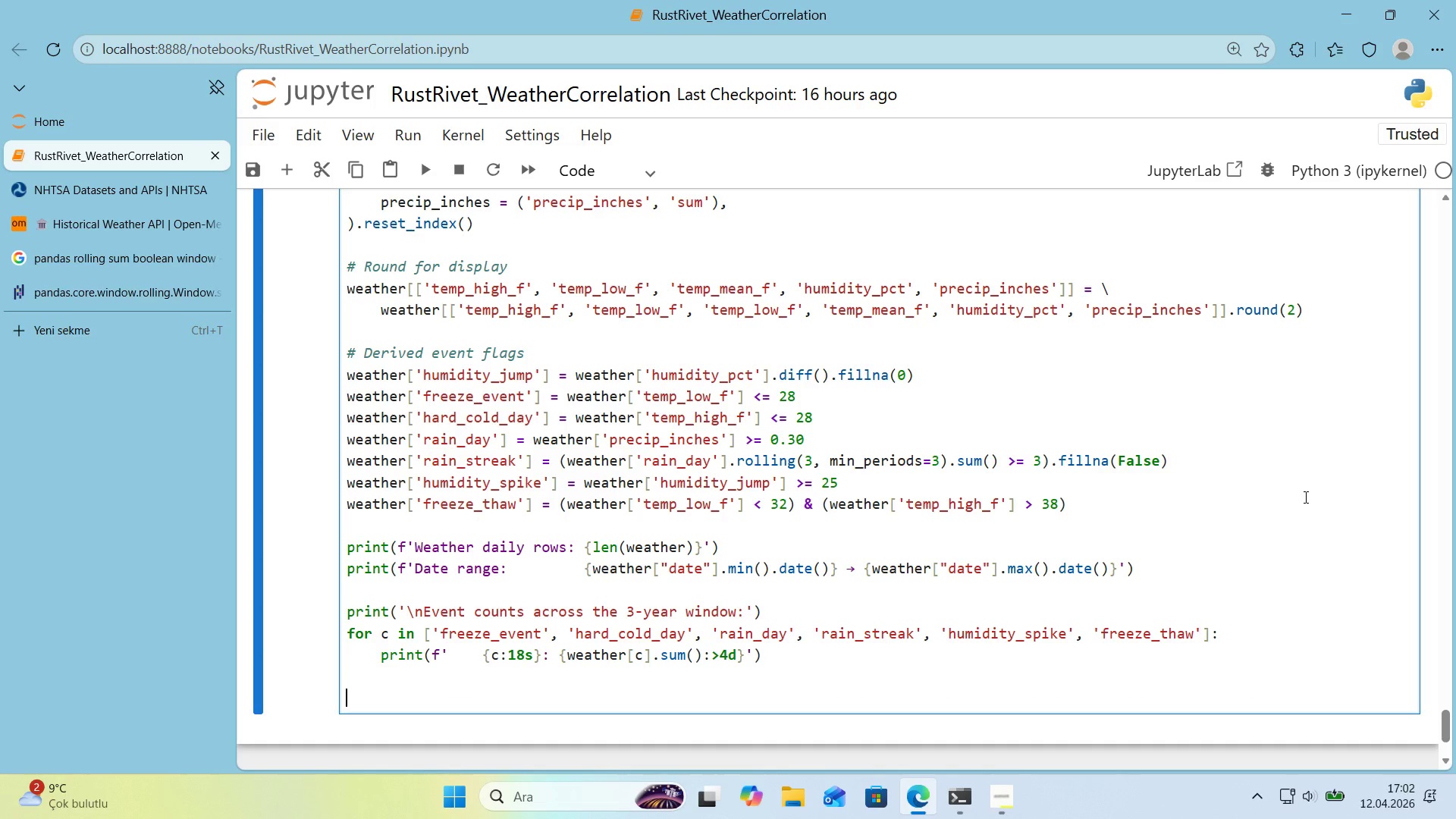 
type(pr'nt*()
 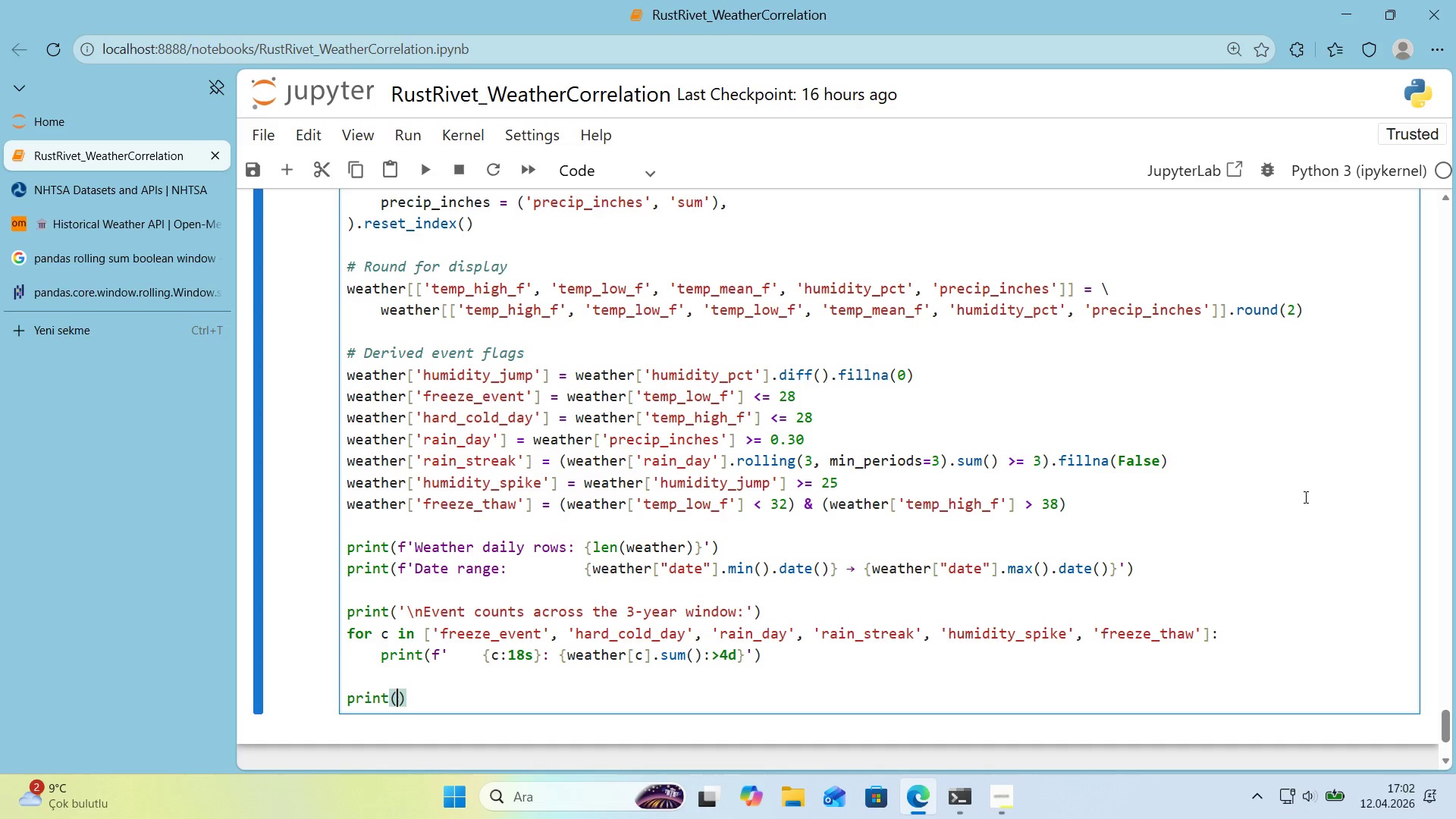 
 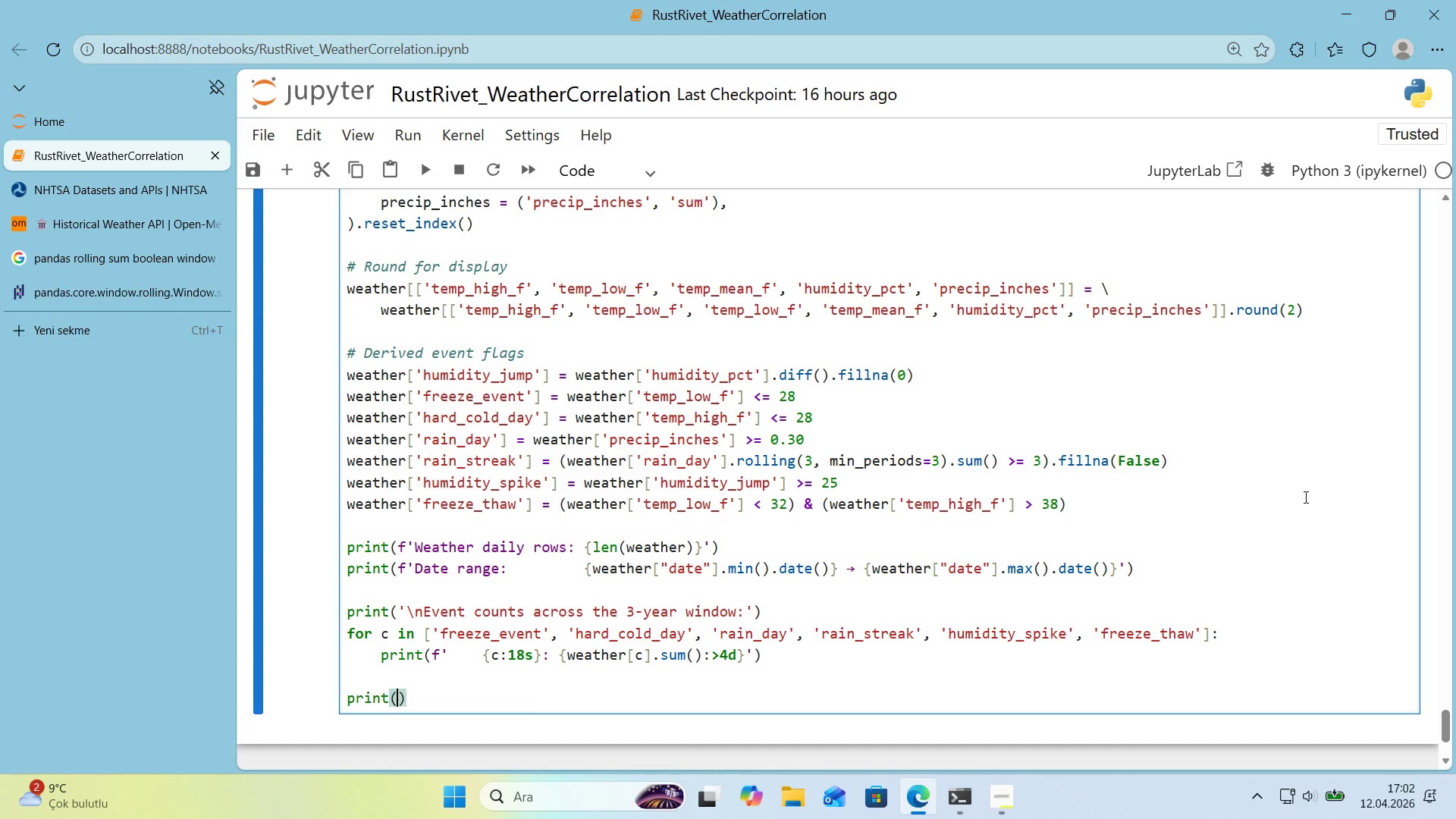 
key(ArrowLeft)
 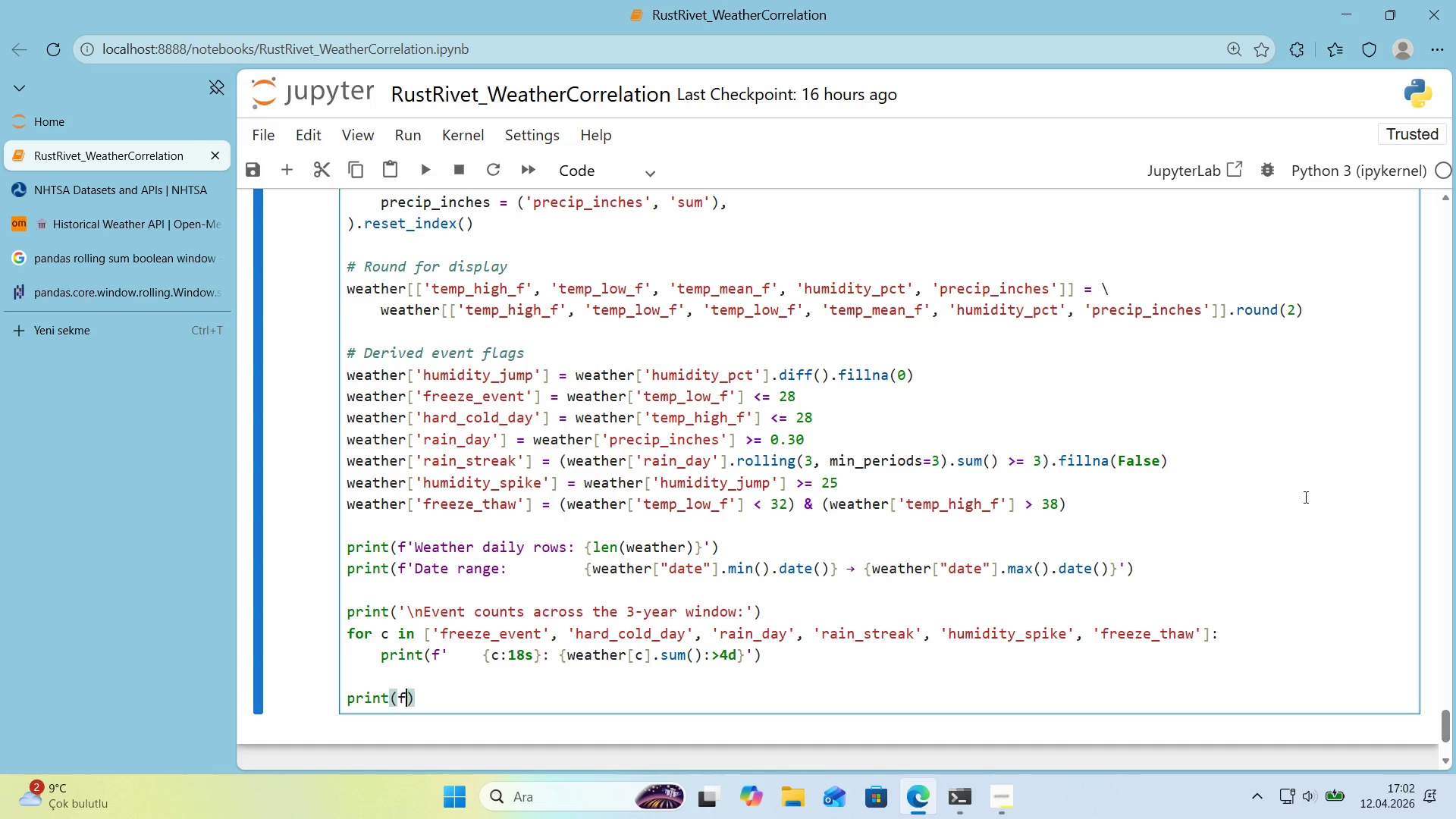 
type(f@@)
 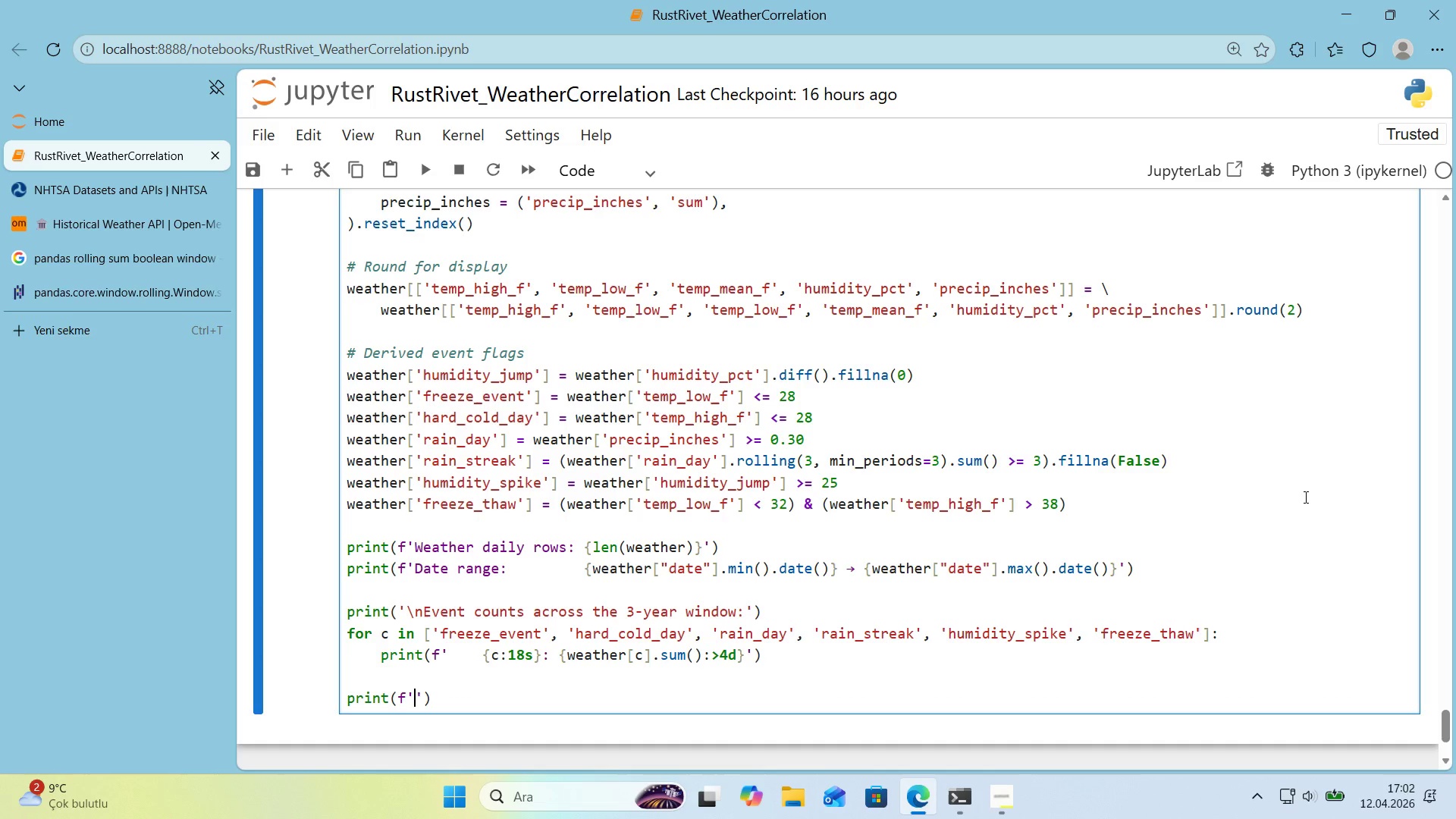 
 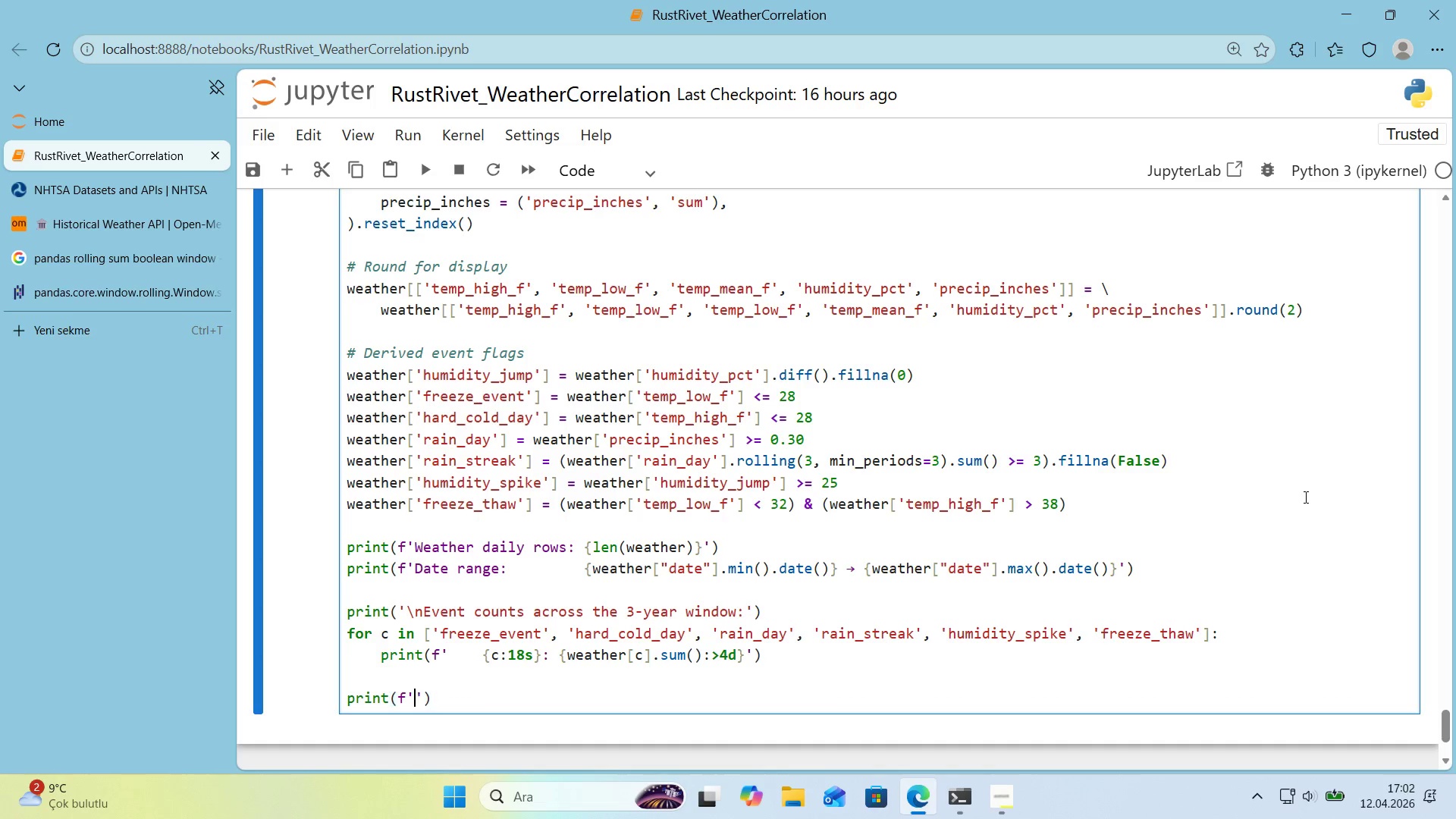 
key(ArrowLeft)
 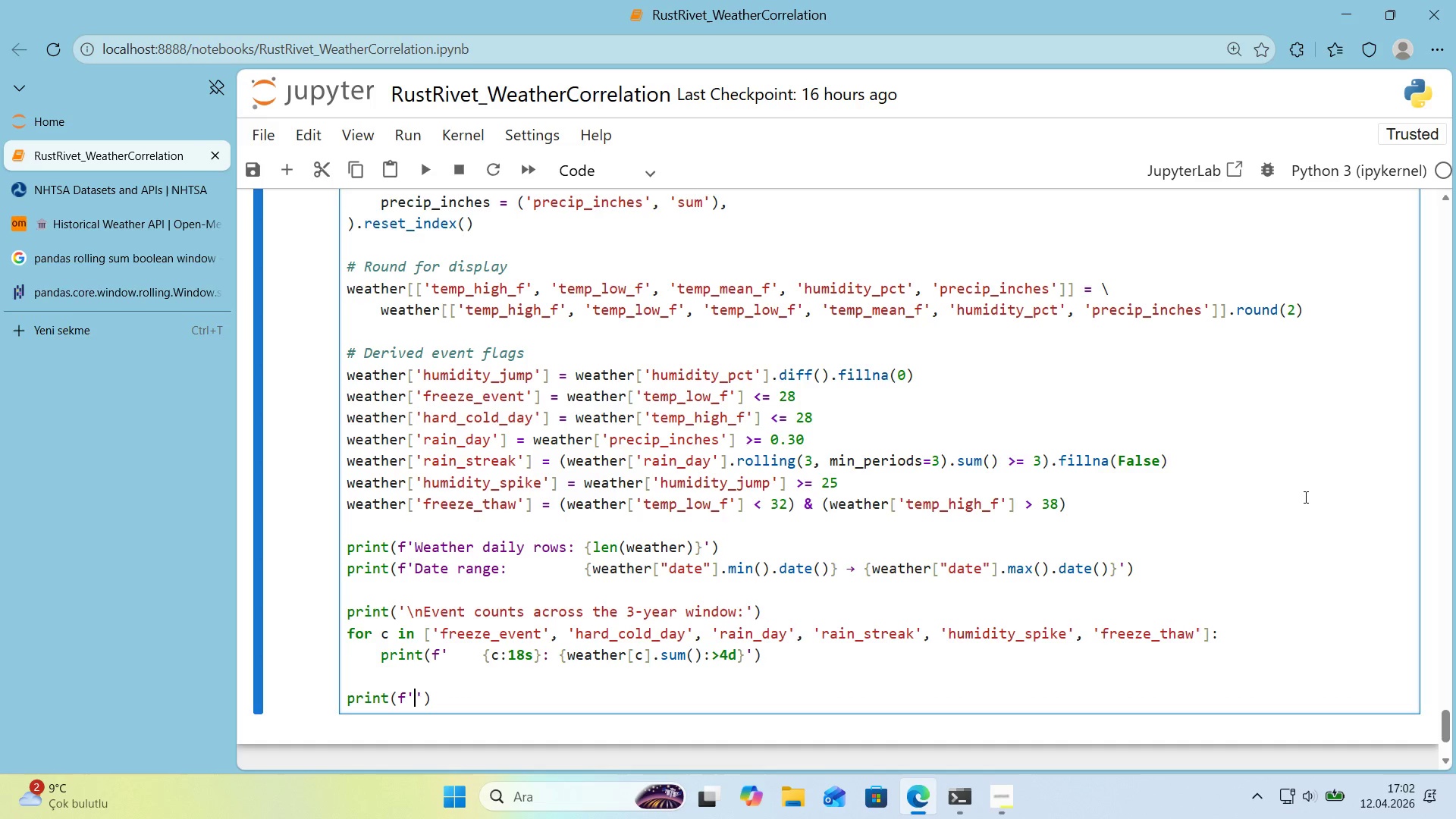 
key(Alt+Control+IntlYen)
 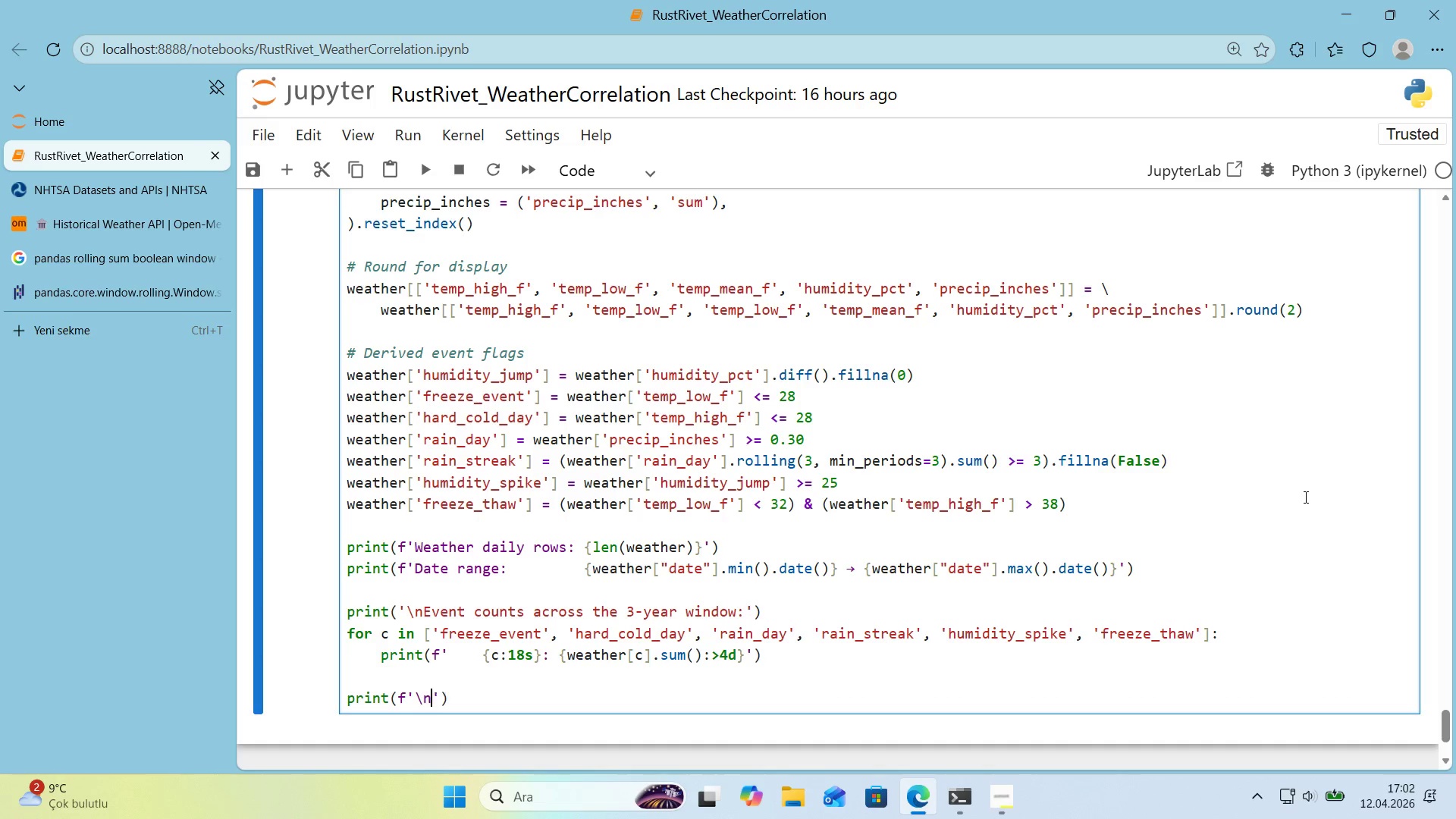 
type(nSample>)
 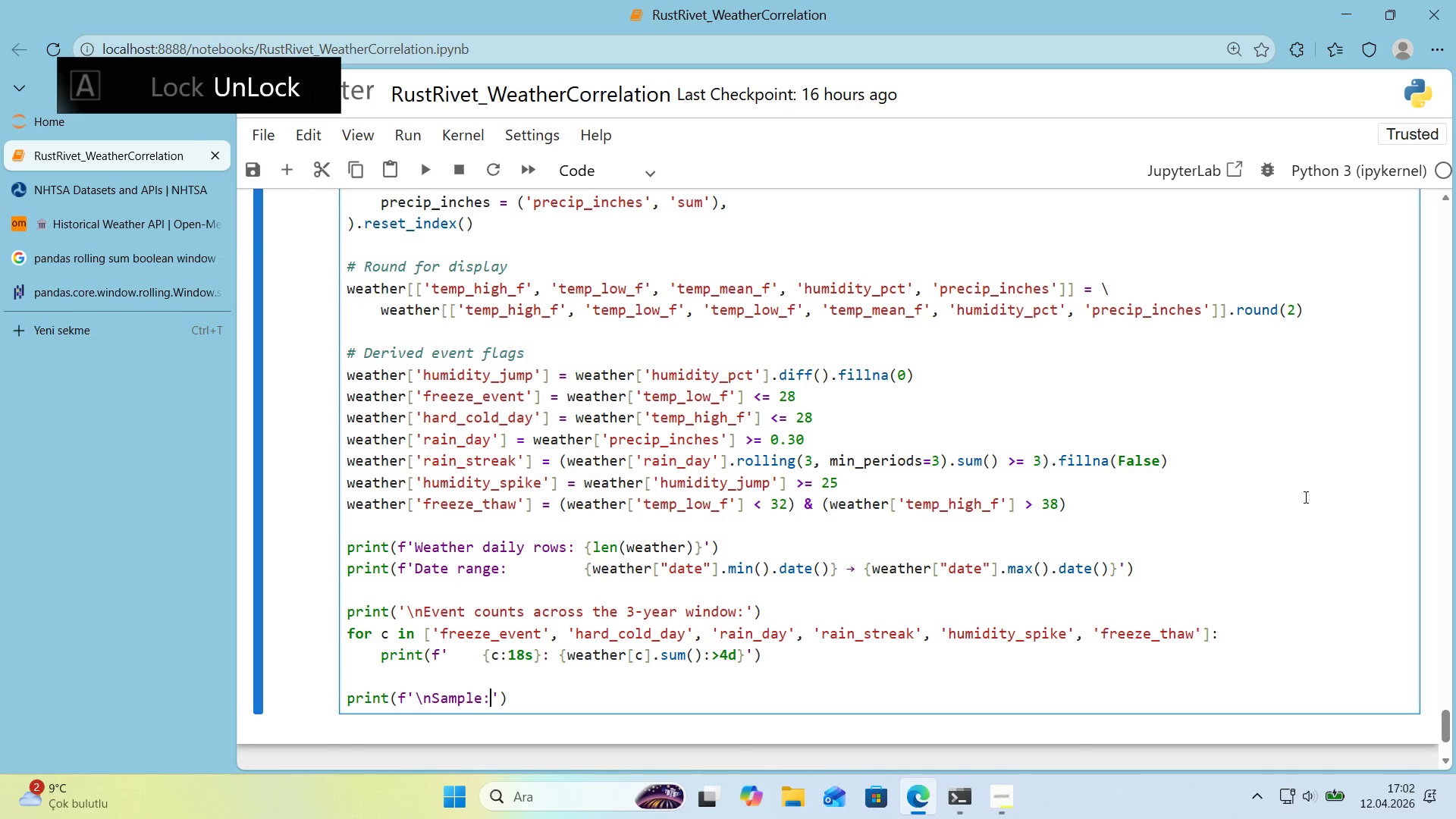 
key(ArrowRight)
 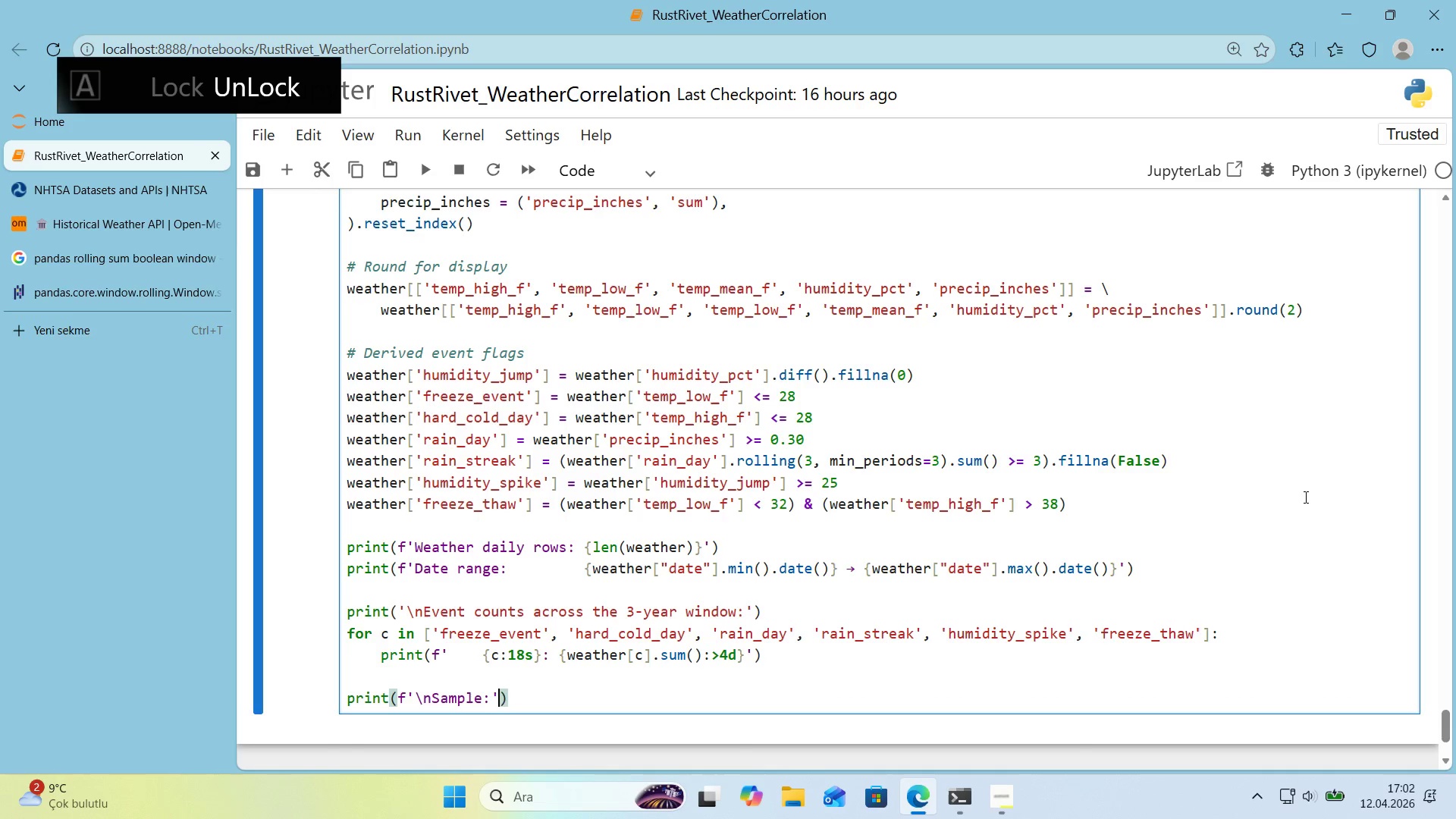 
key(ArrowRight)
 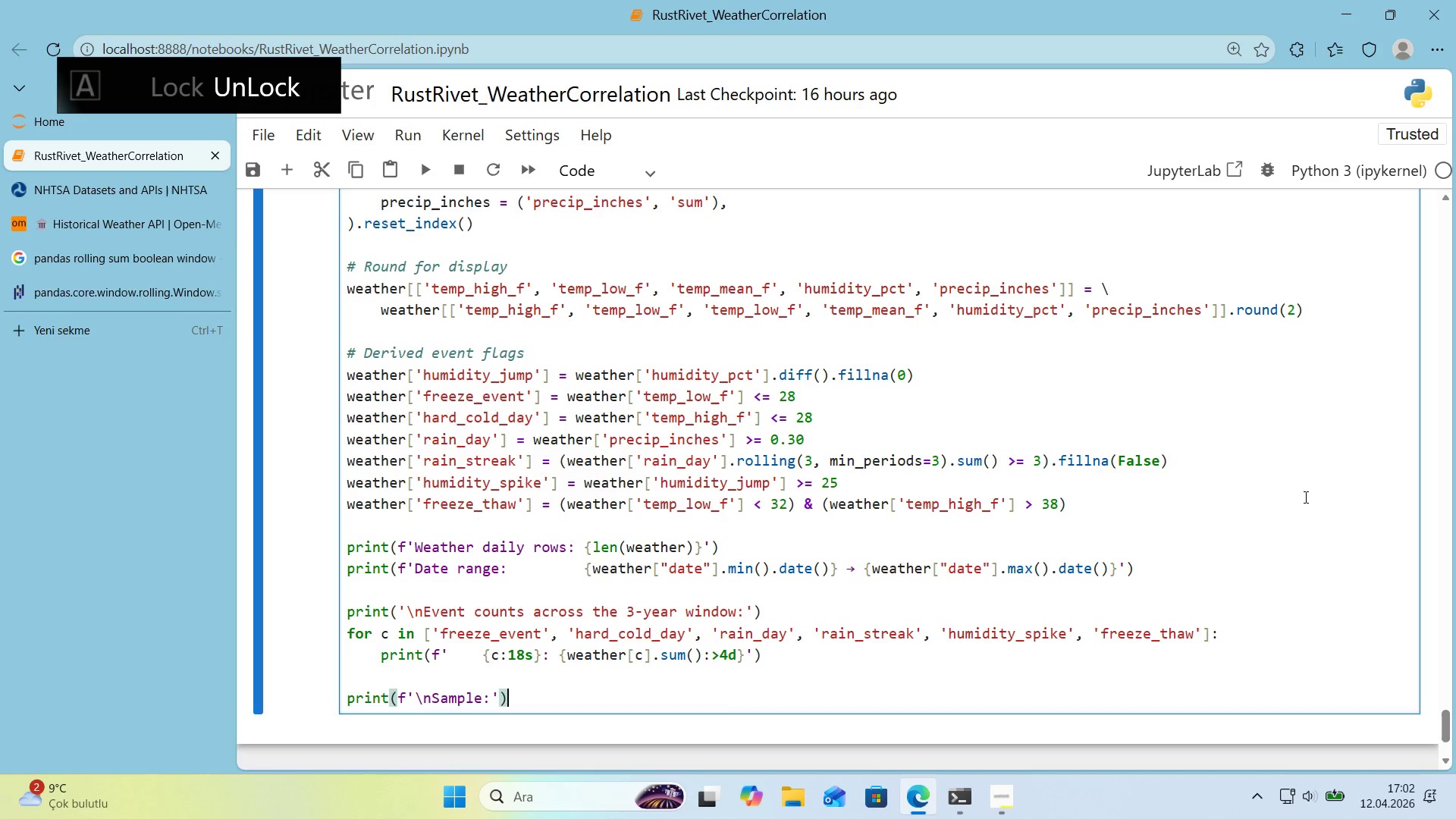 
key(Enter)
 